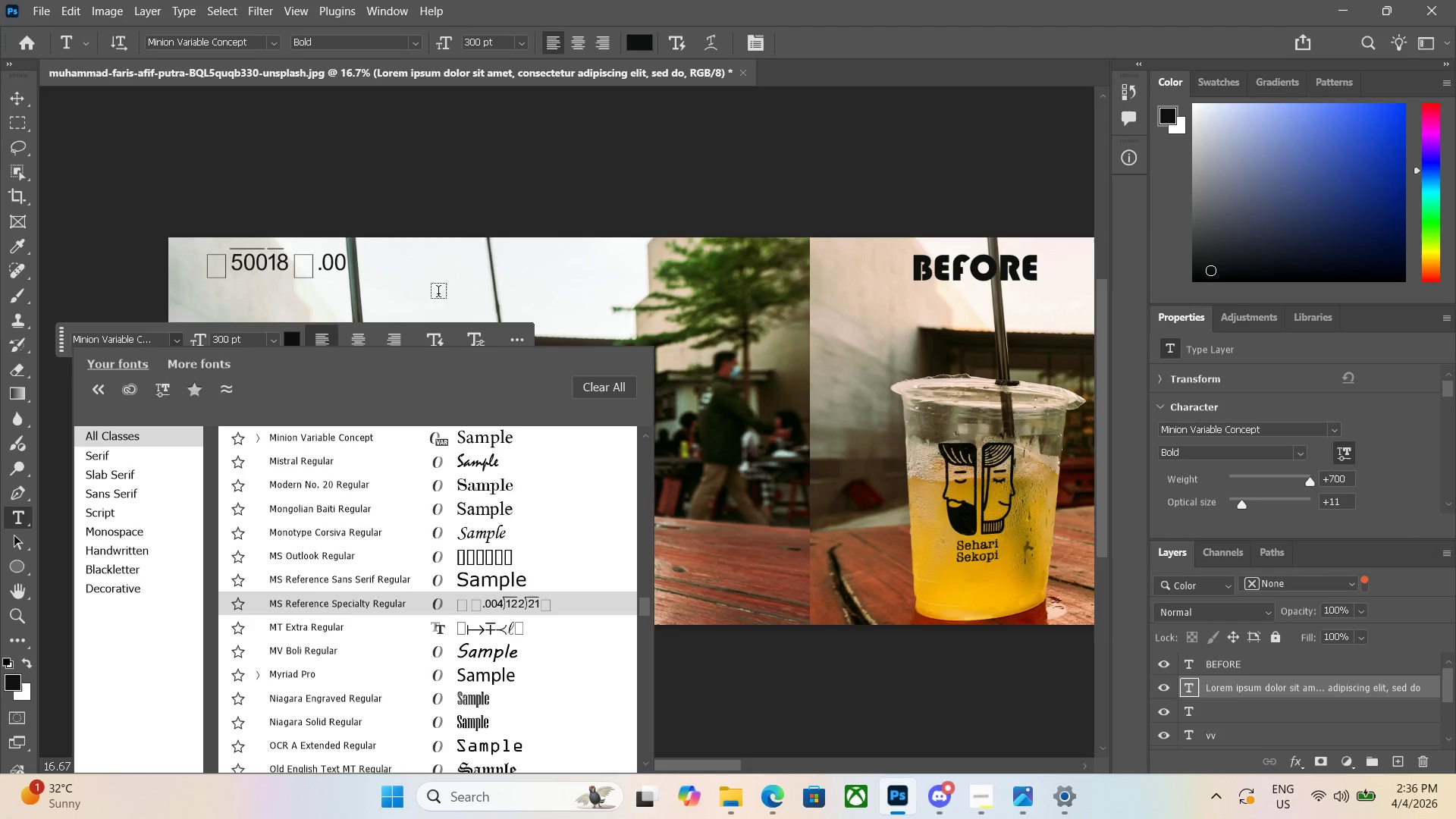 
left_click([416, 286])
 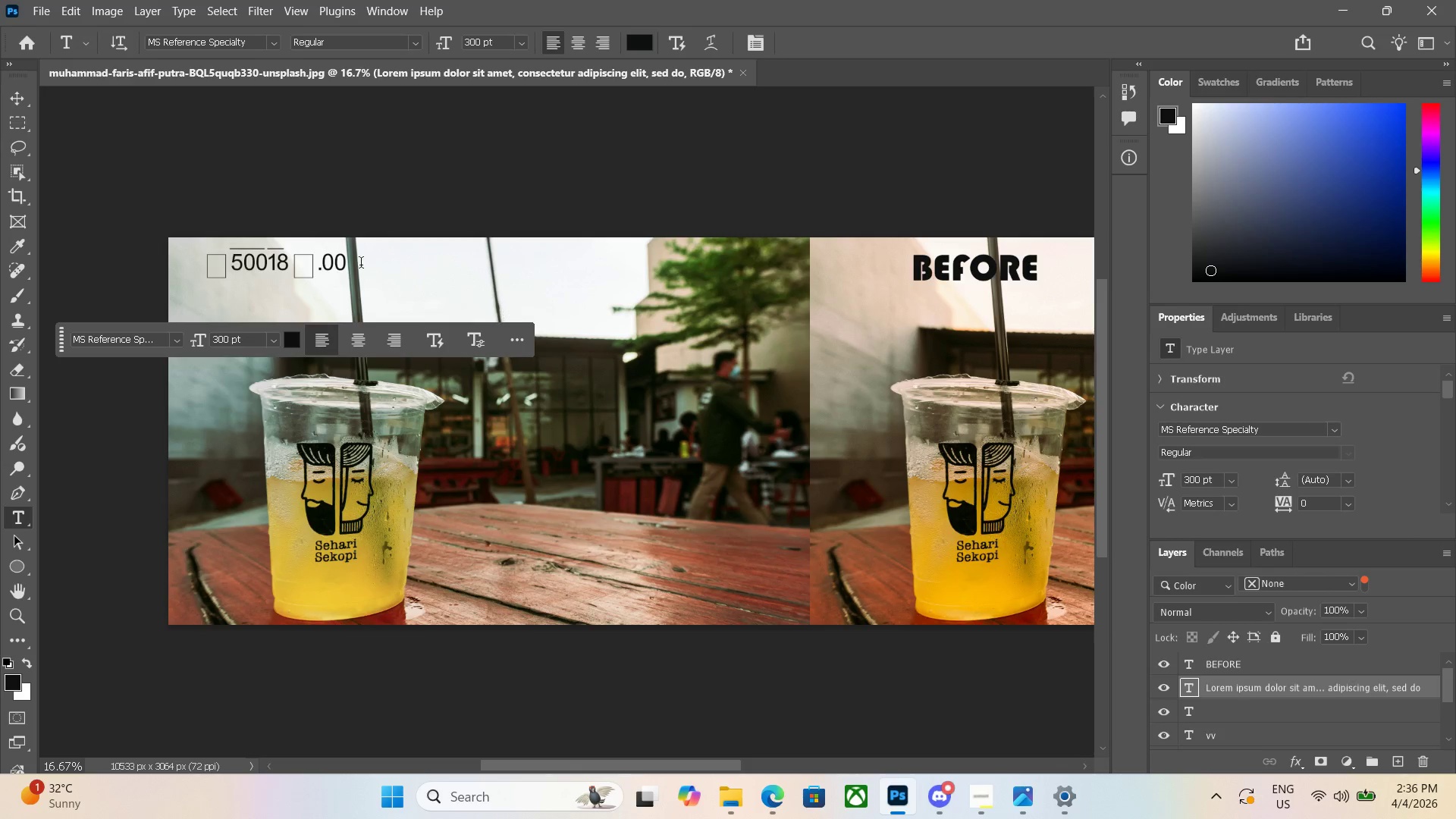 
left_click([328, 251])
 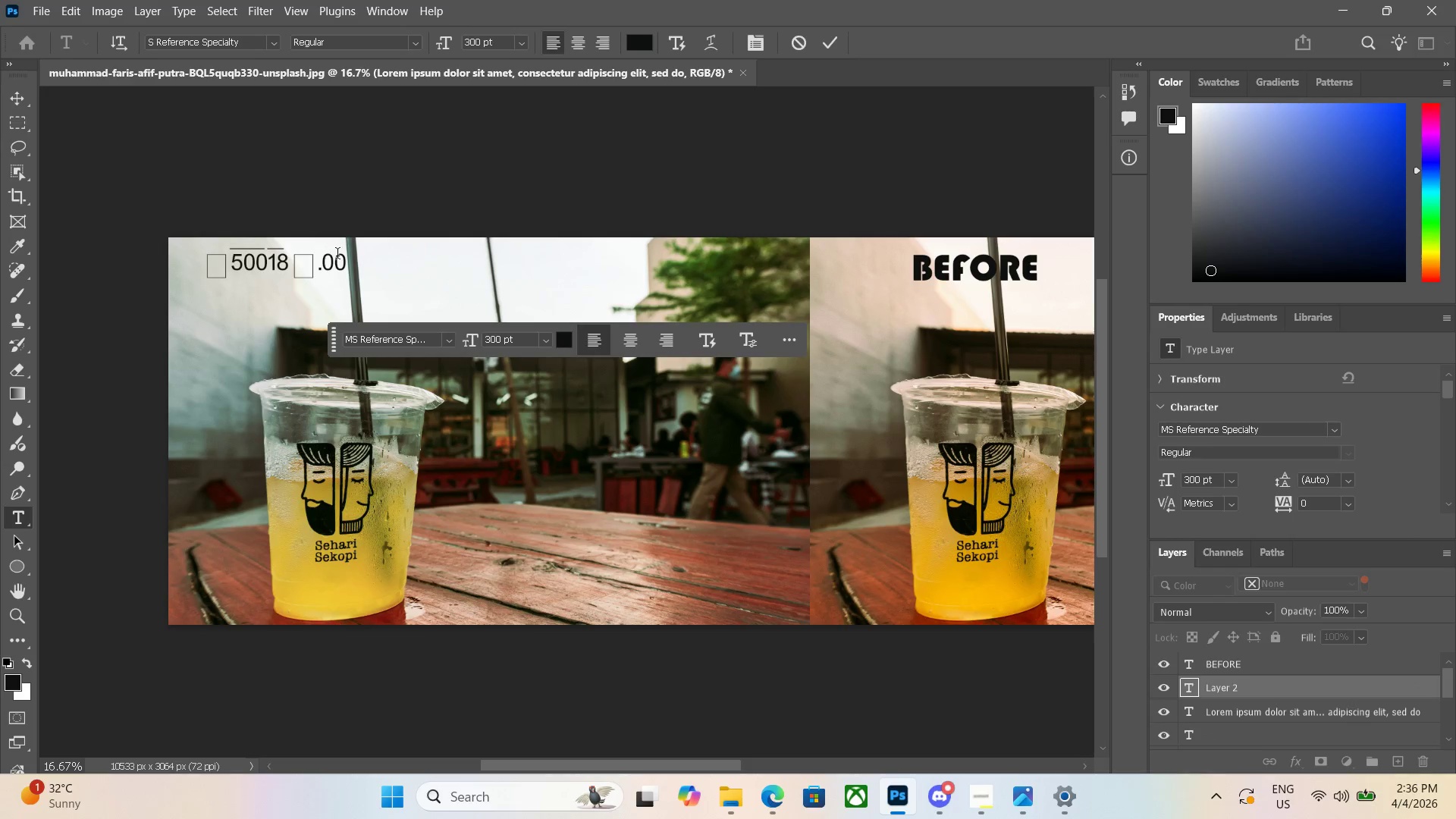 
left_click_drag(start_coordinate=[351, 262], to_coordinate=[356, 262])
 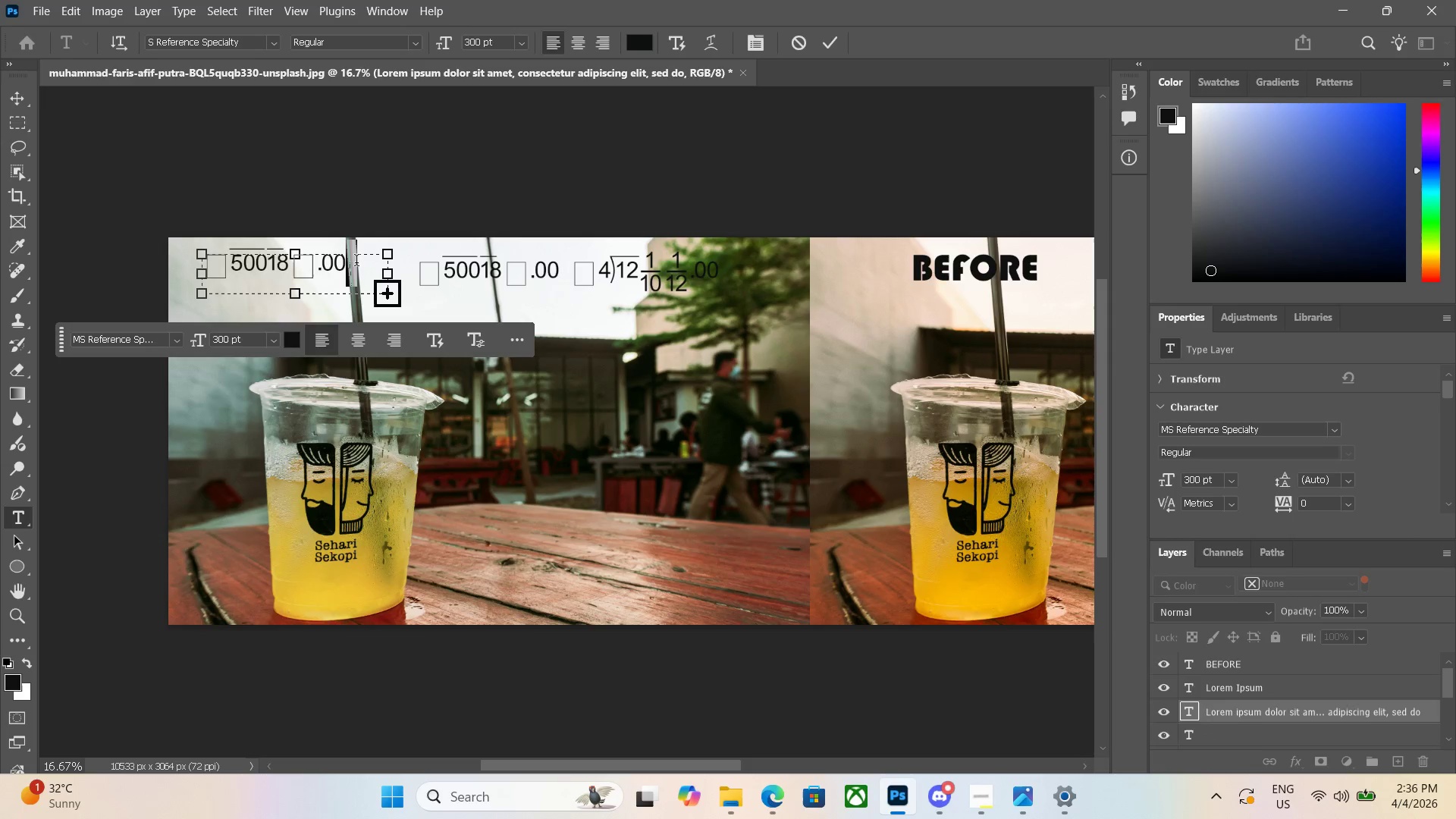 
key(Backspace)
 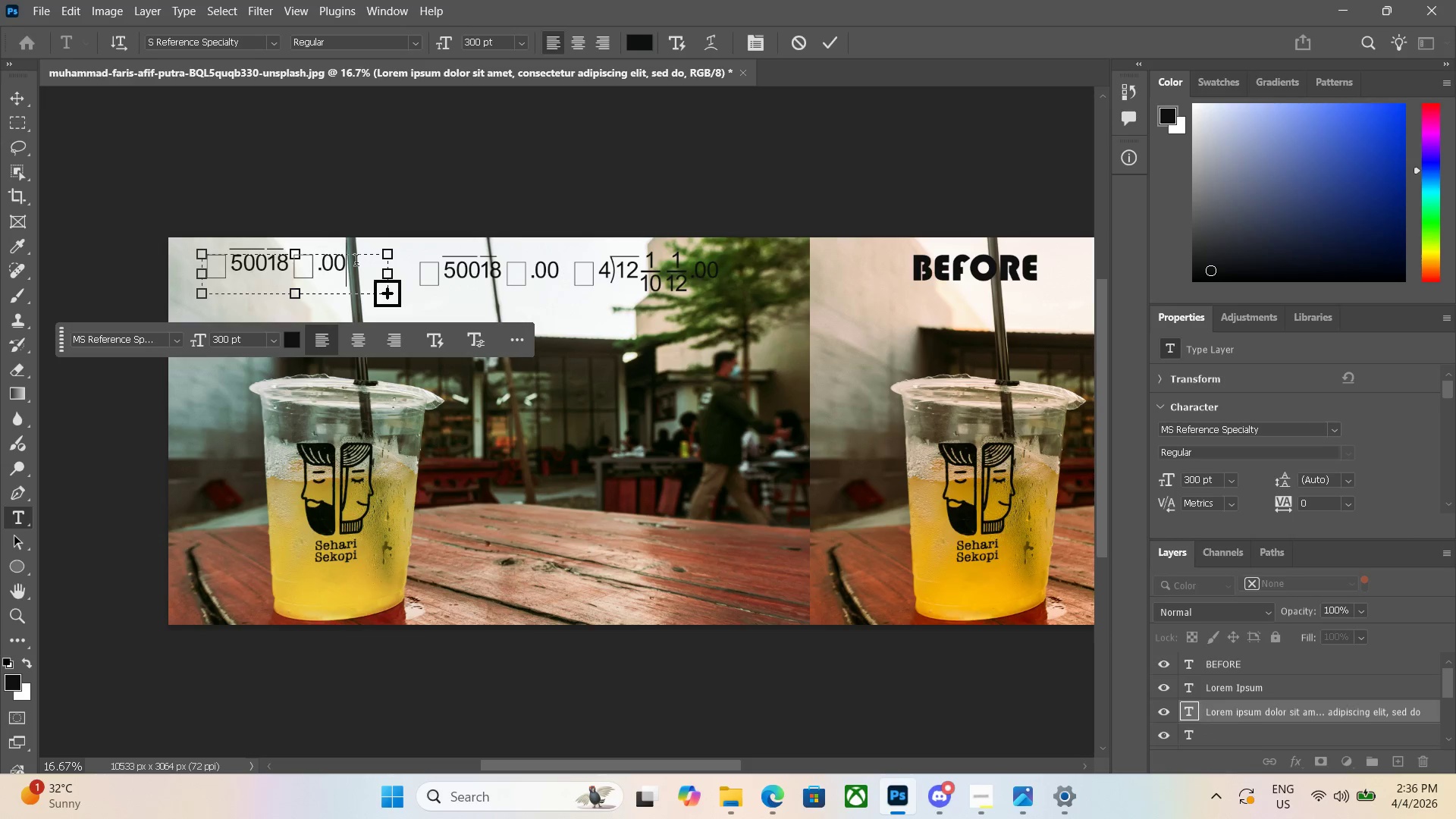 
hold_key(key=Backspace, duration=0.34)
 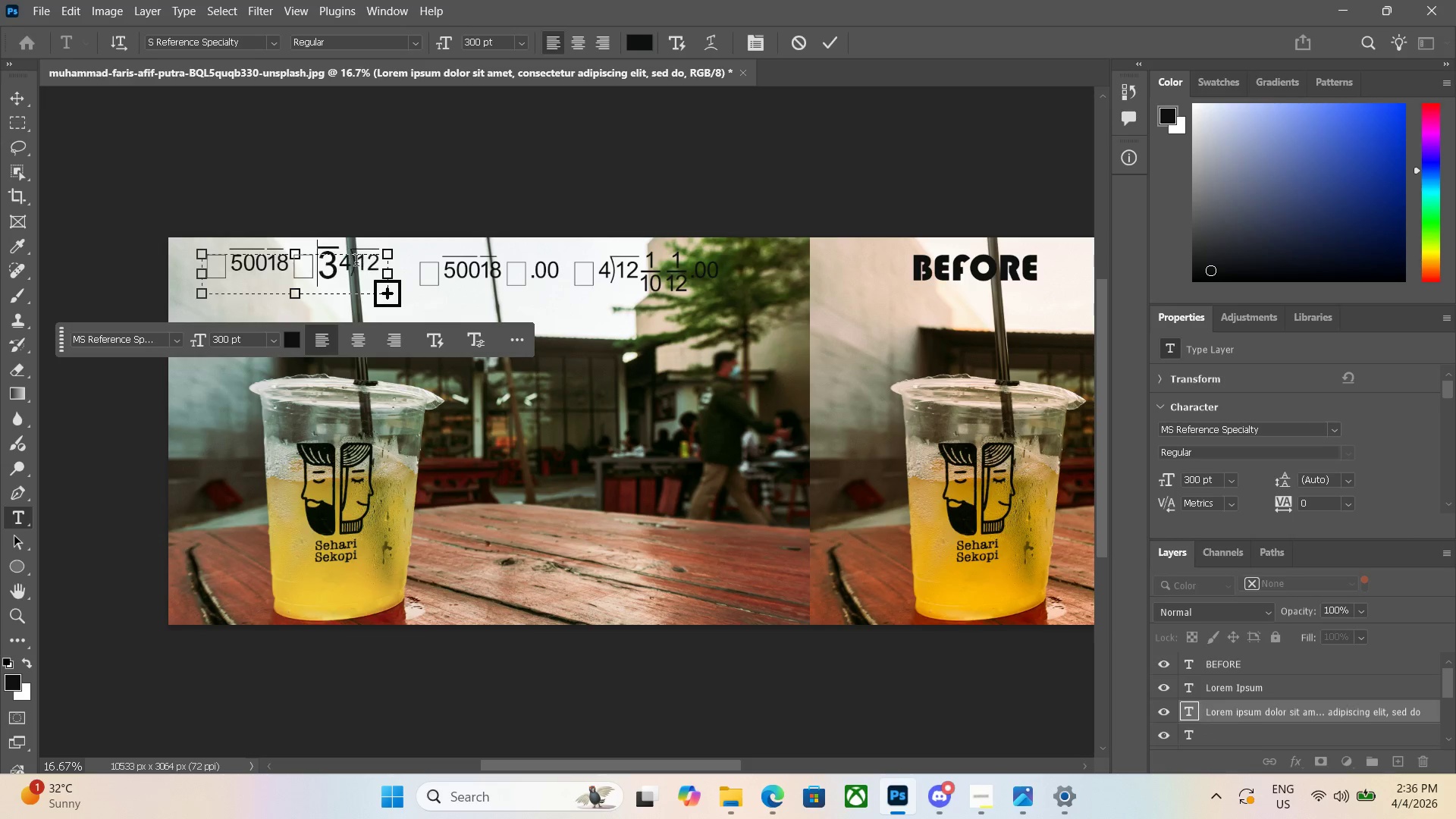 
key(Backspace)
 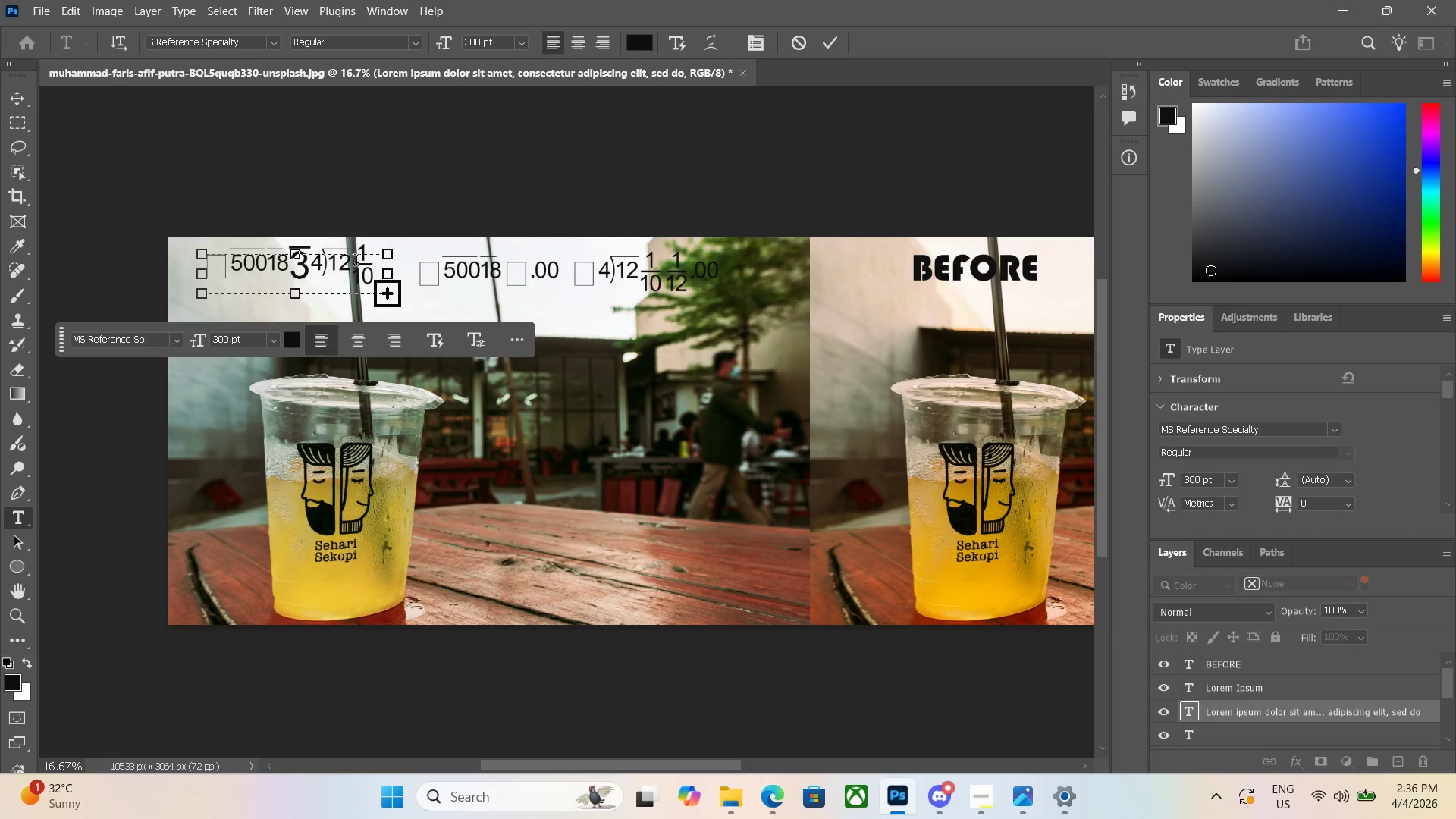 
key(Control+Z)
 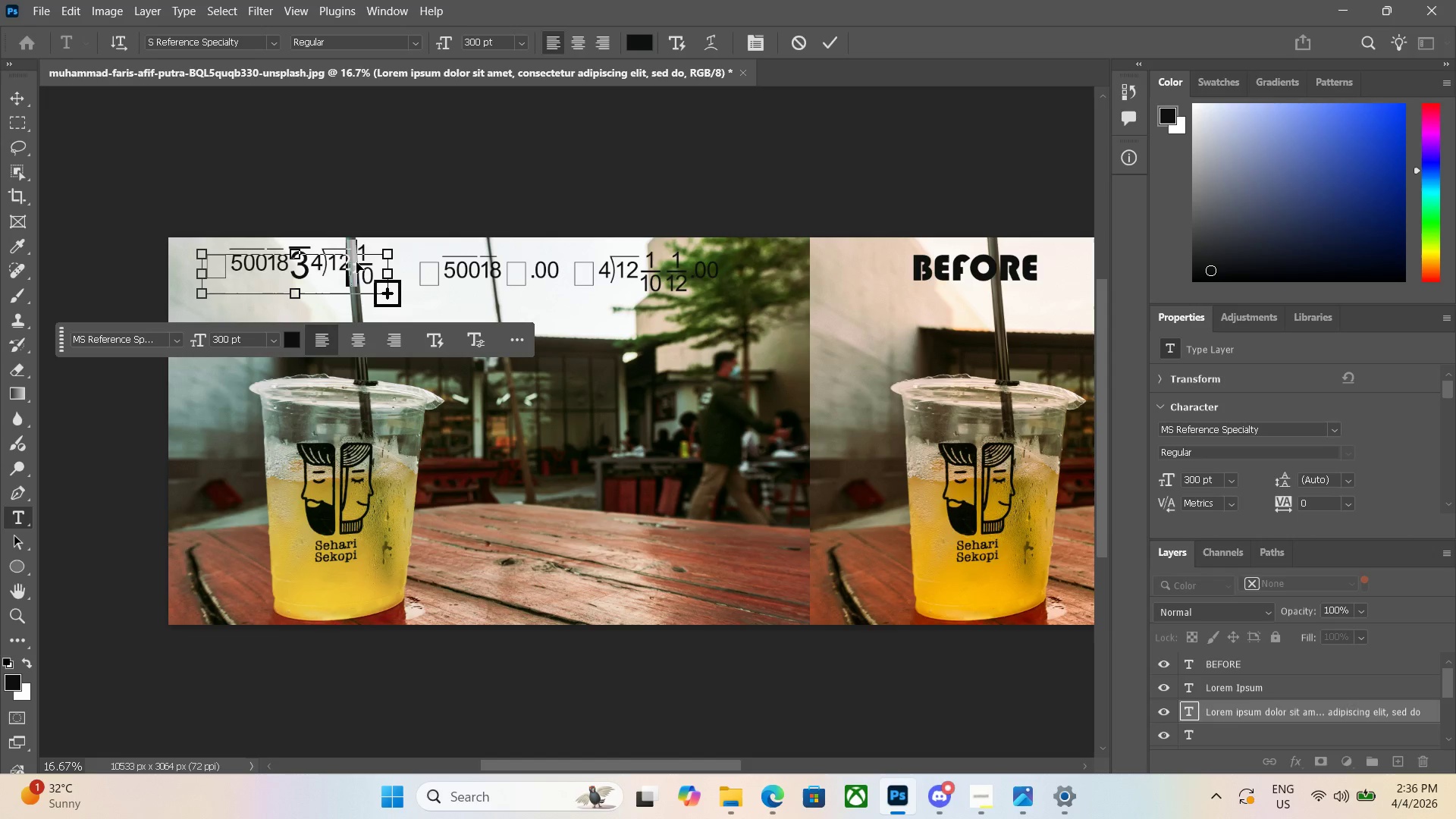 
key(Control+Z)
 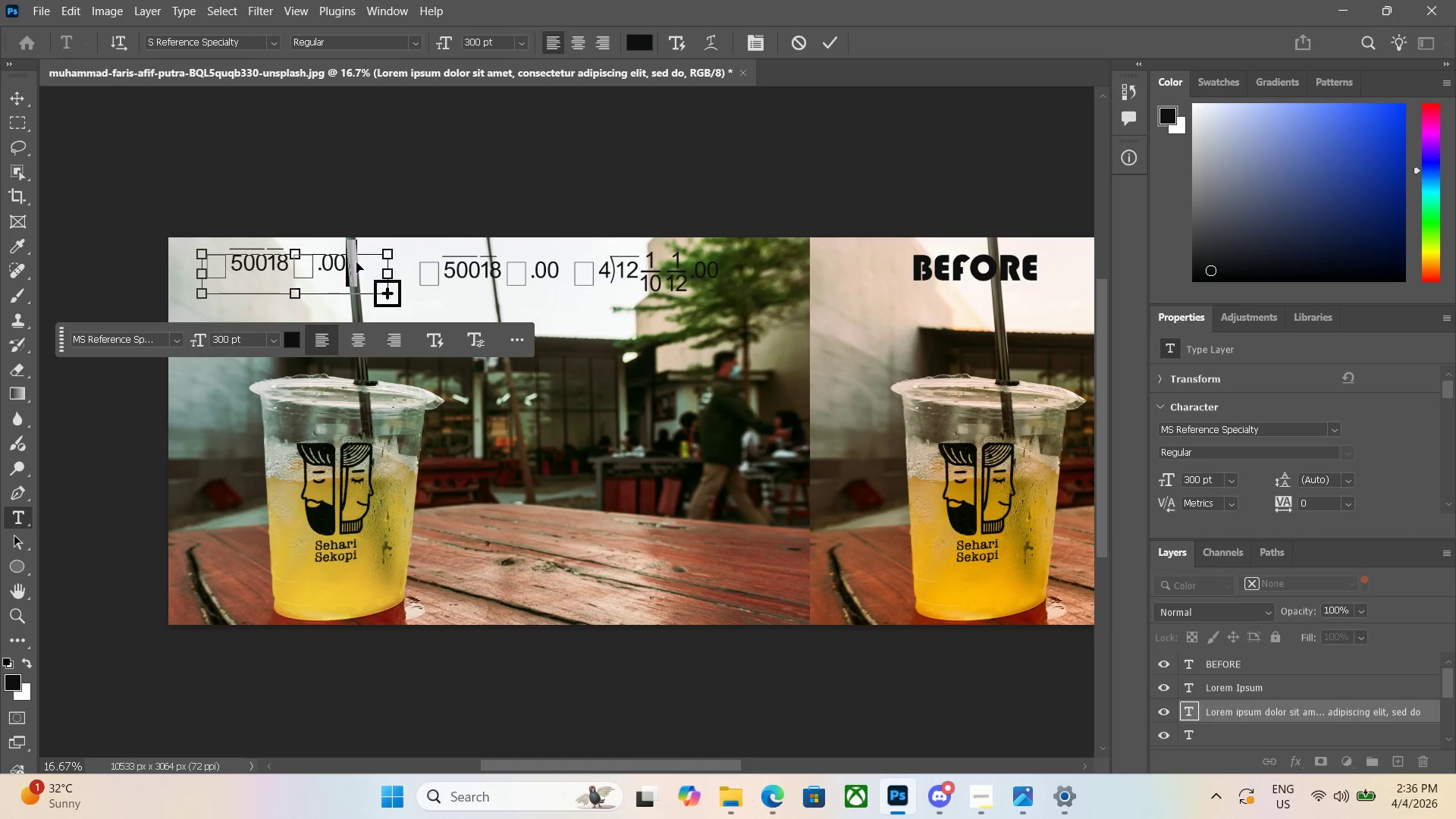 
key(Control+Z)
 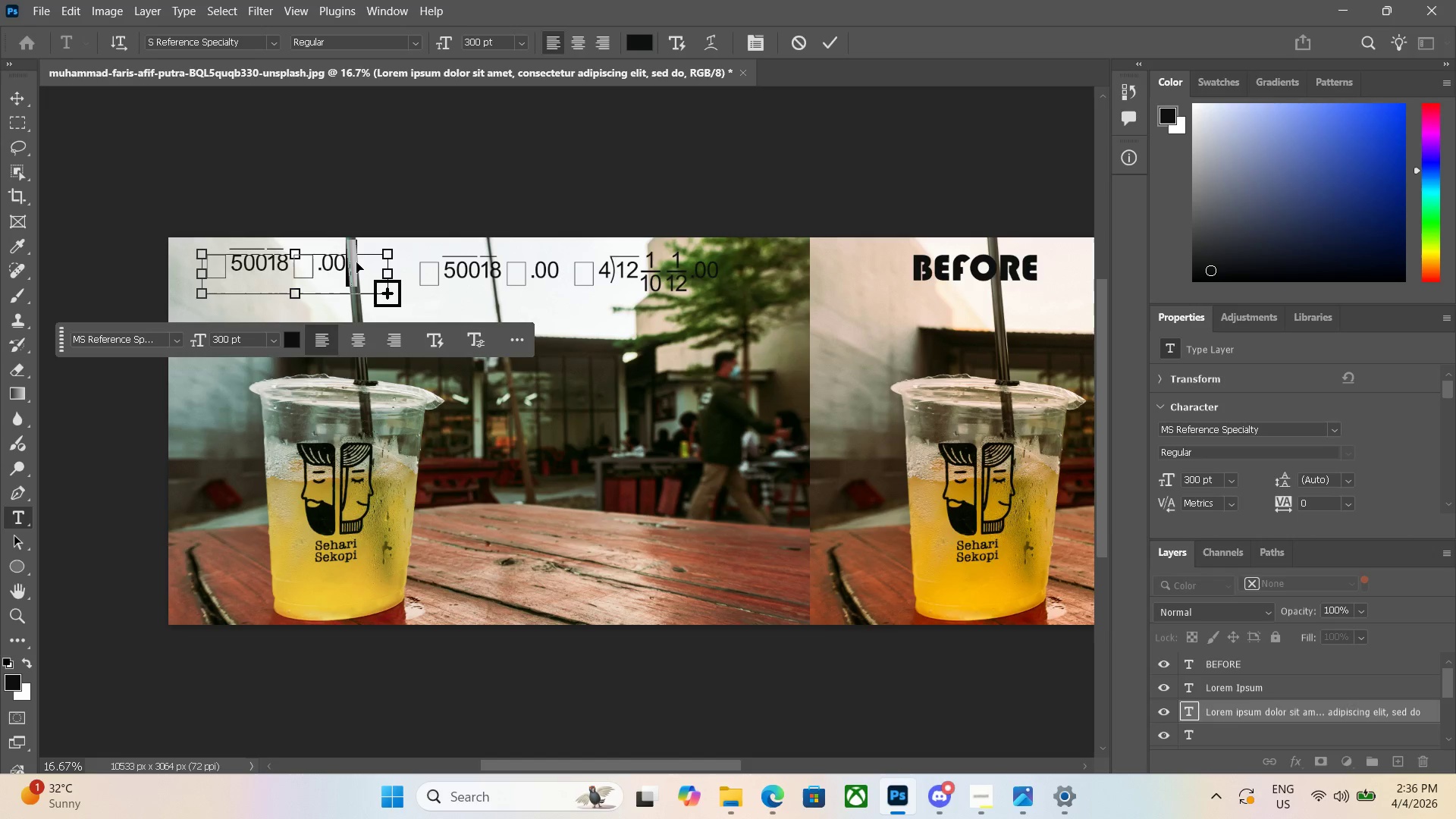 
key(Control+Z)
 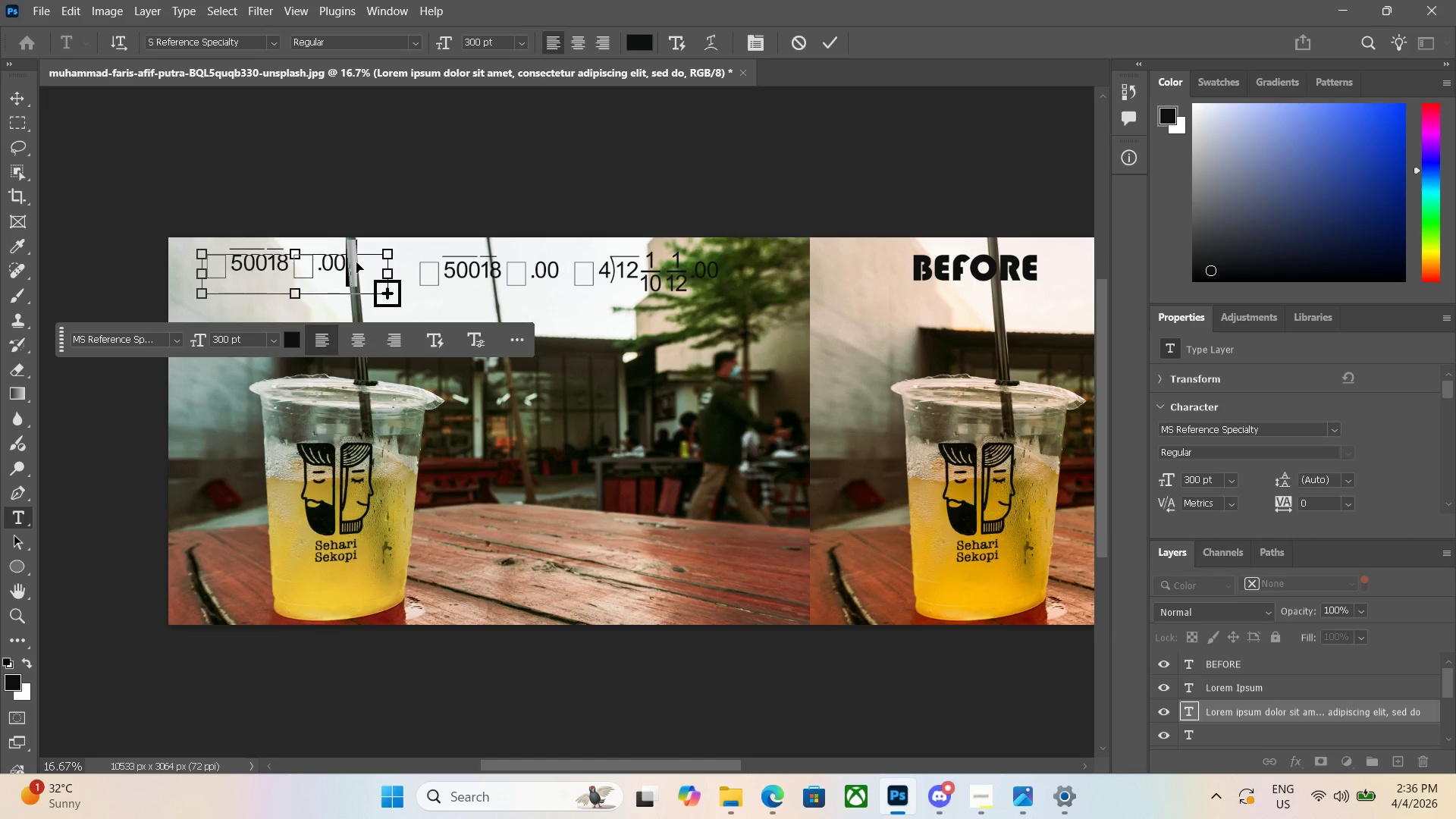 
key(Control+Z)
 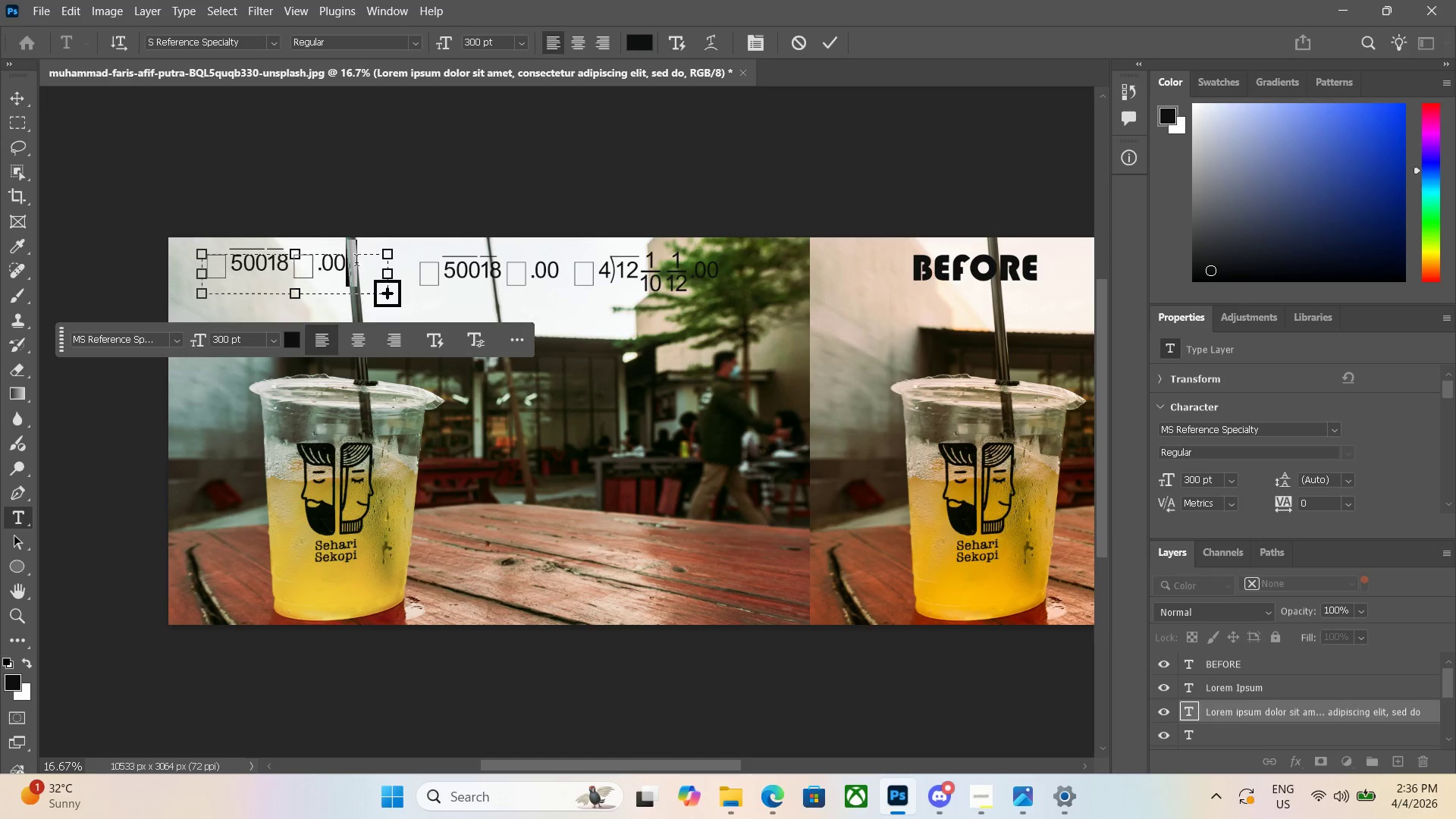 
key(Control+Z)
 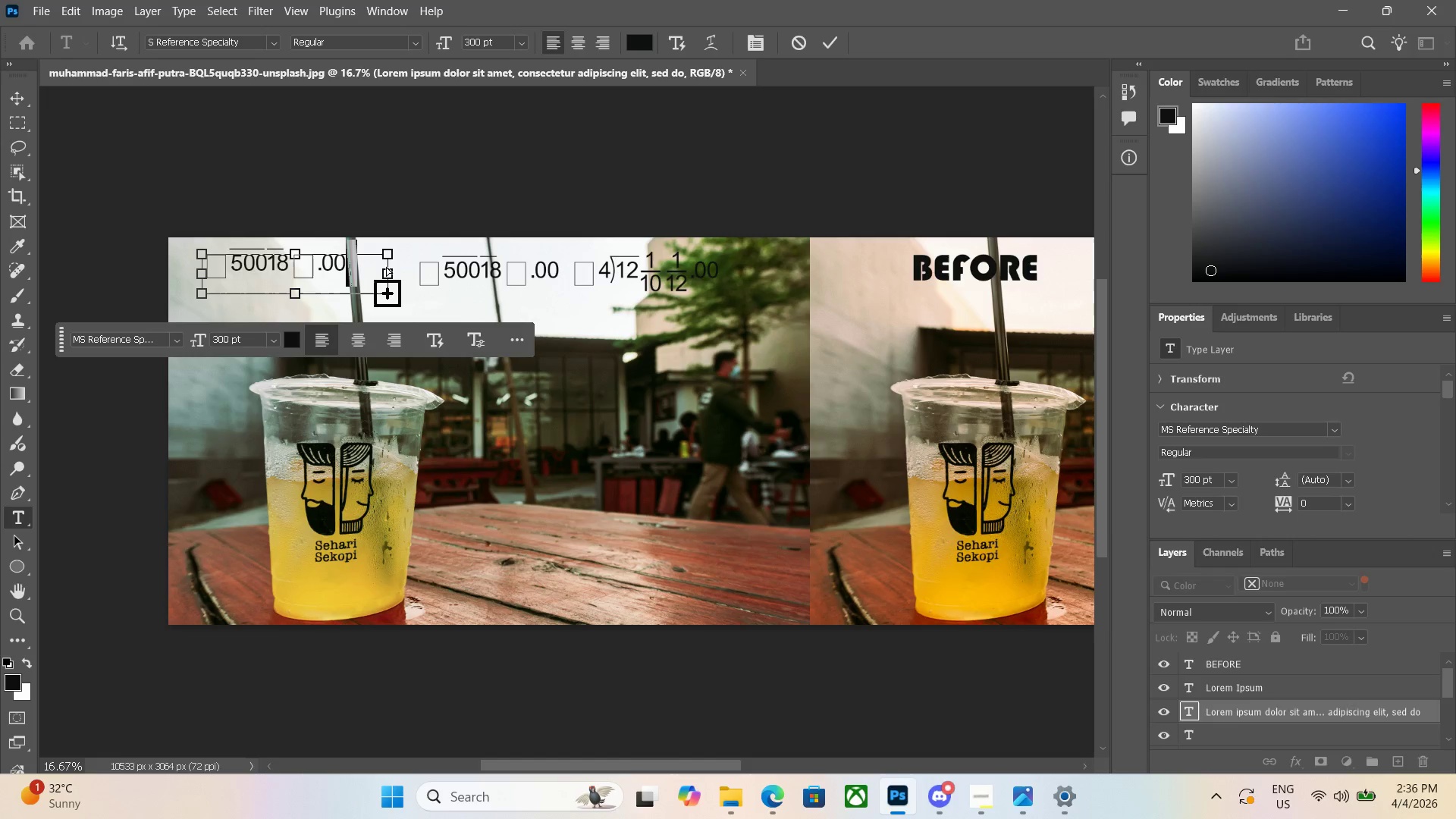 
key(Control+Z)
 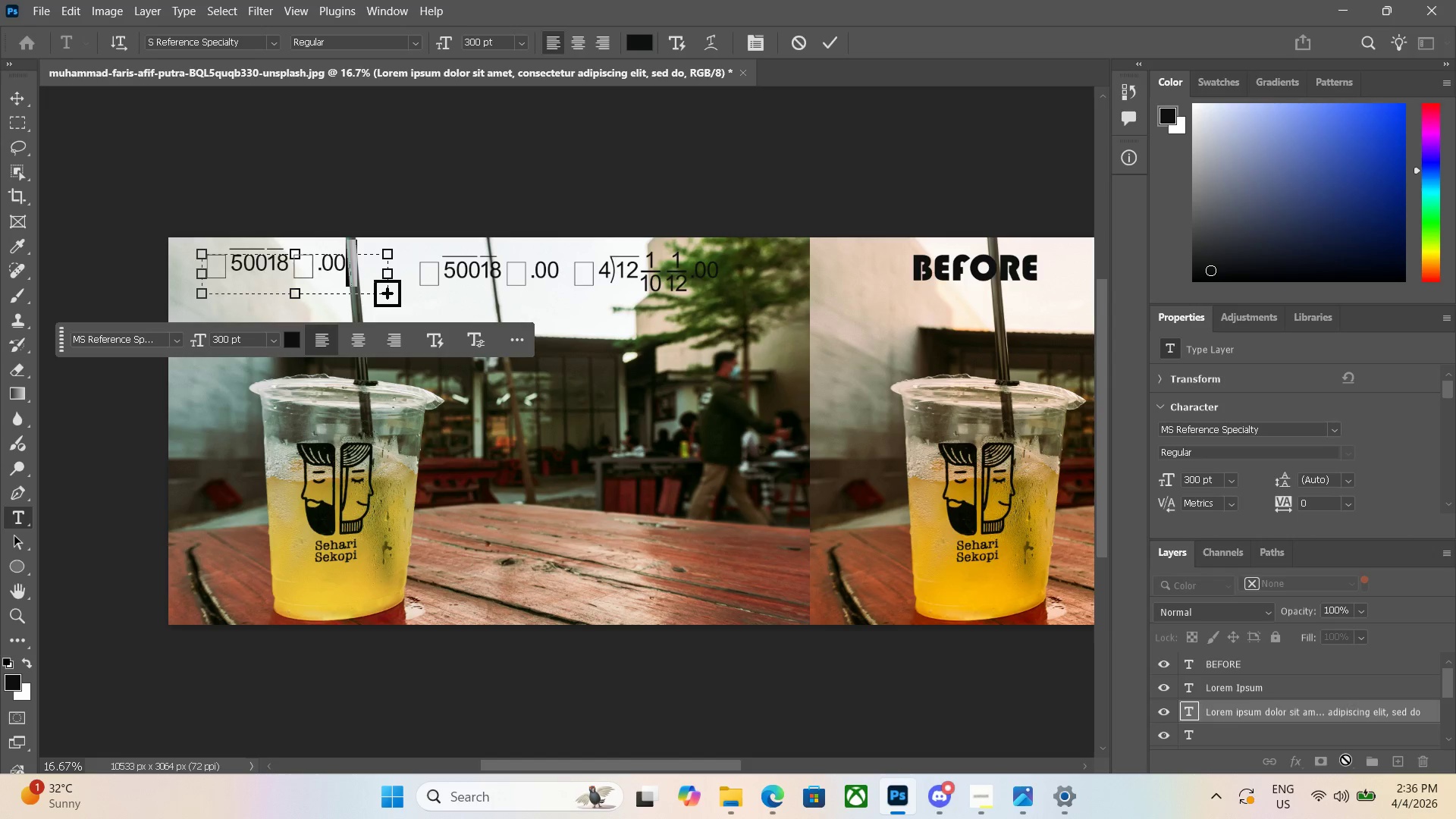 
key(Delete)
 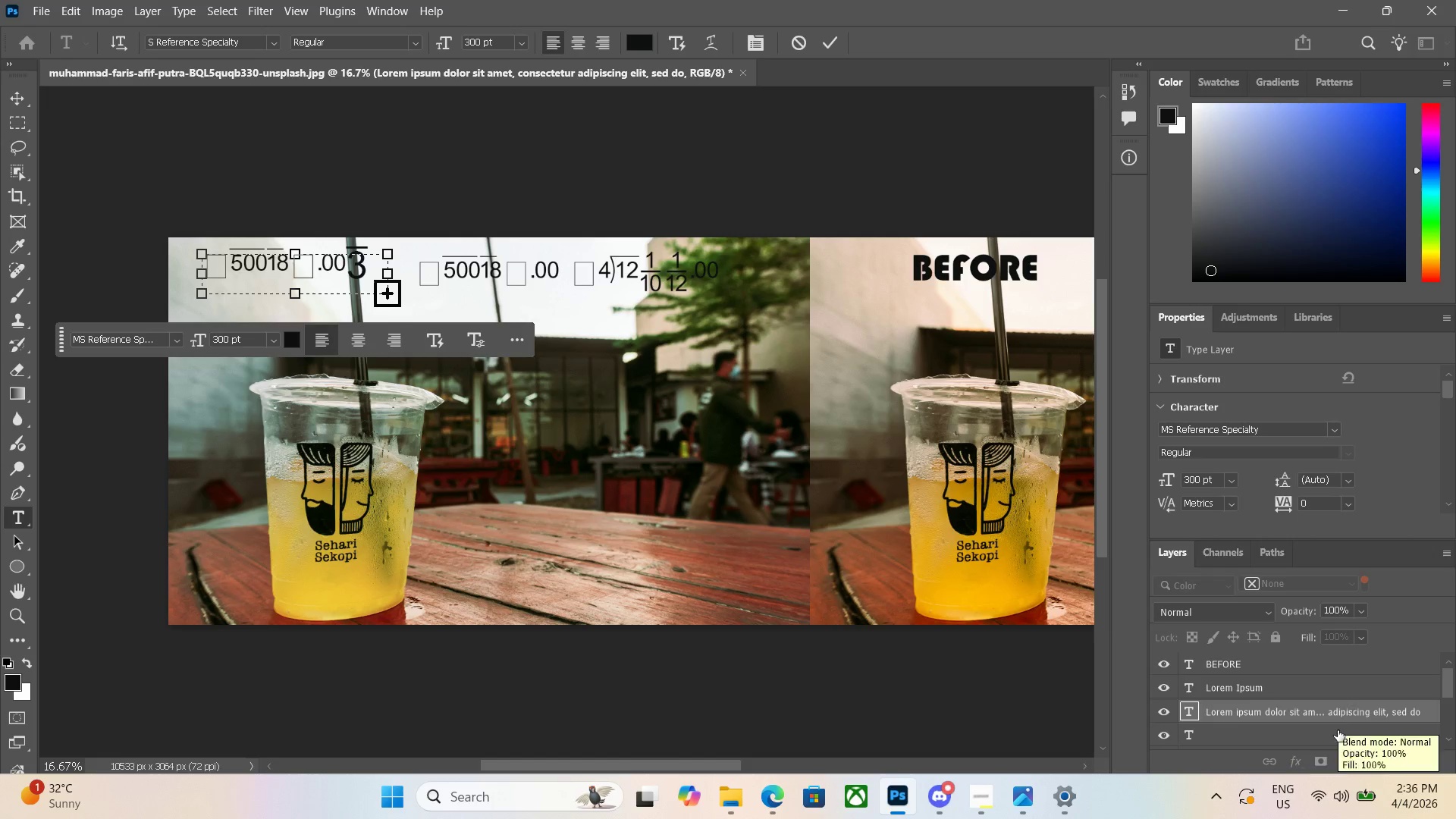 
left_click([1342, 714])
 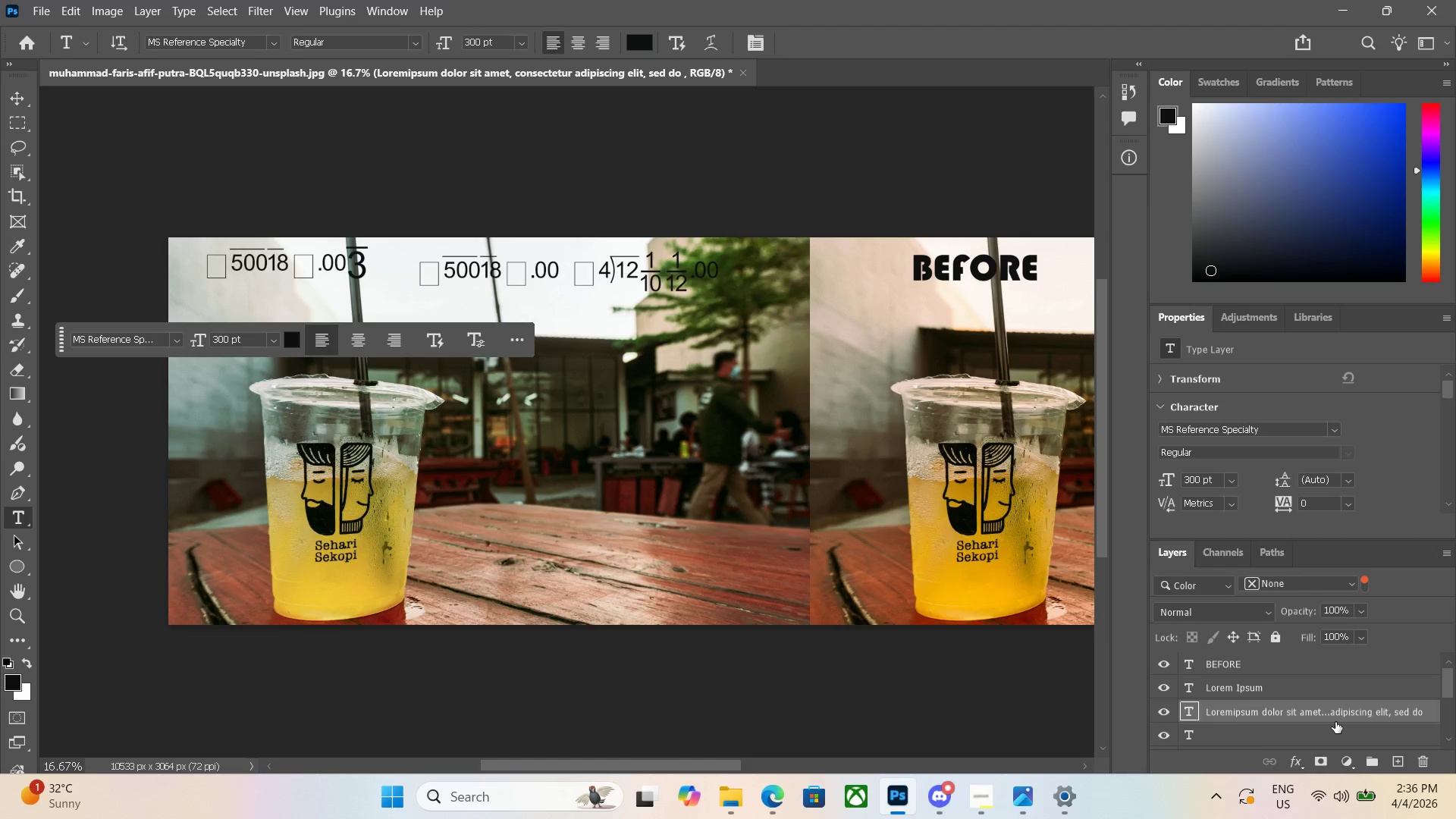 
key(Delete)
 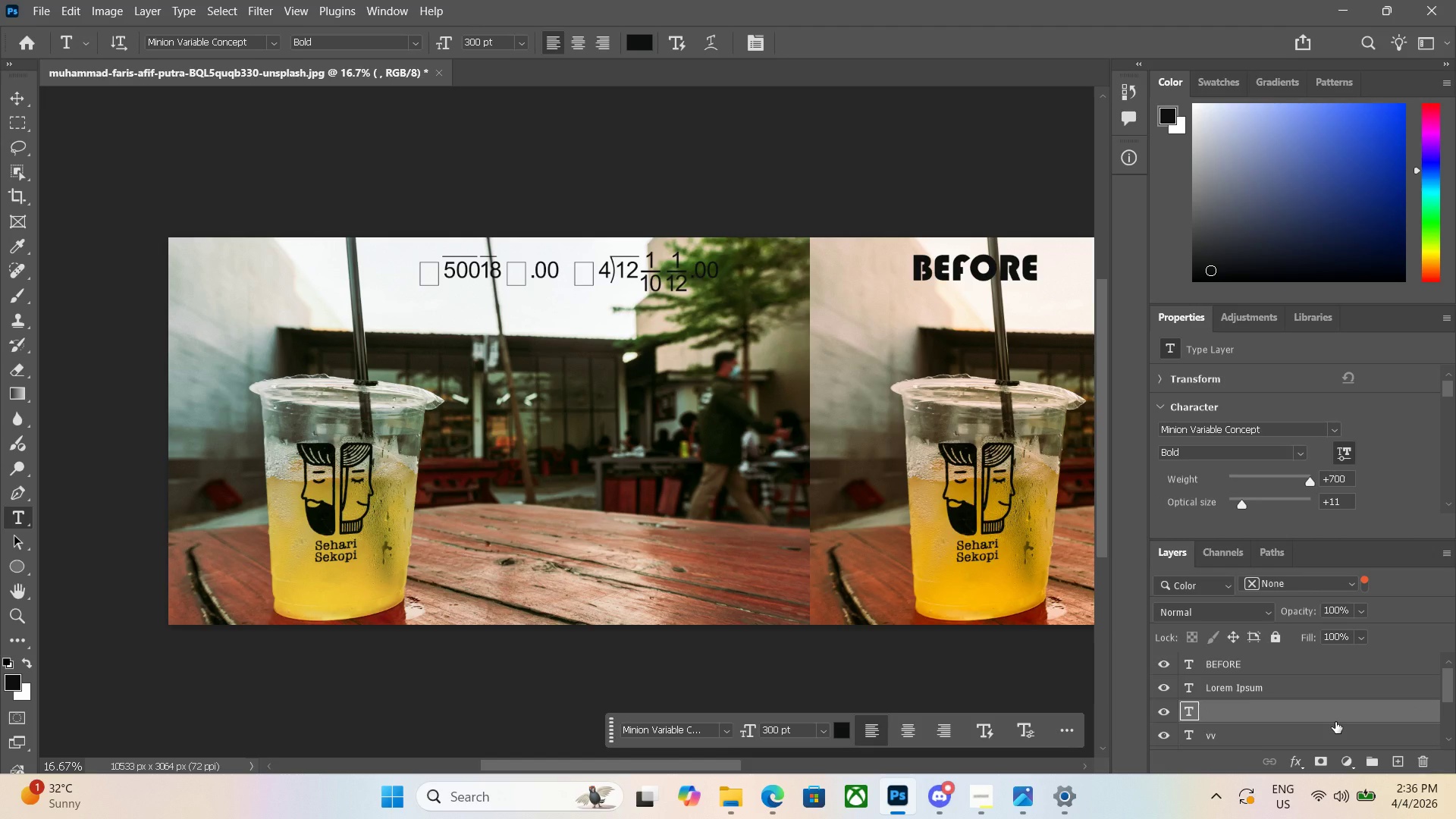 
left_click([1335, 722])
 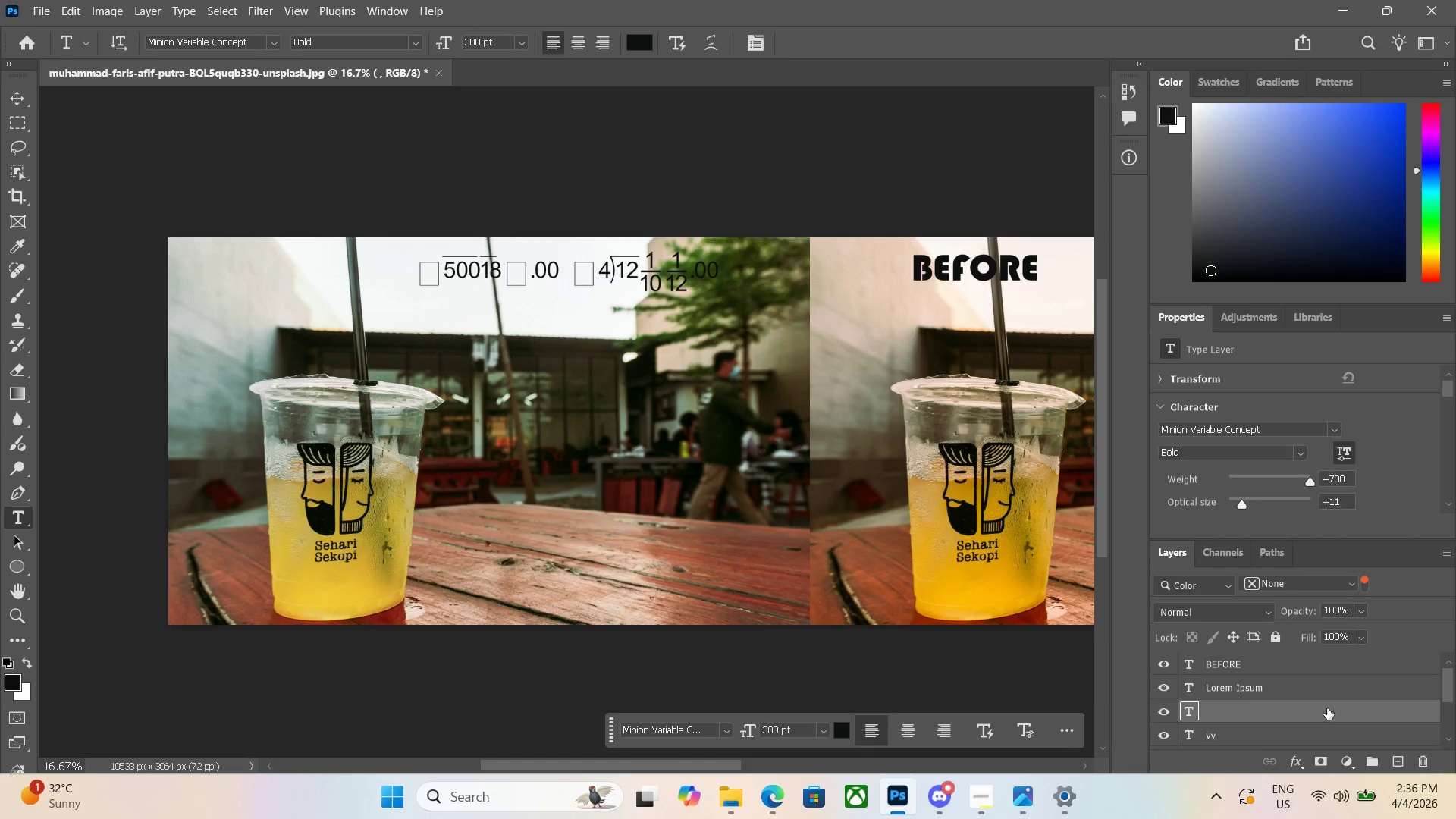 
scroll: coordinate [1326, 708], scroll_direction: up, amount: 1.0
 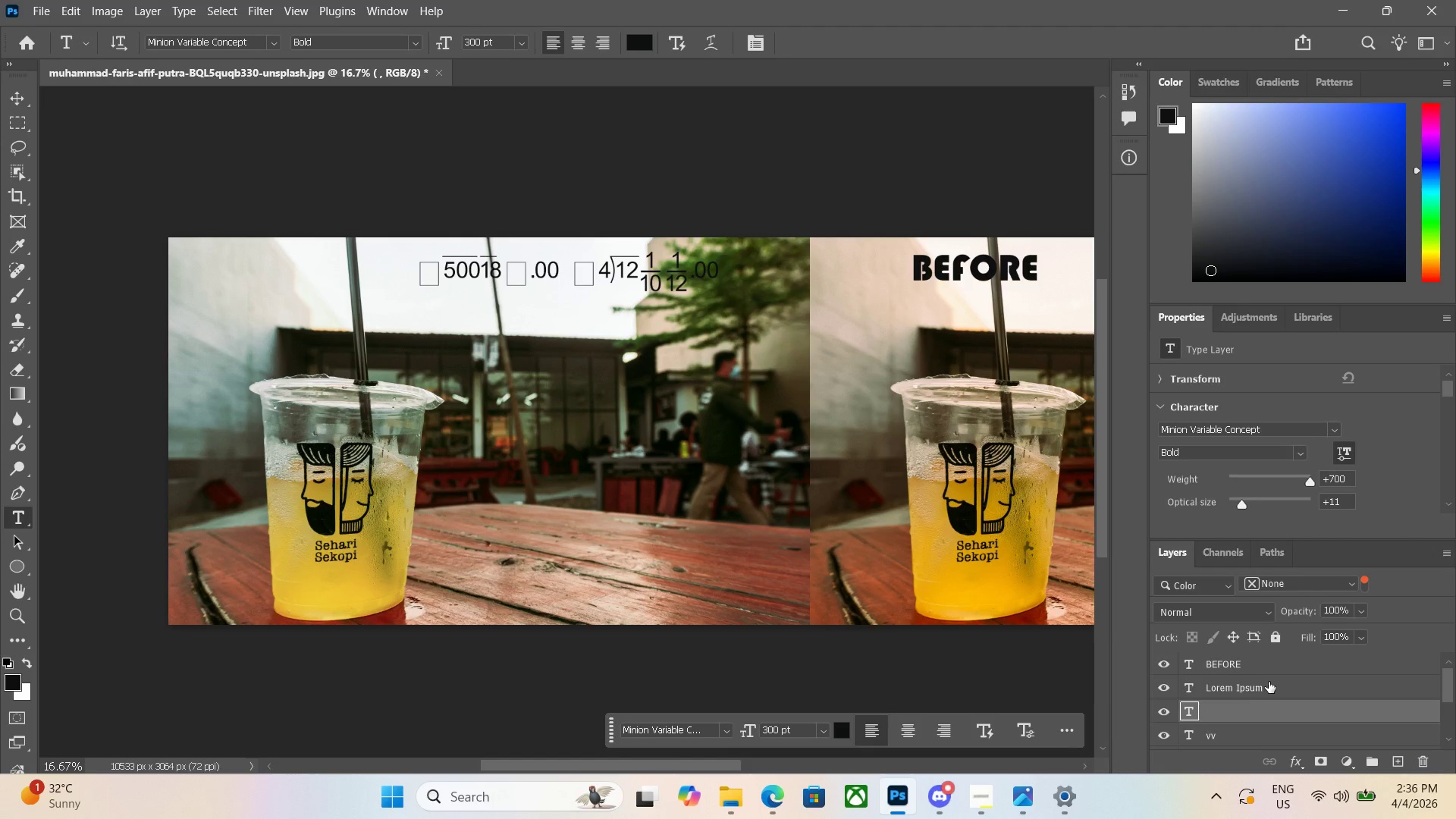 
left_click([1266, 684])
 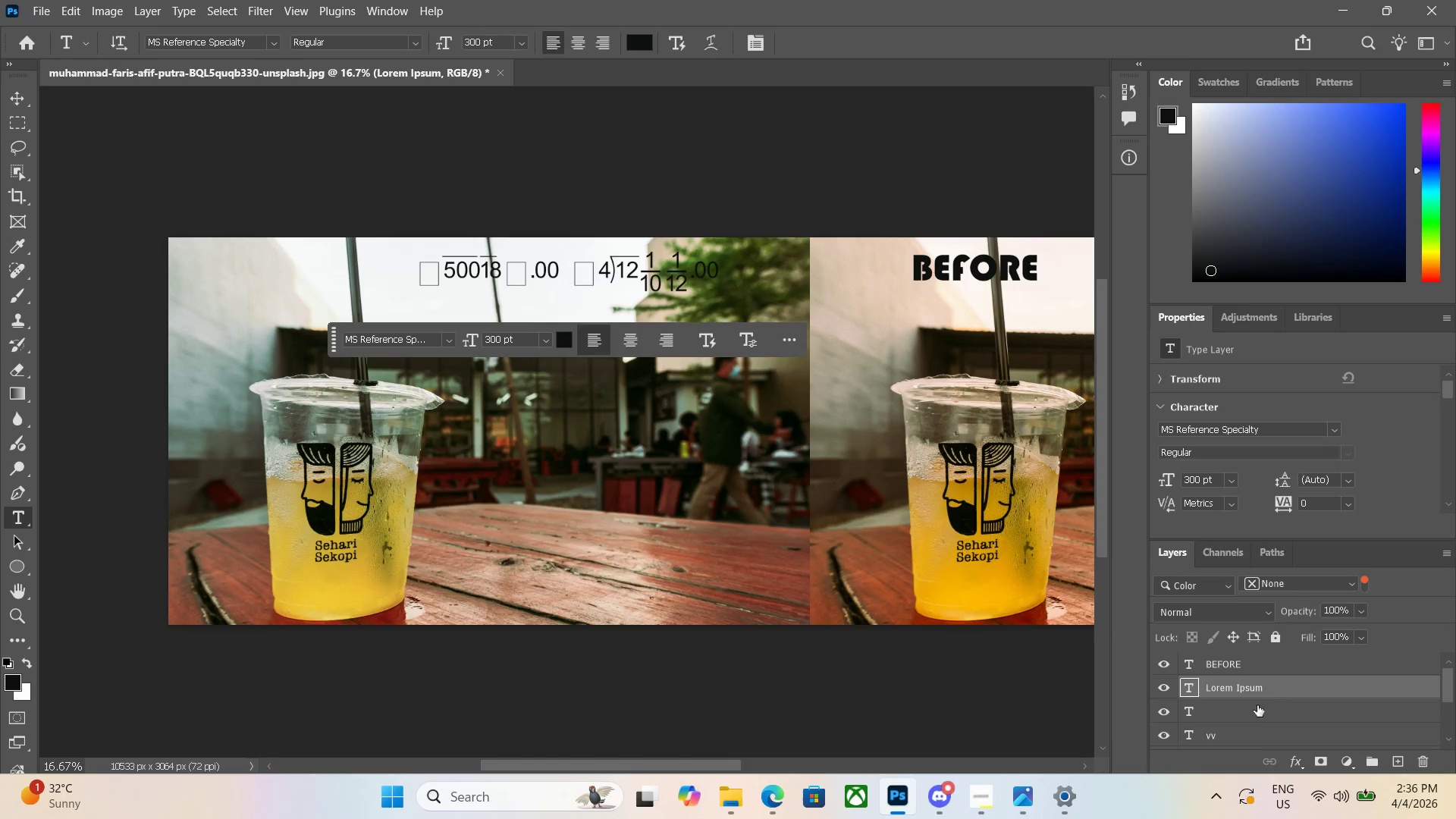 
left_click([1254, 714])
 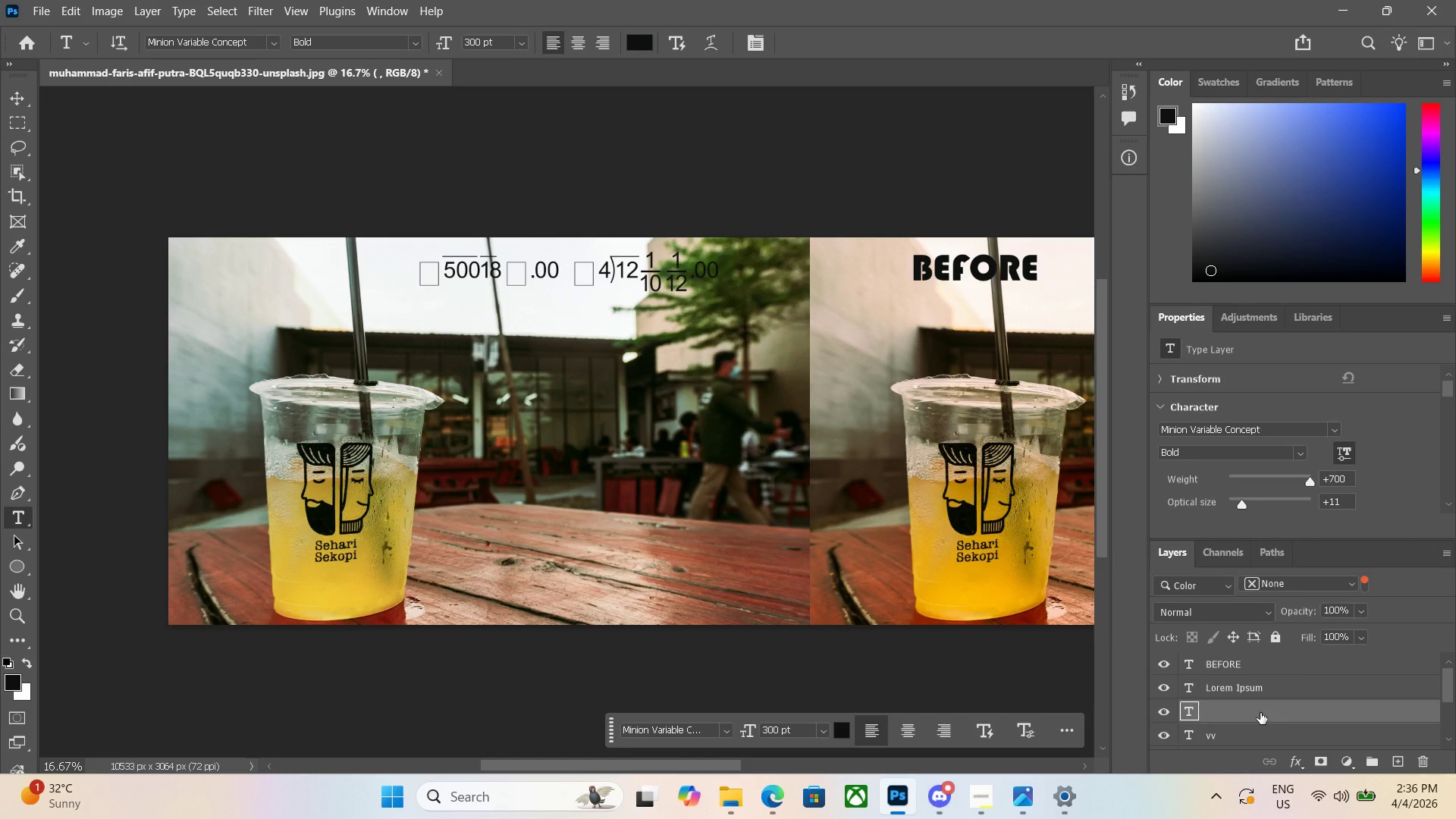 
key(Backspace)
 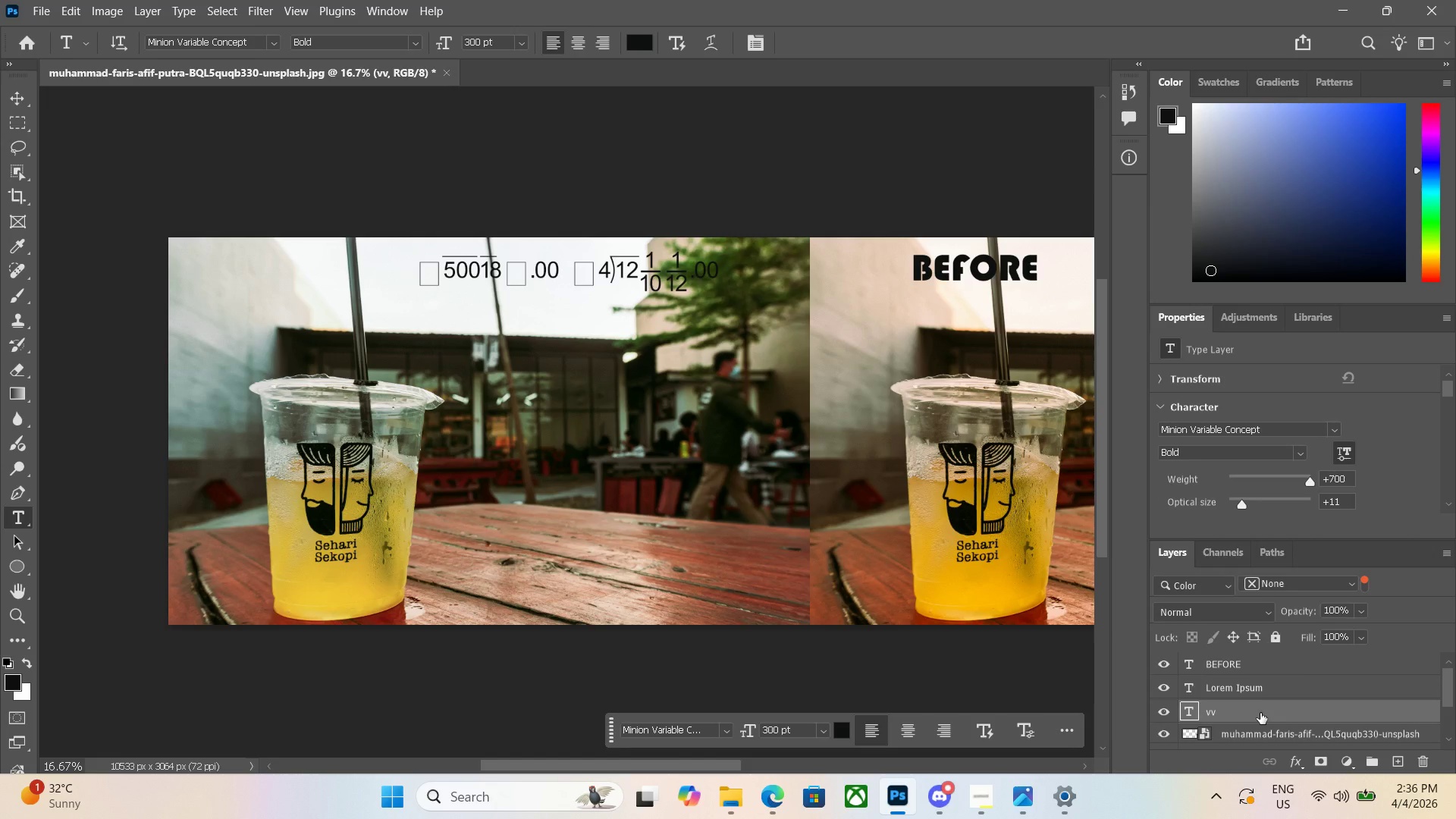 
key(Delete)
 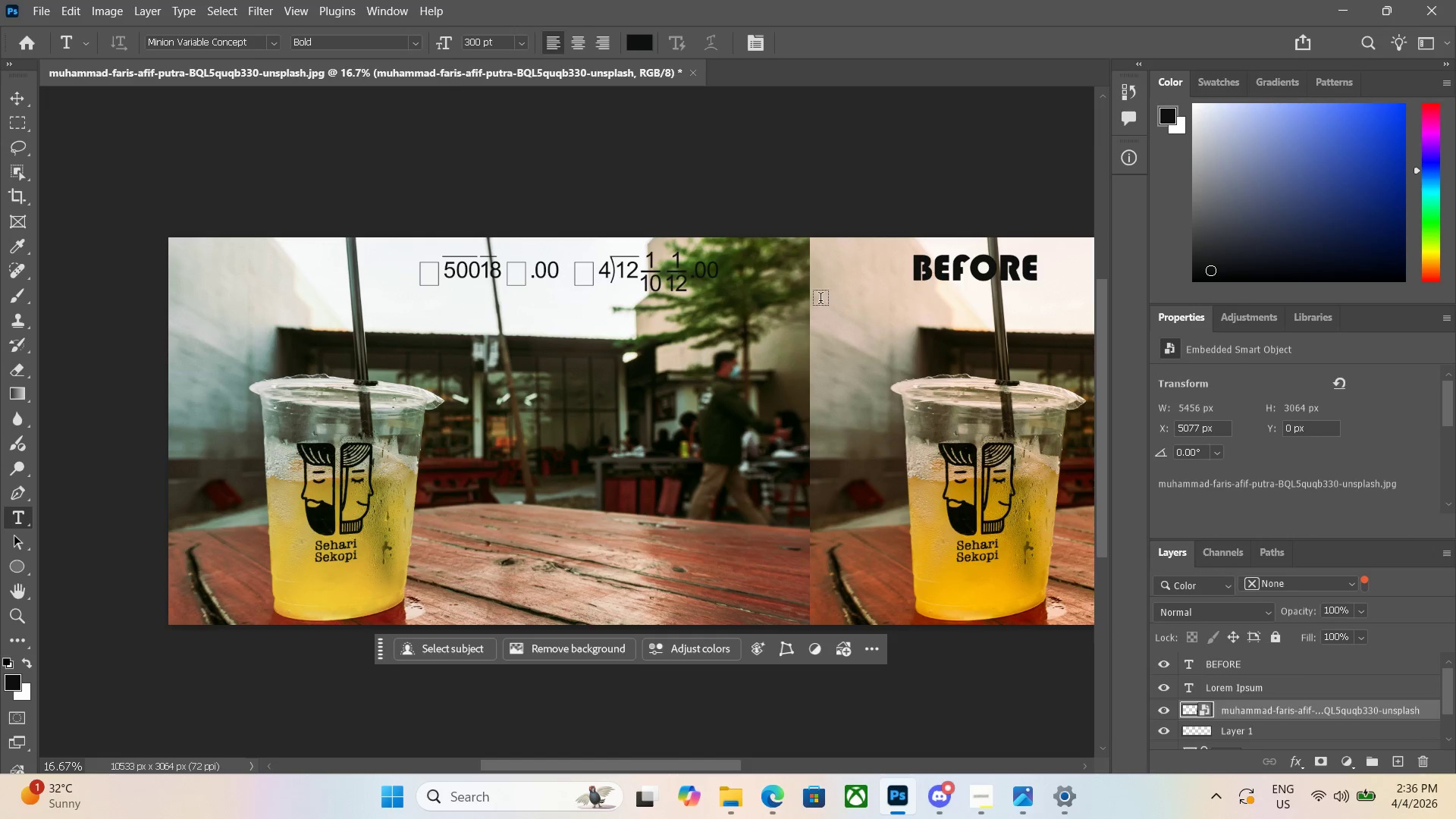 
double_click([726, 268])
 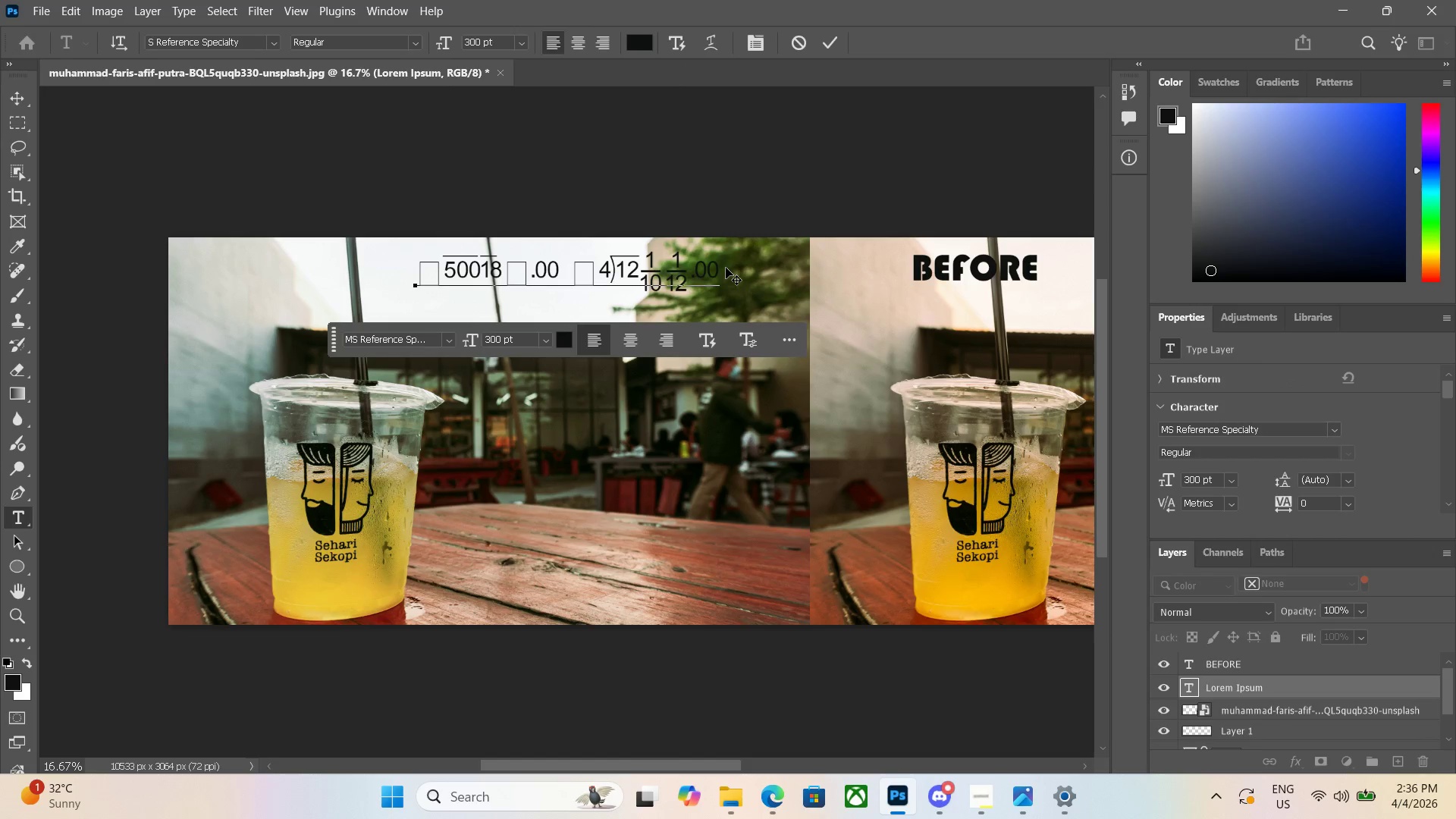 
key(Backspace)
 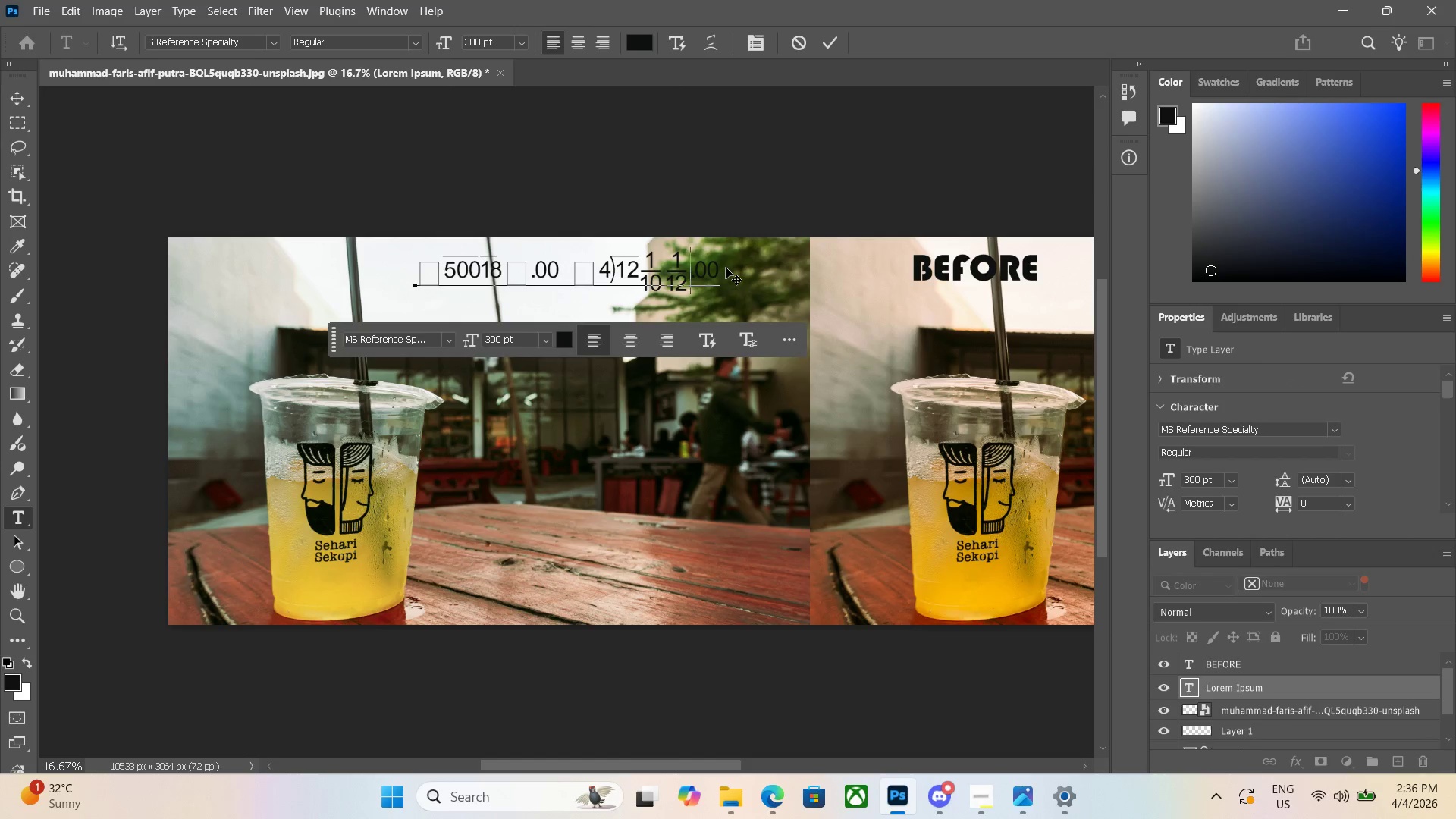 
key(Backspace)
 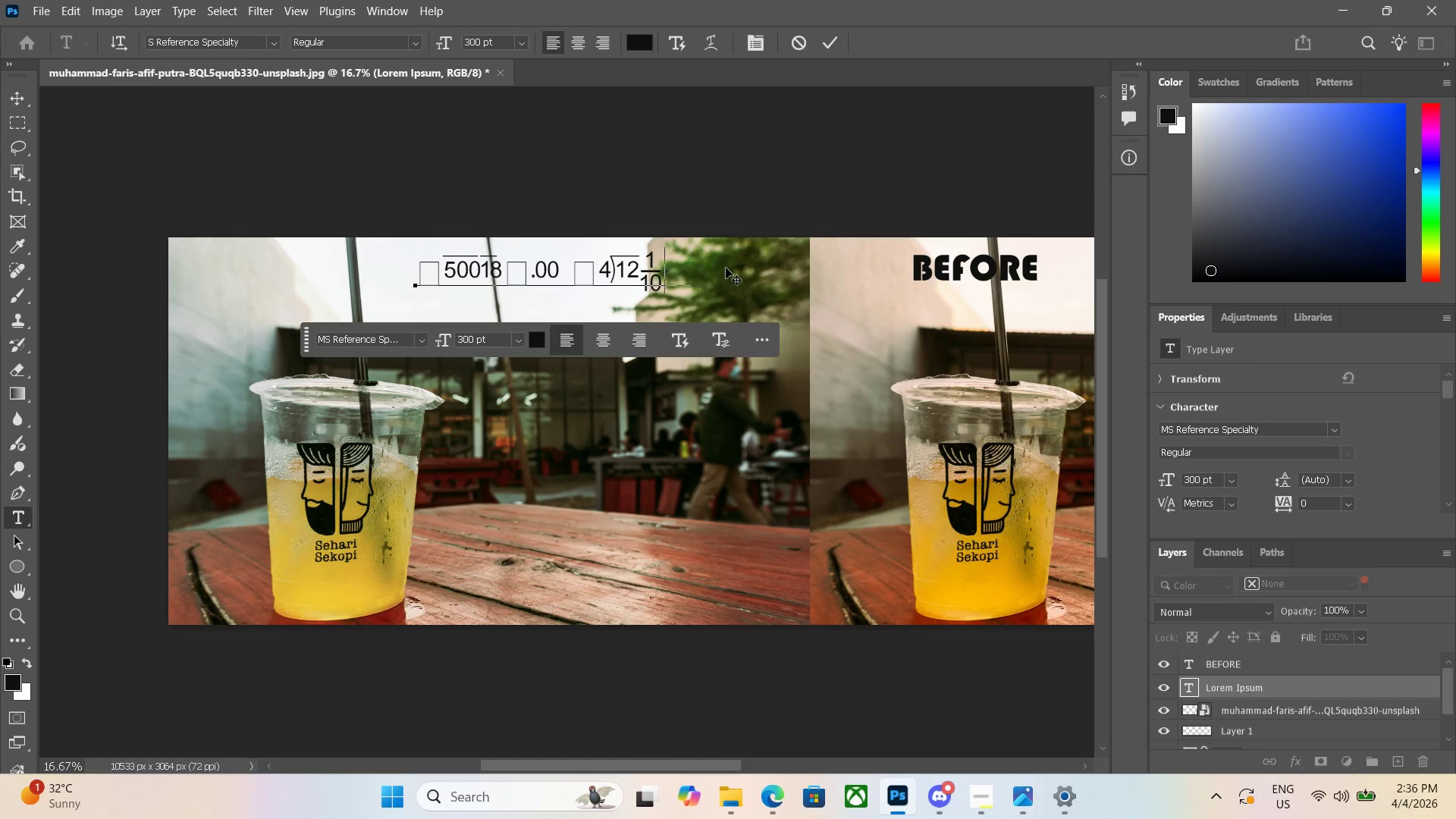 
key(Backspace)
 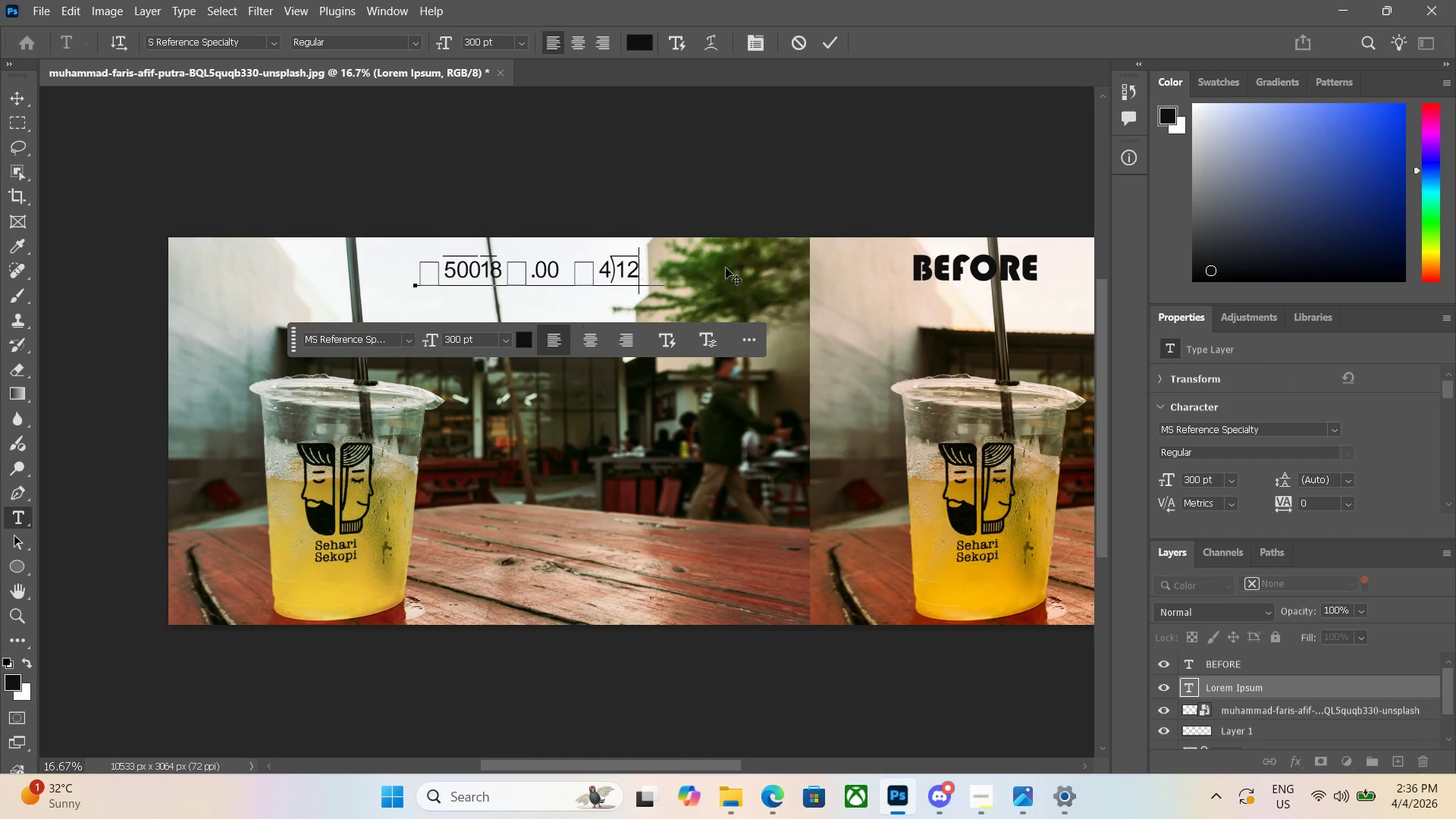 
hold_key(key=Backspace, duration=1.3)
 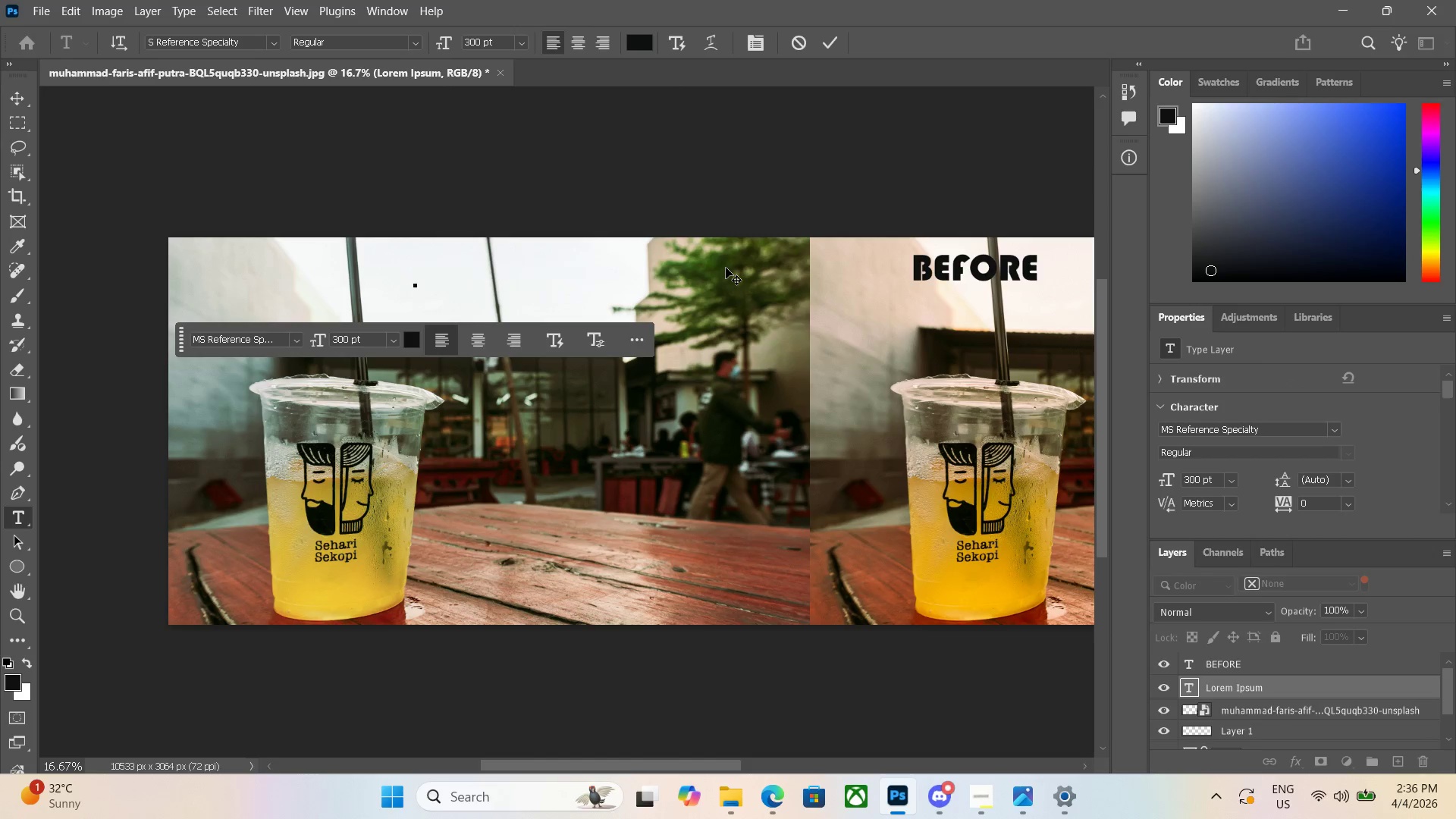 
key(Backspace)
 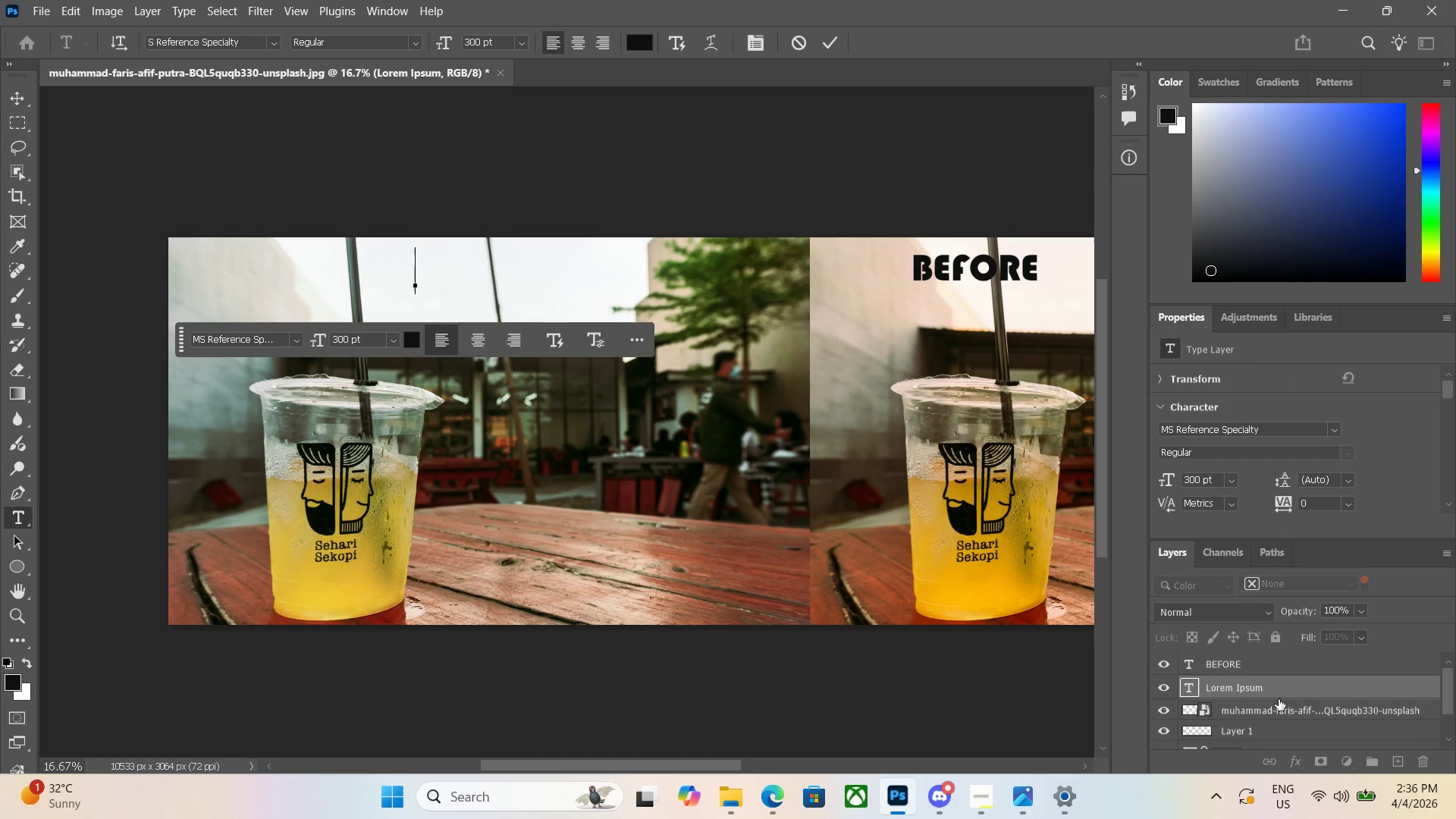 
key(Delete)
 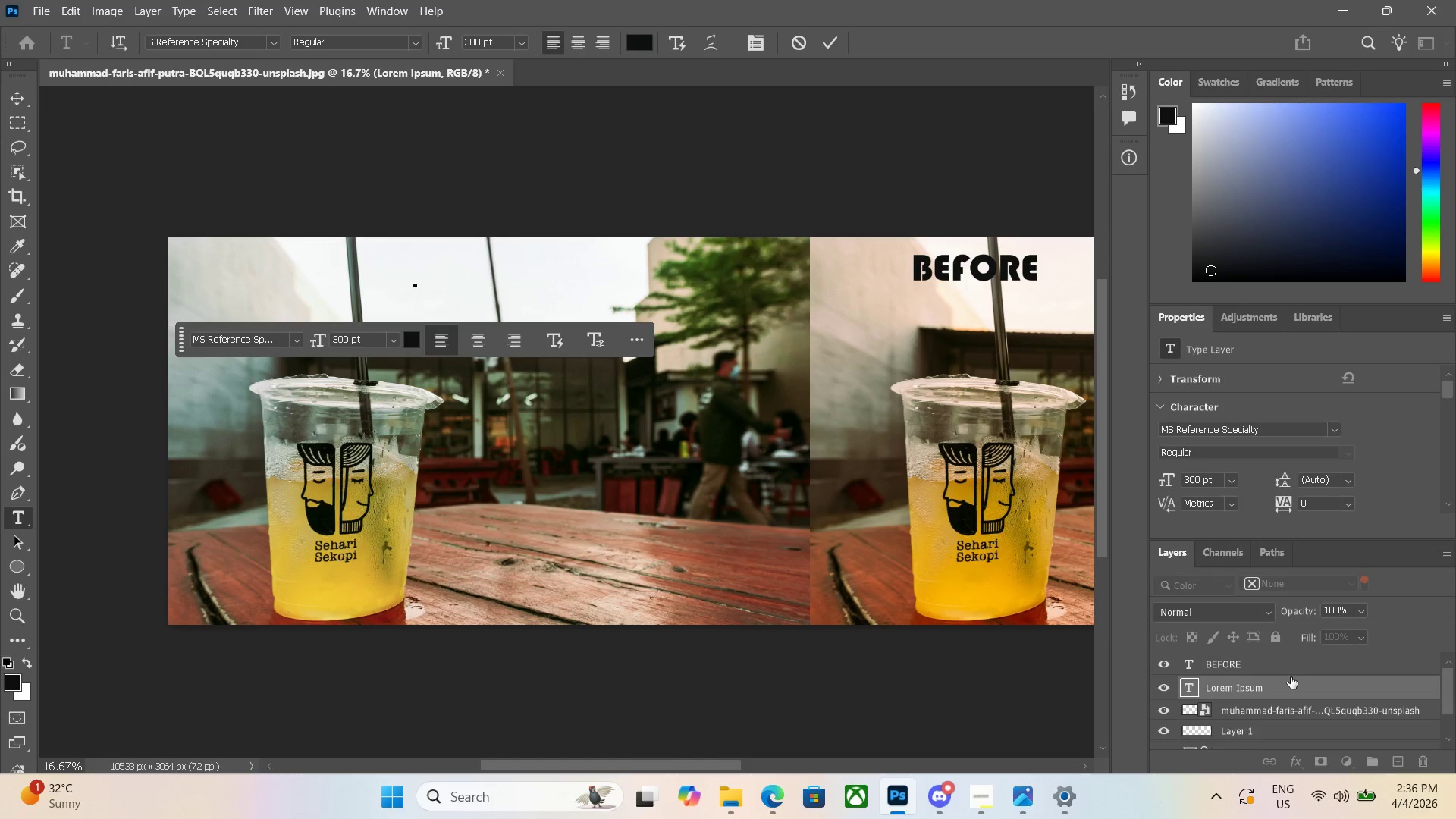 
left_click([1291, 676])
 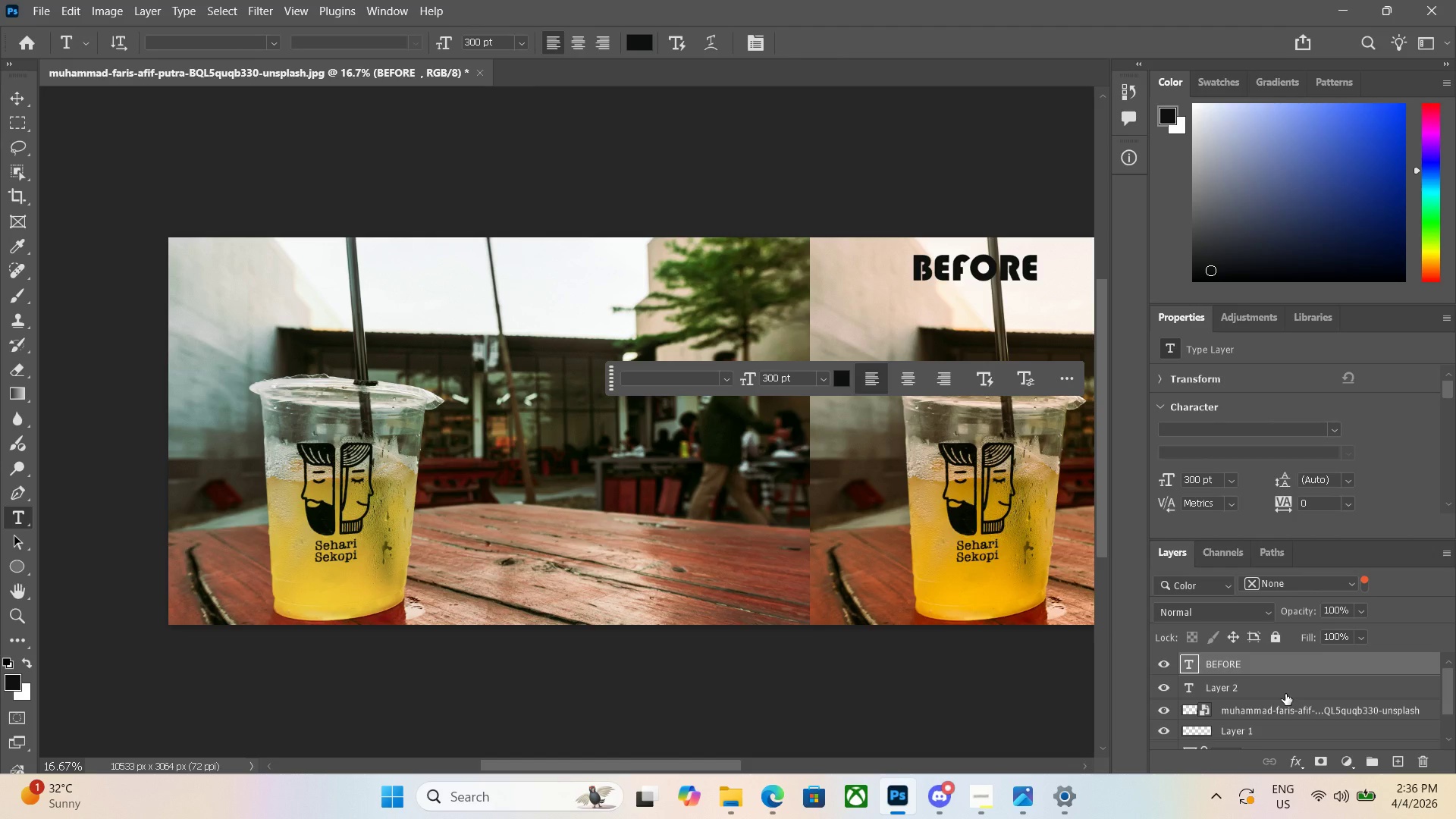 
key(Delete)
 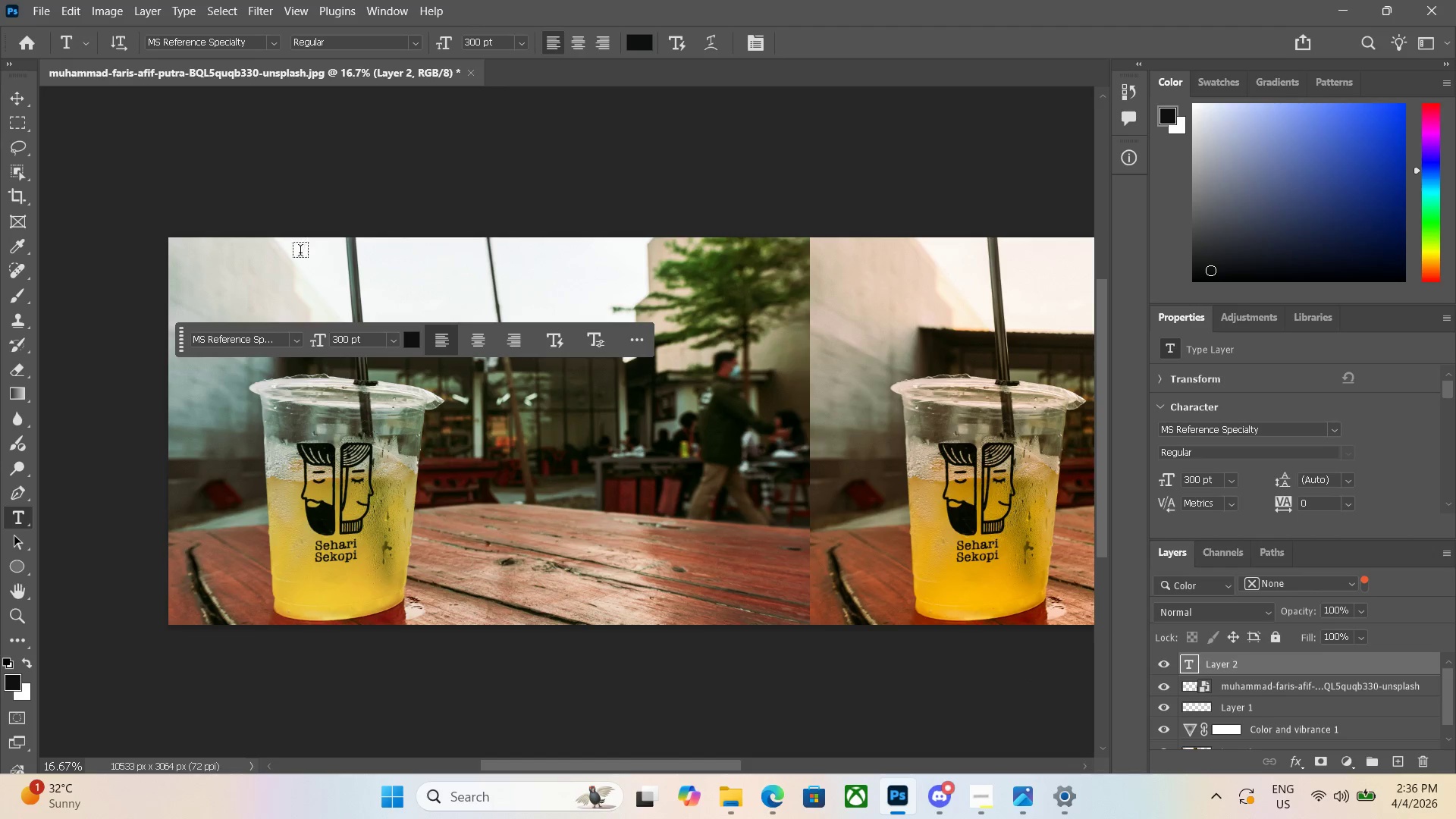 
left_click_drag(start_coordinate=[274, 260], to_coordinate=[1015, 310])
 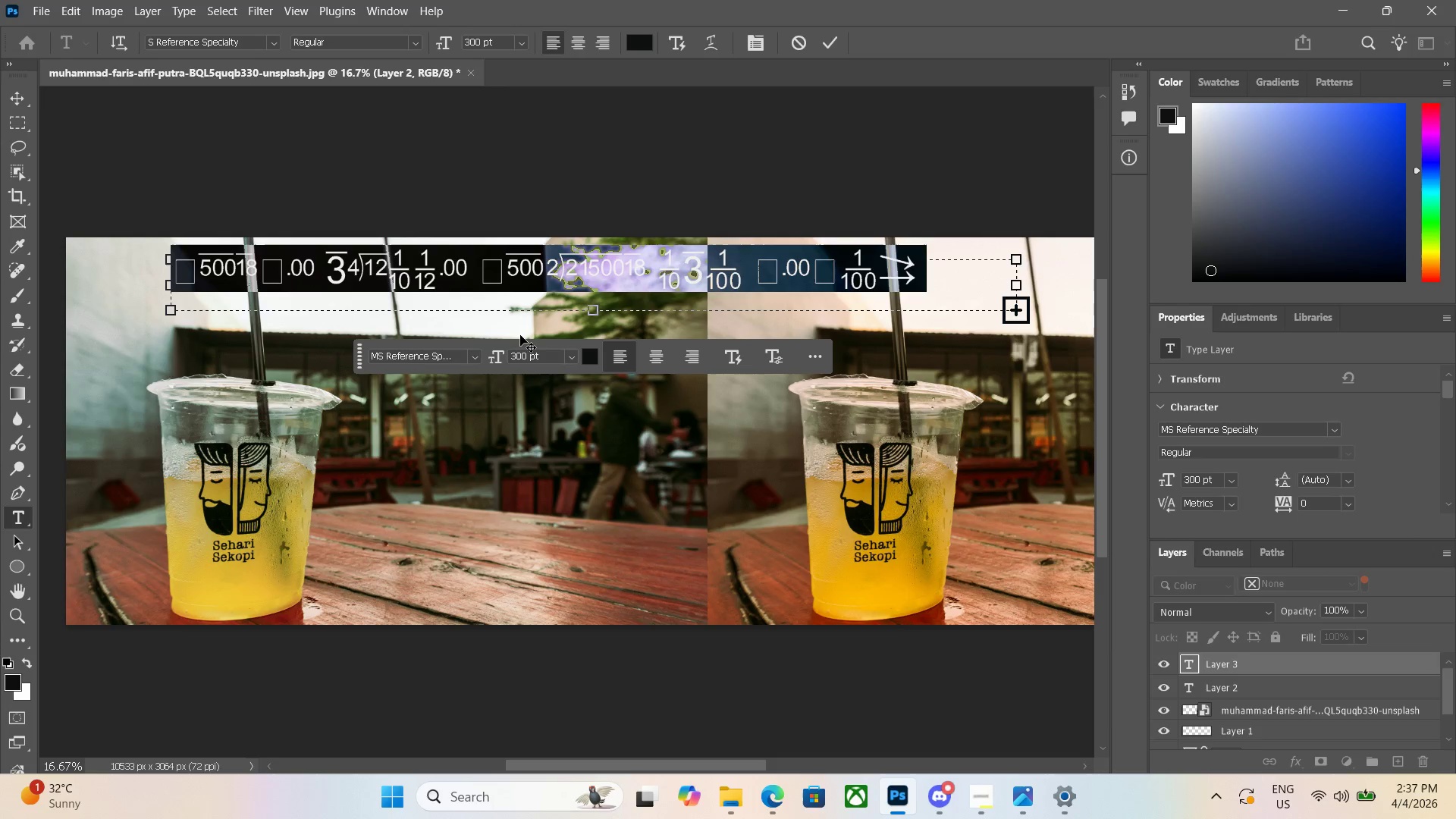 
key(Backspace)
 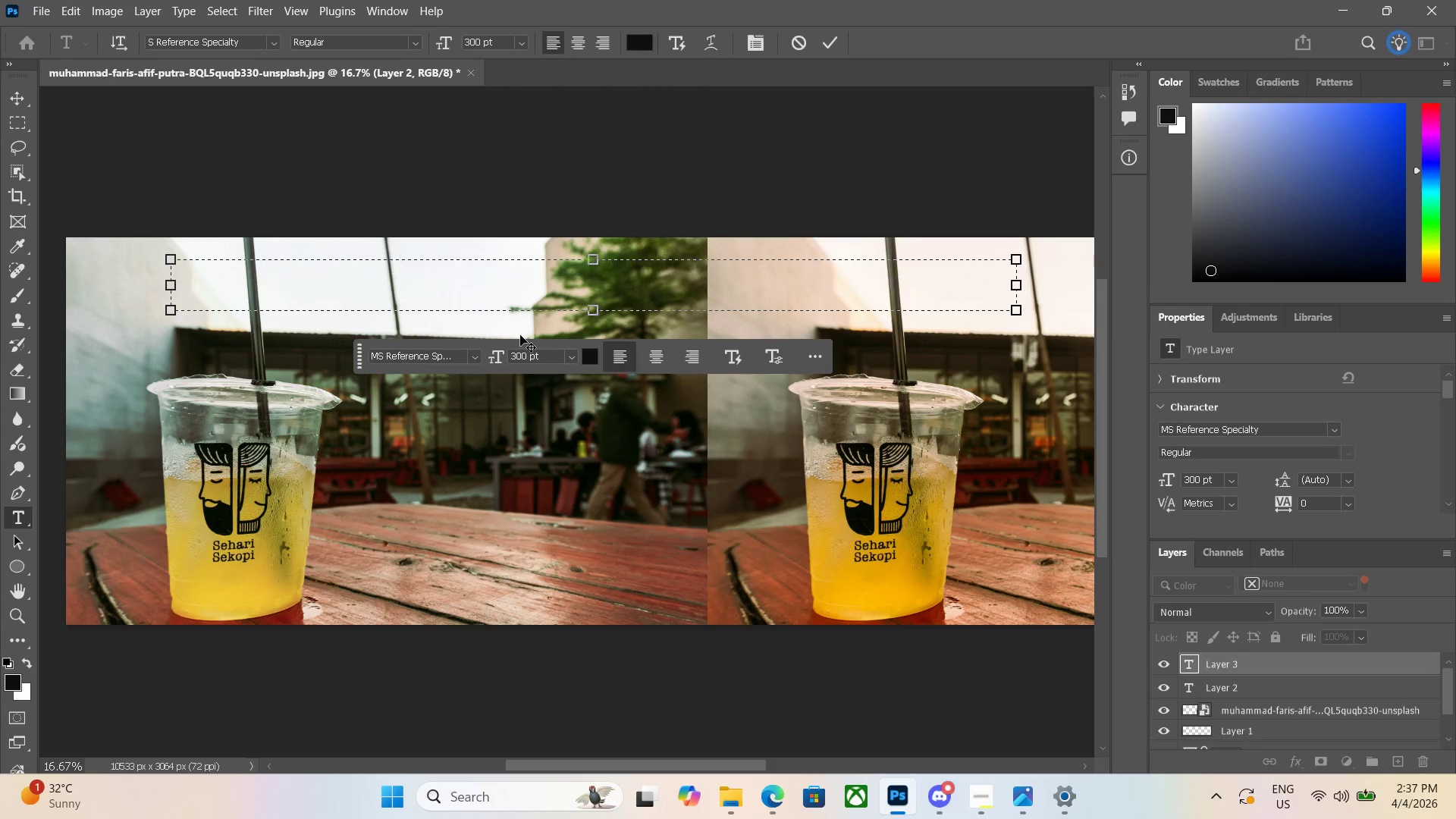 
key(Backspace)
 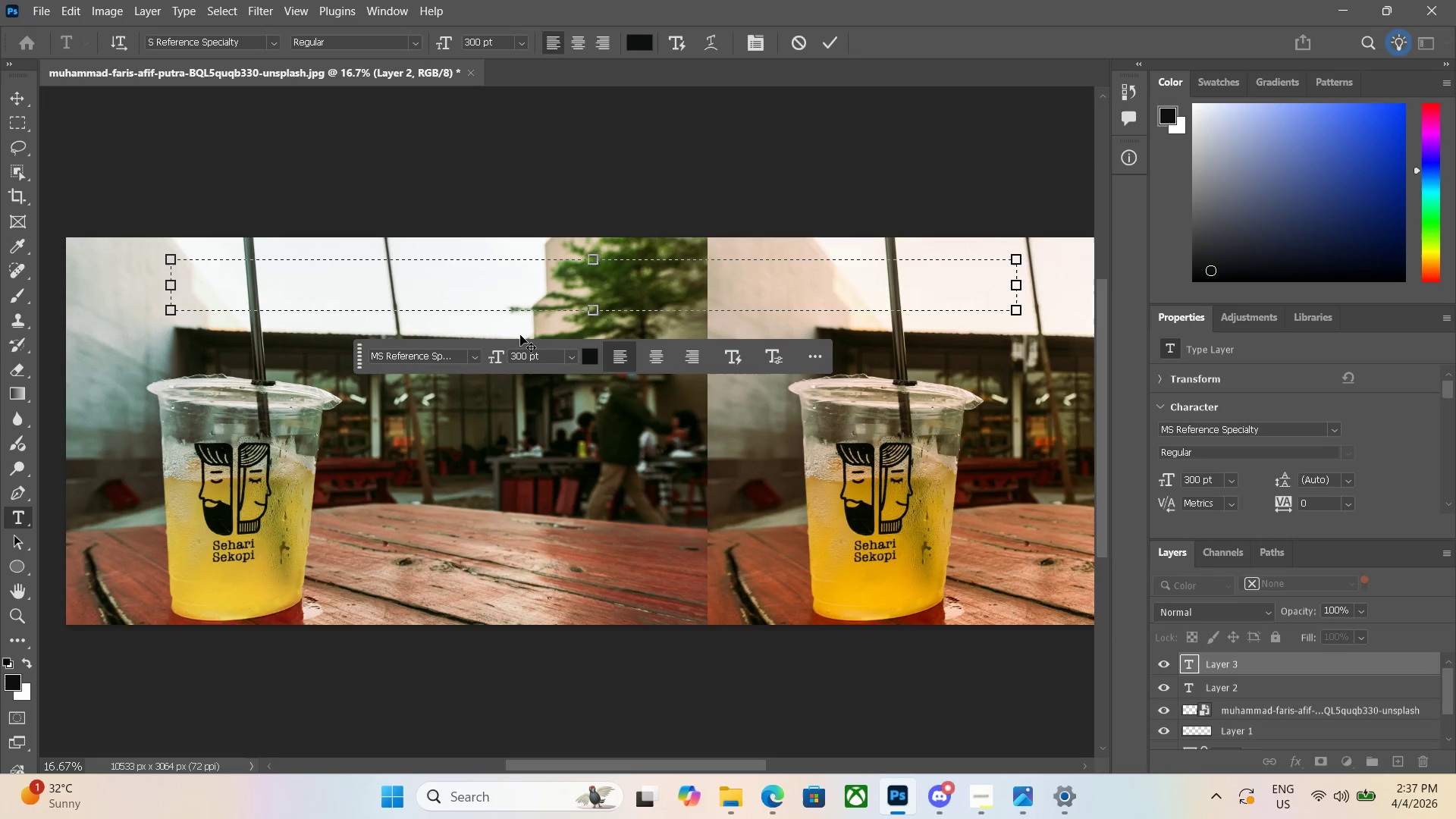 
key(A)
 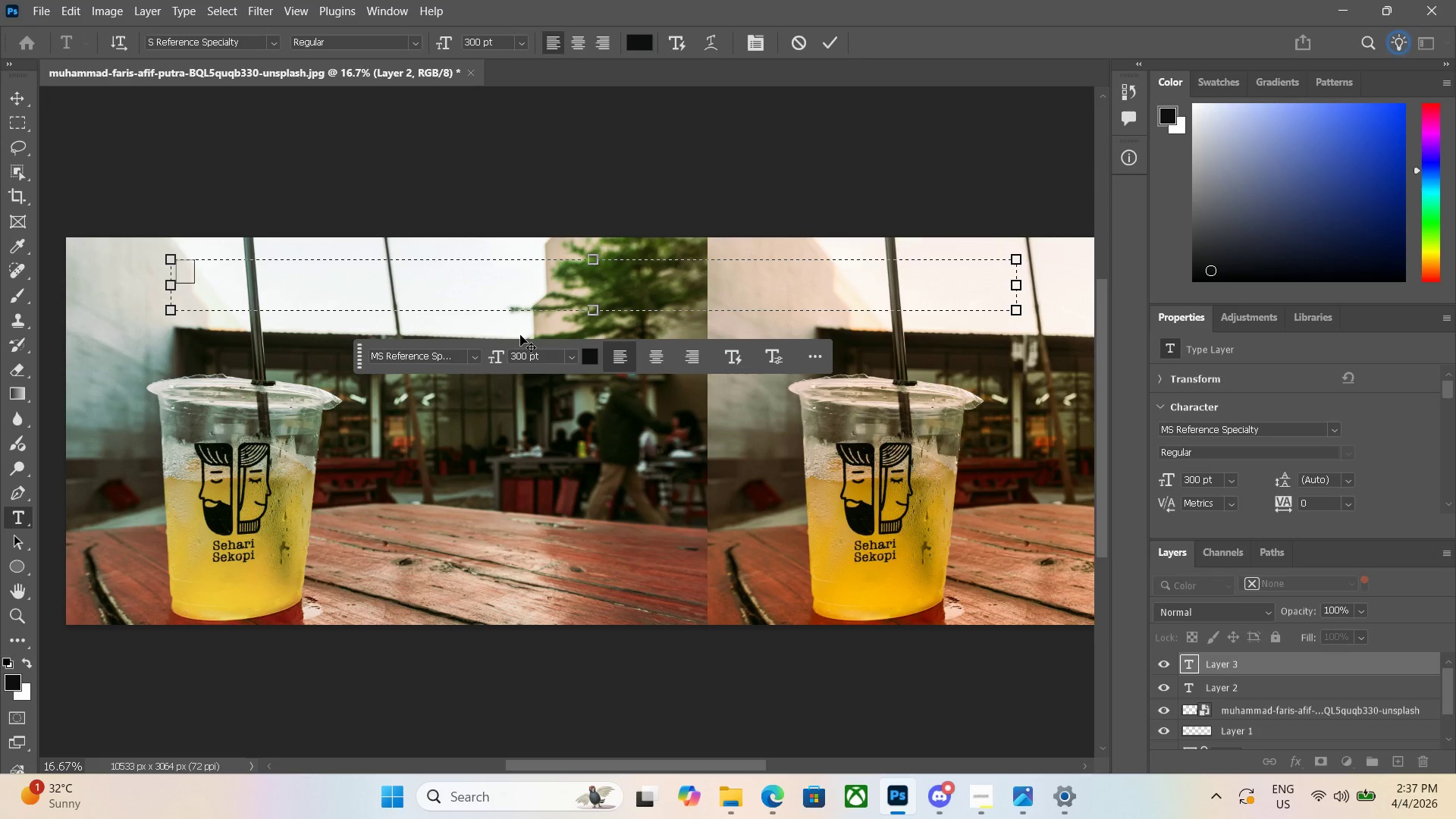 
key(Backspace)
 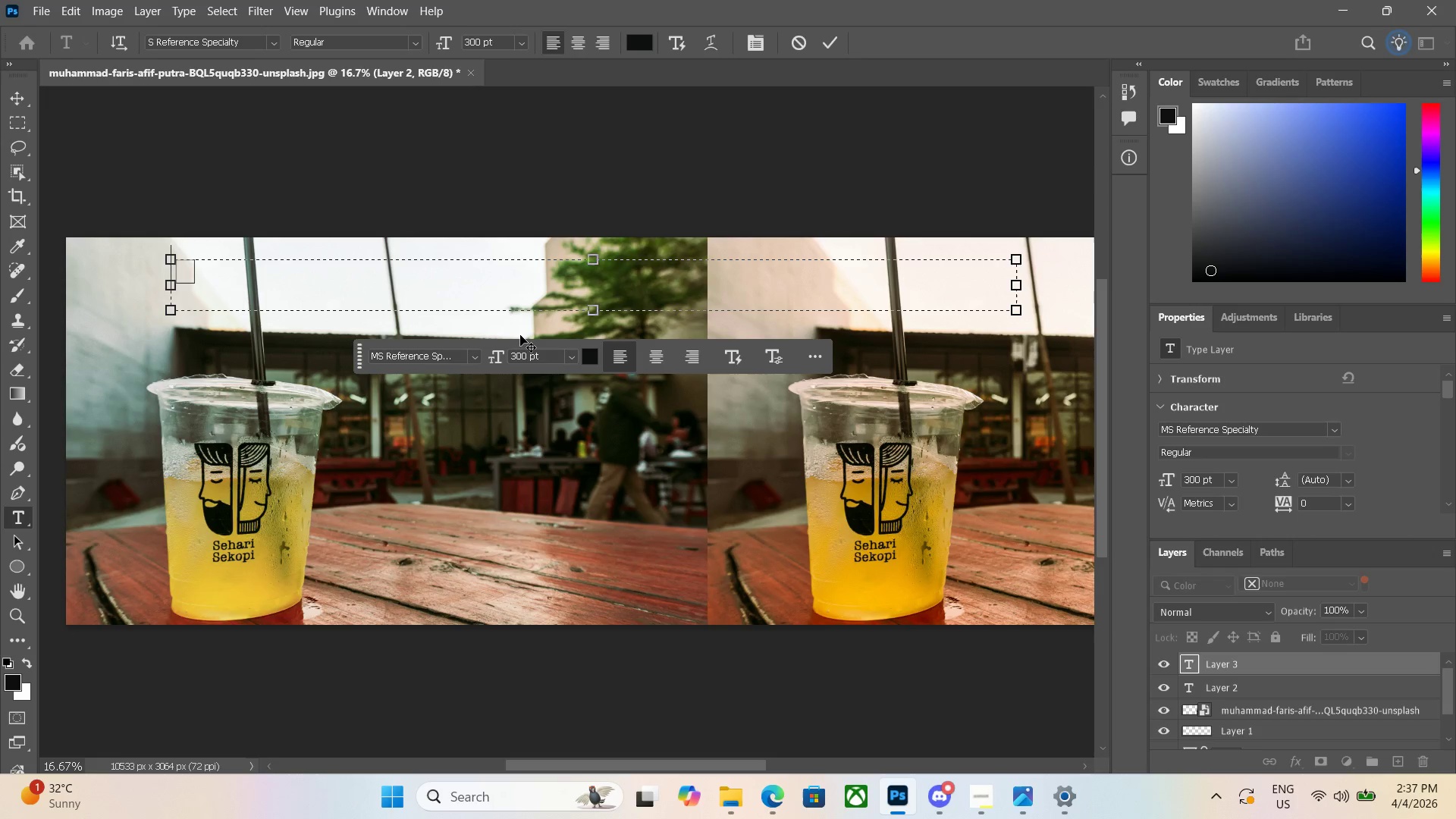 
key(Backspace)
 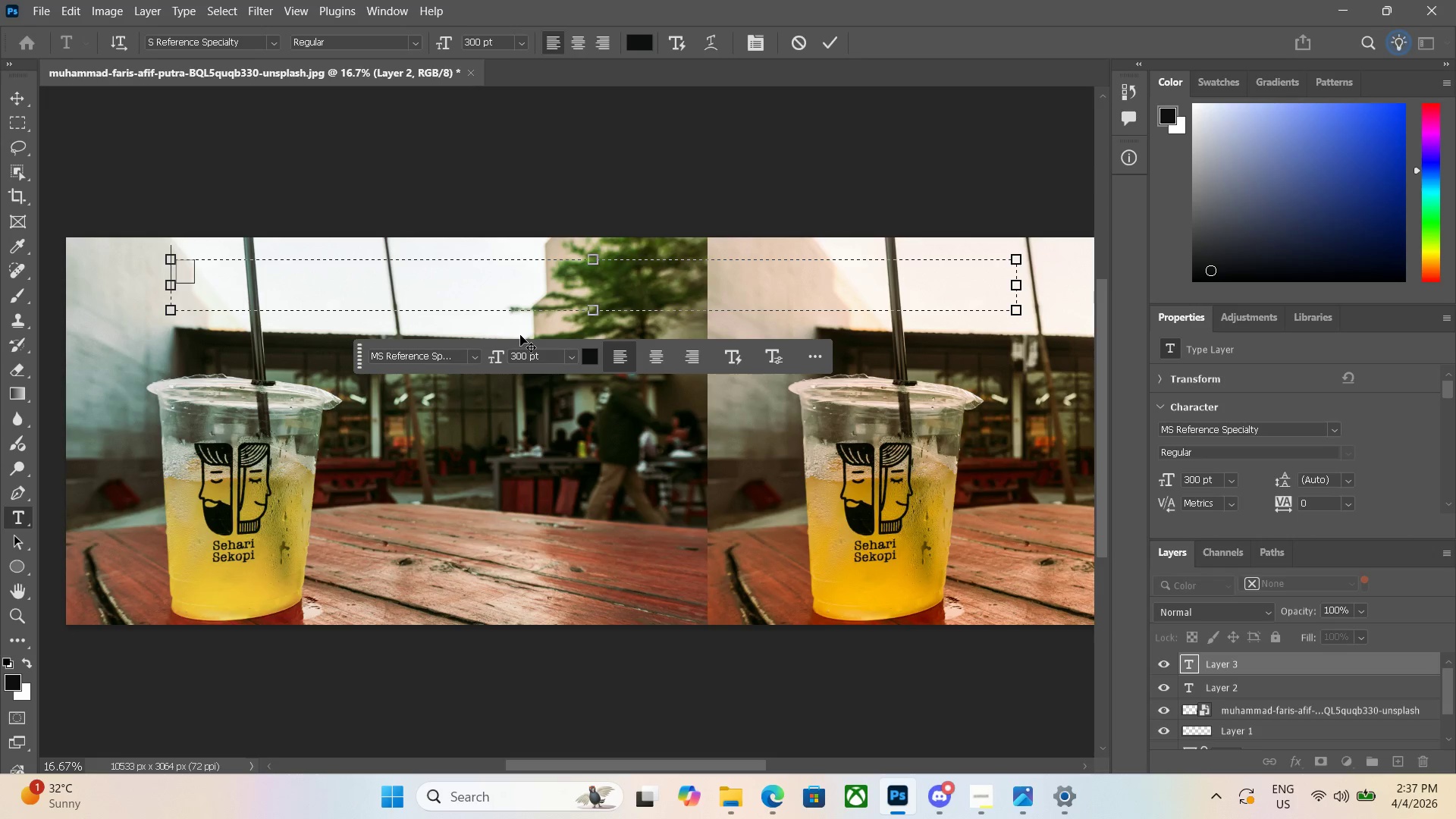 
key(Backspace)
 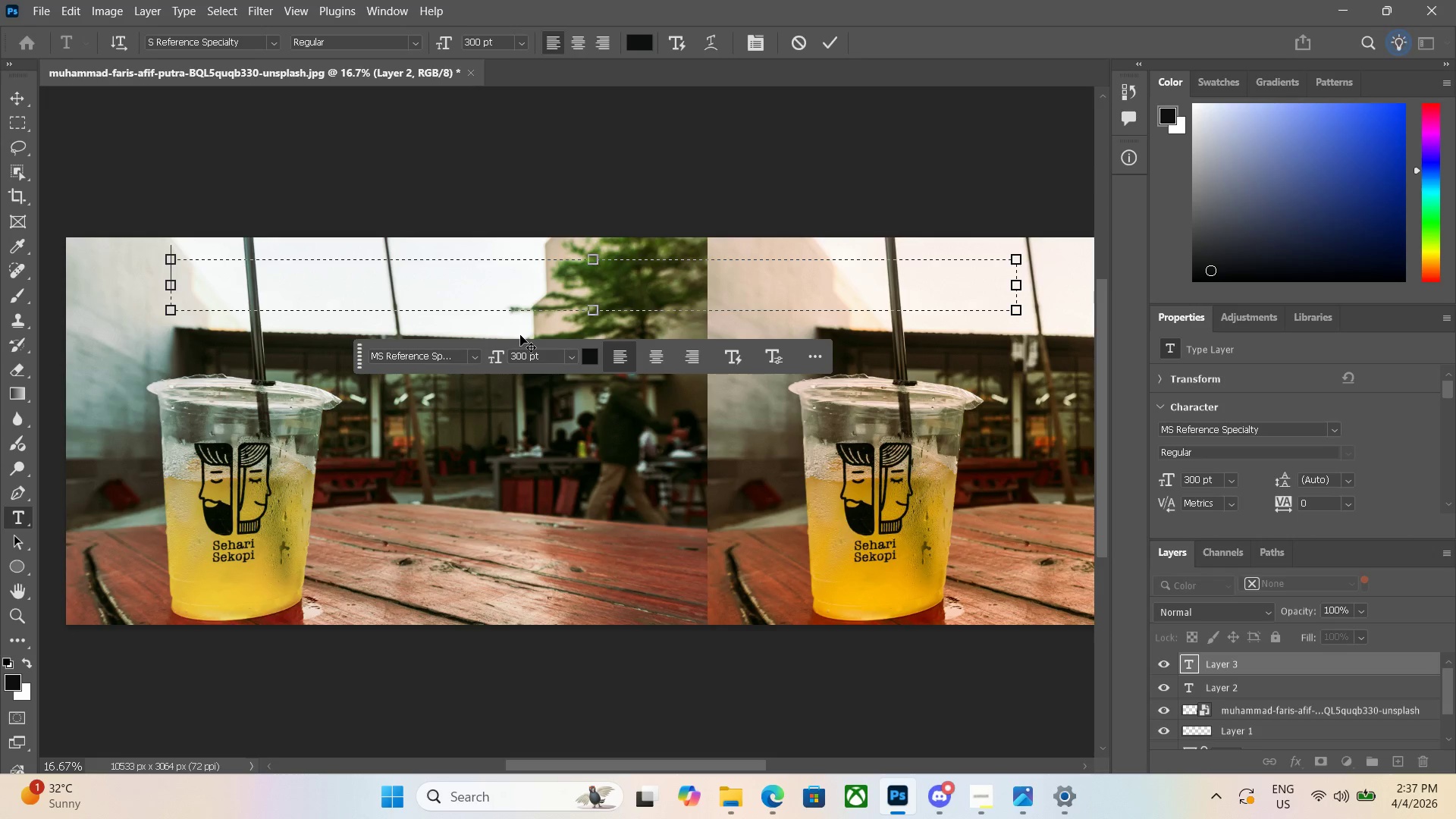 
key(Backspace)
 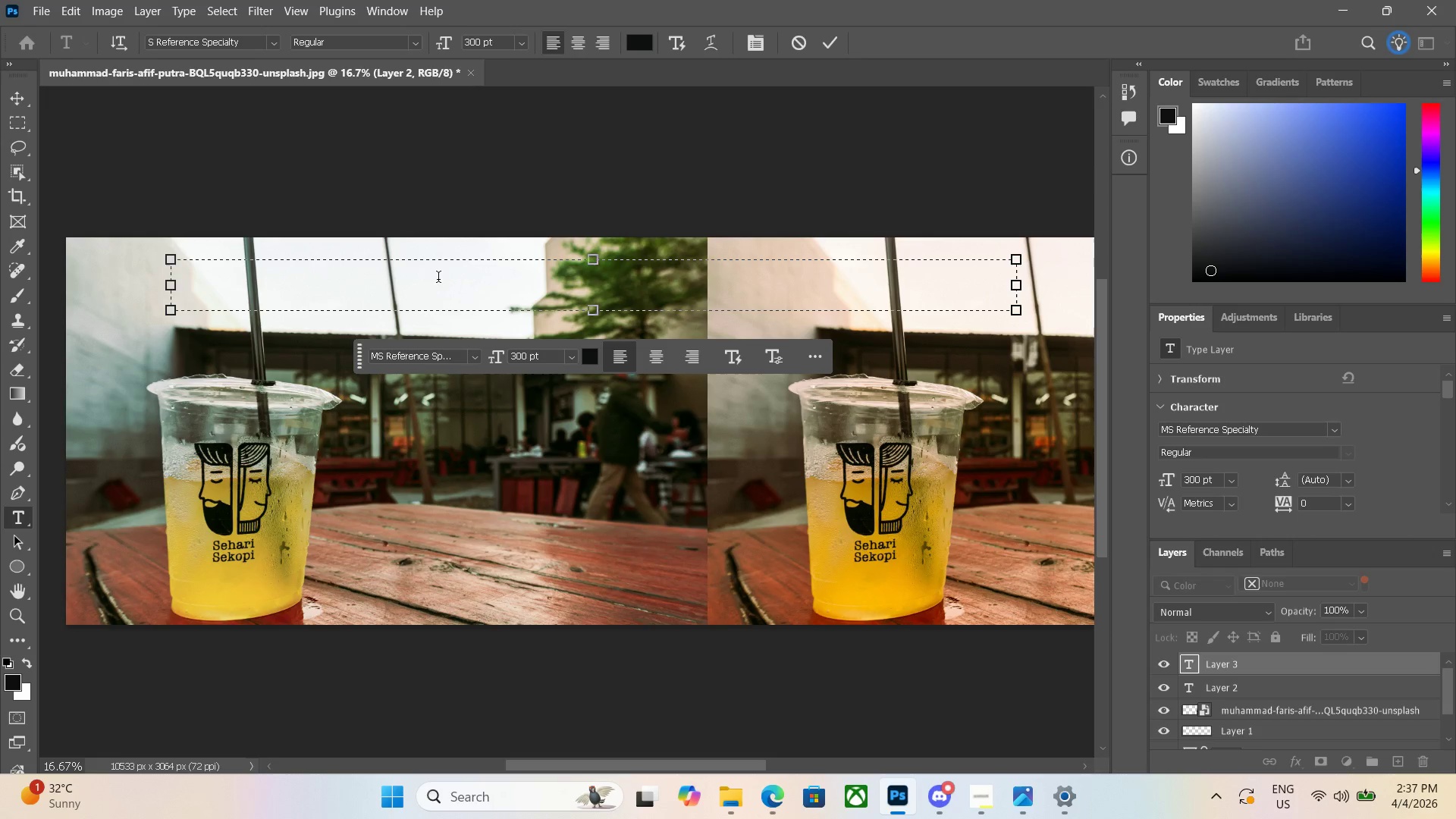 
left_click([427, 359])
 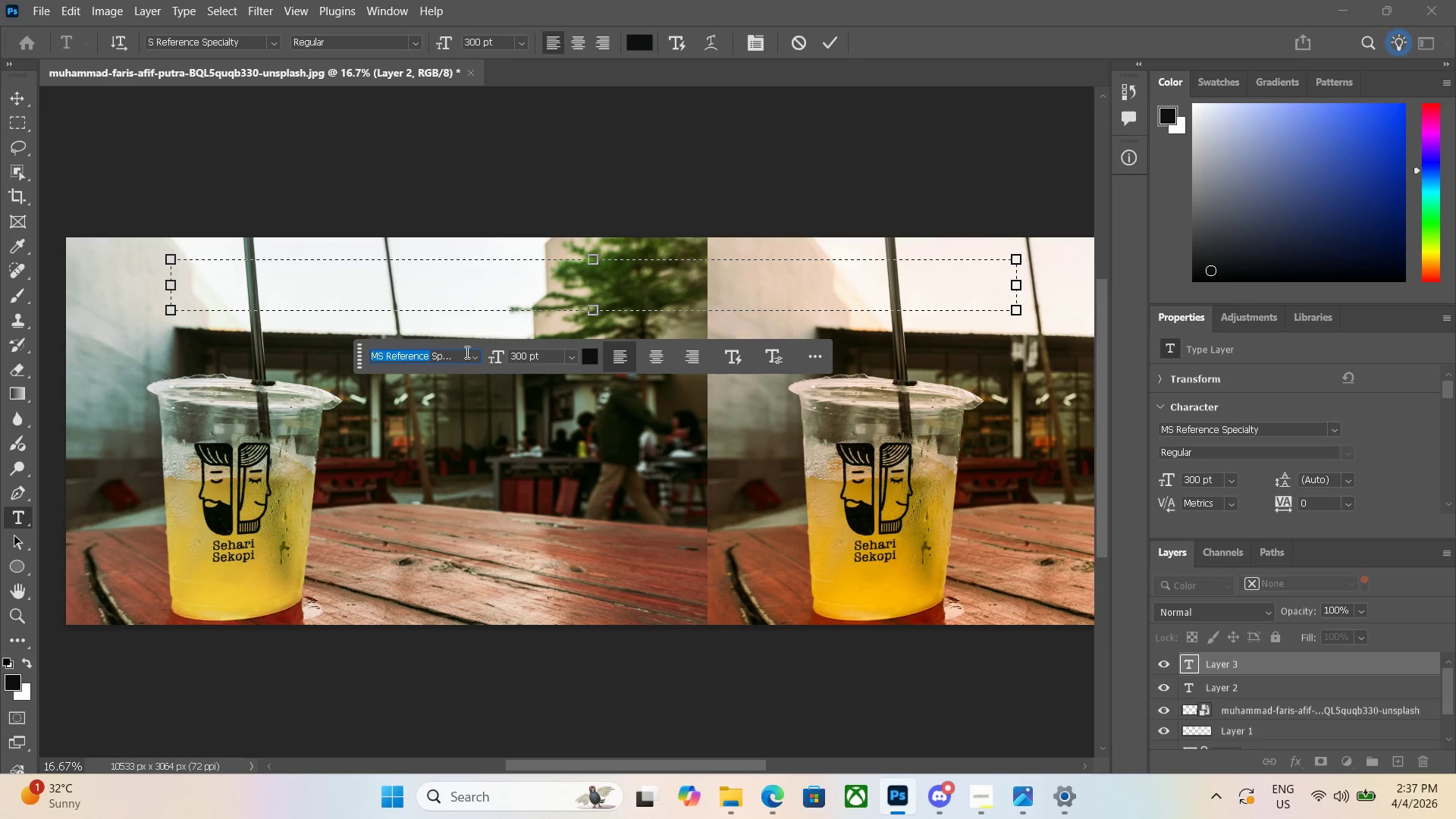 
left_click([474, 352])
 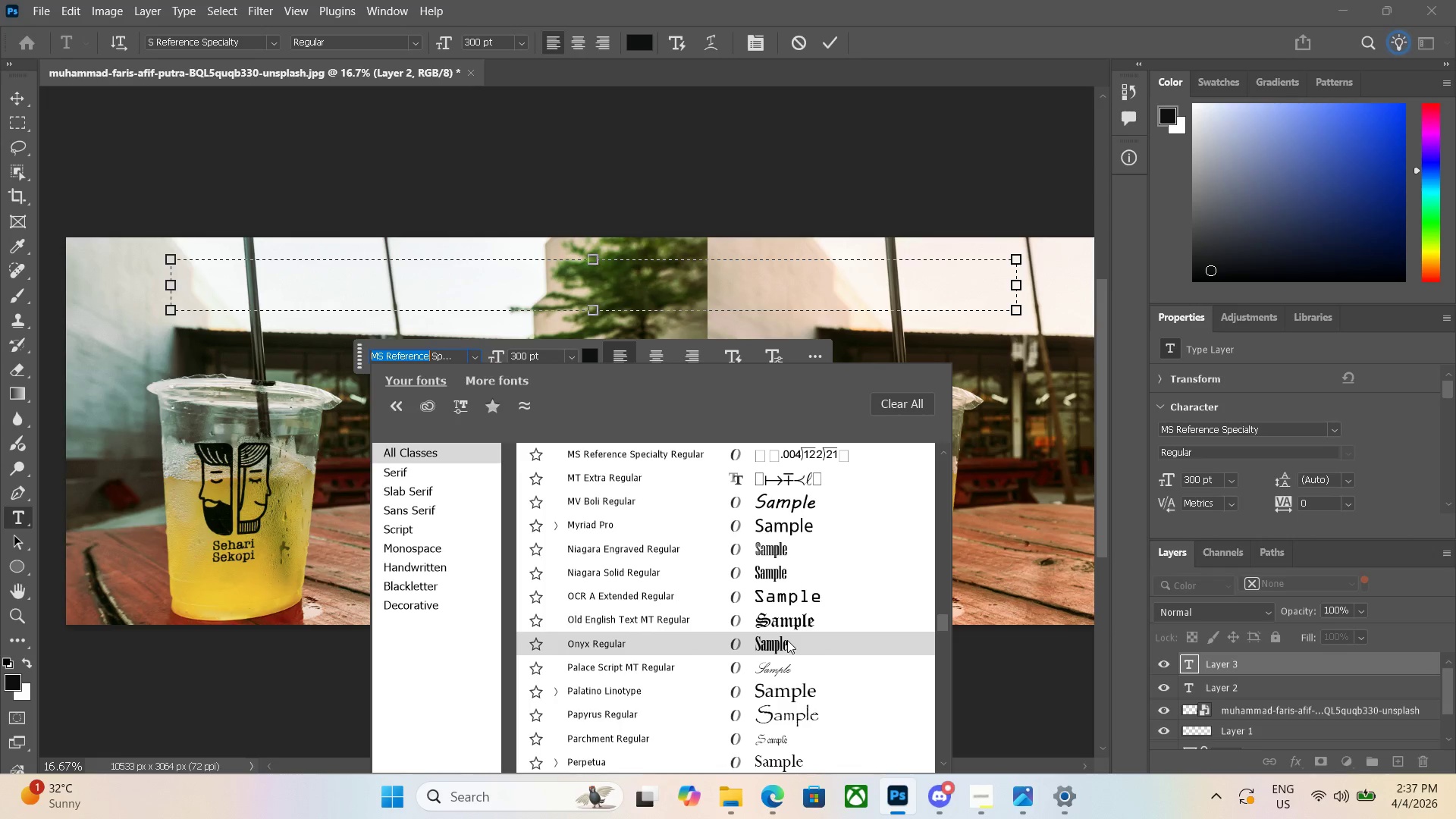 
wait(7.89)
 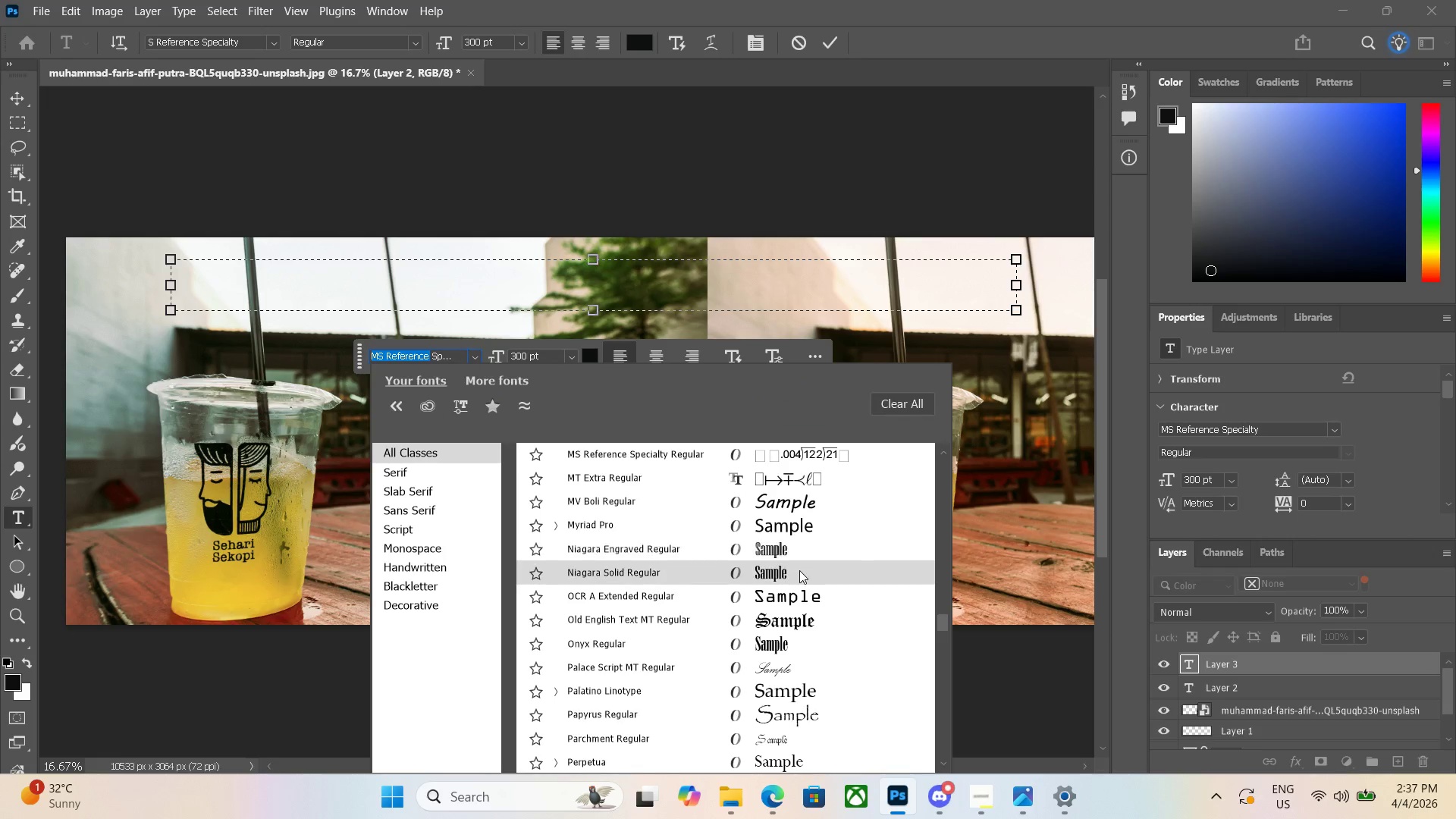 
left_click([781, 638])
 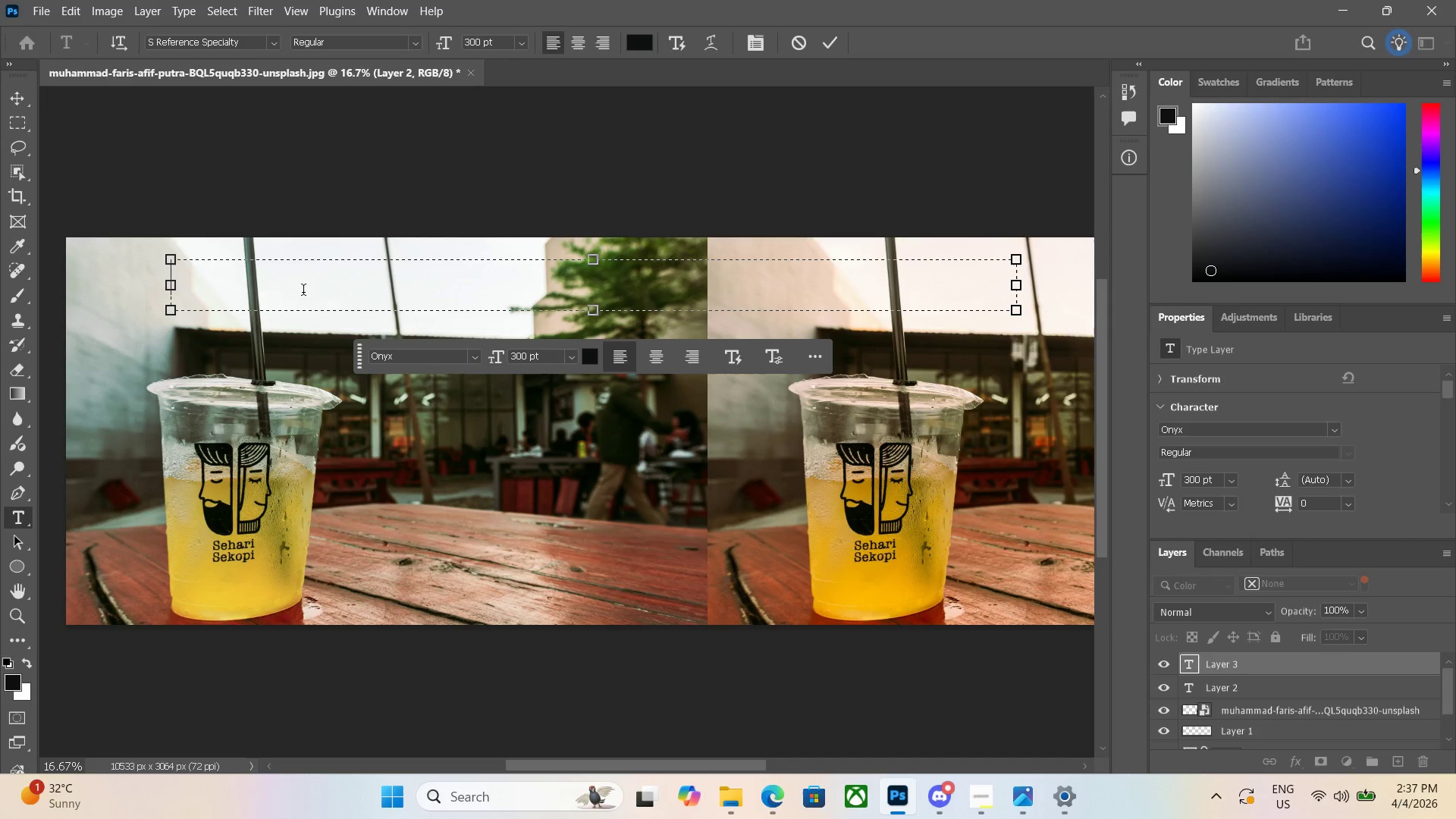 
type(afr=====)
key(Backspace)
key(Backspace)
key(Backspace)
key(Backspace)
key(Backspace)
key(Backspace)
key(Backspace)
type(AFTER)
key(Backspace)
key(Backspace)
key(Backspace)
key(Backspace)
key(Backspace)
key(Backspace)
key(Backspace)
type(AFTER)
 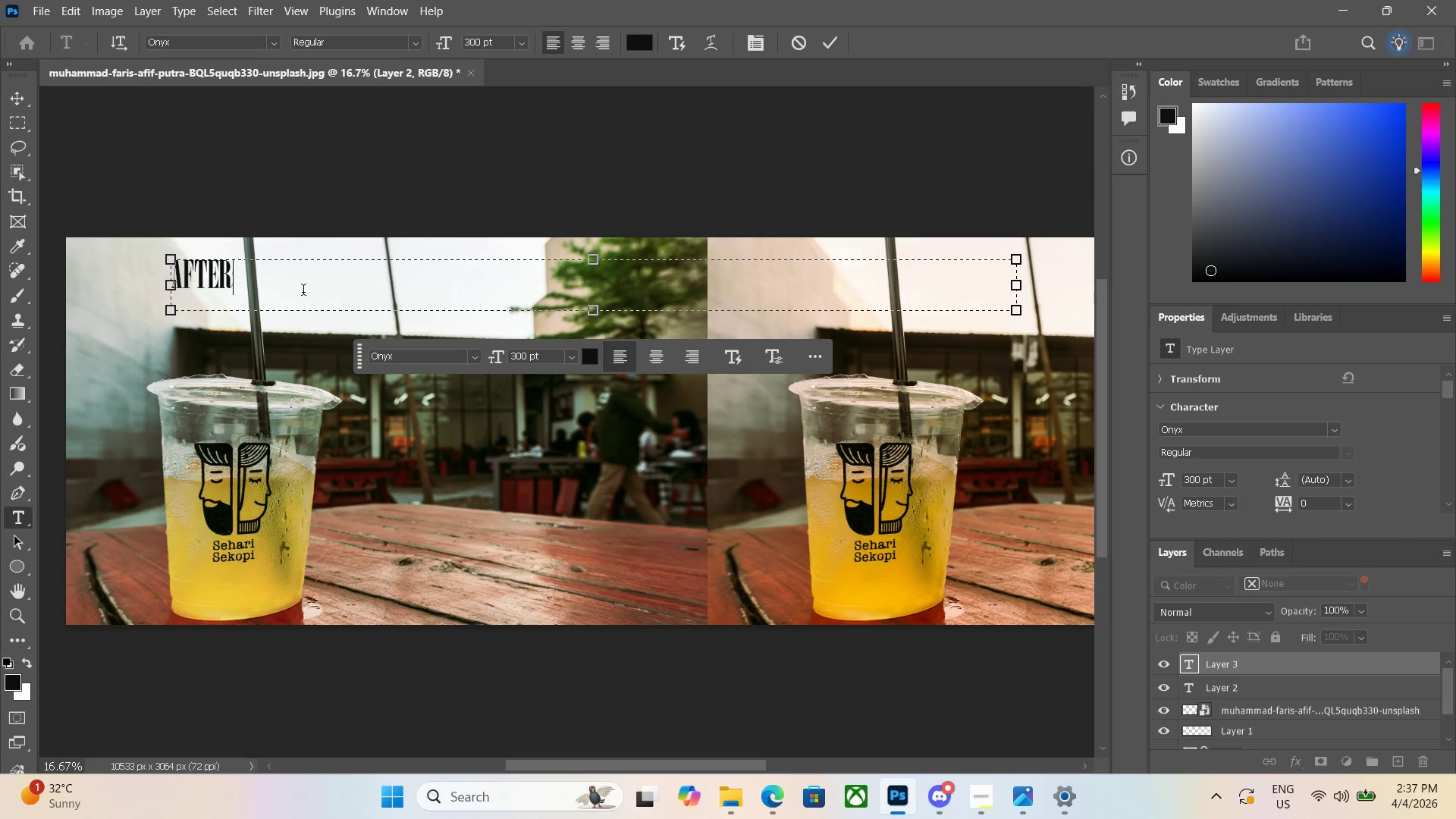 
left_click([723, 275])
 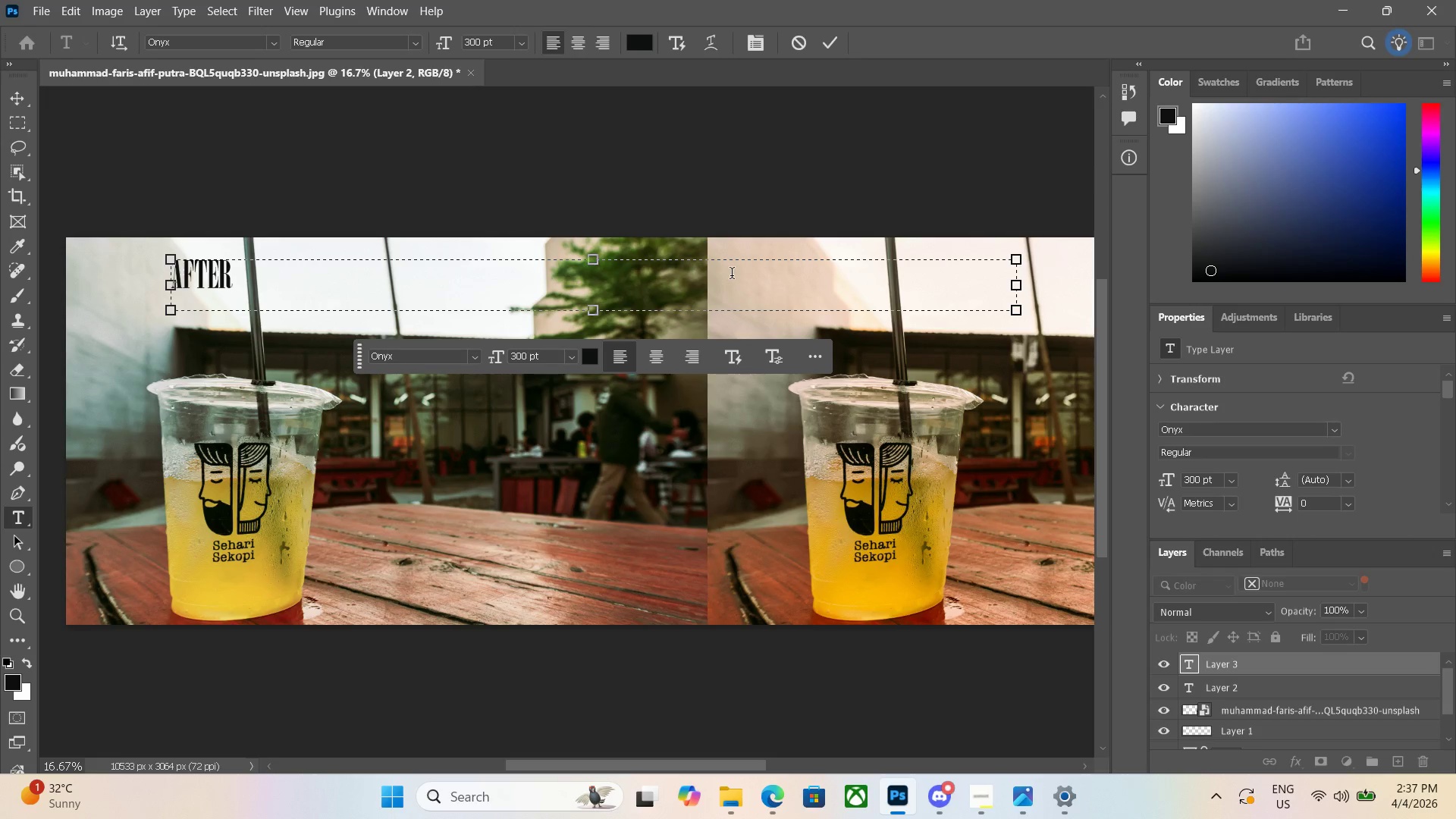 
hold_key(key=Space, duration=1.5)
 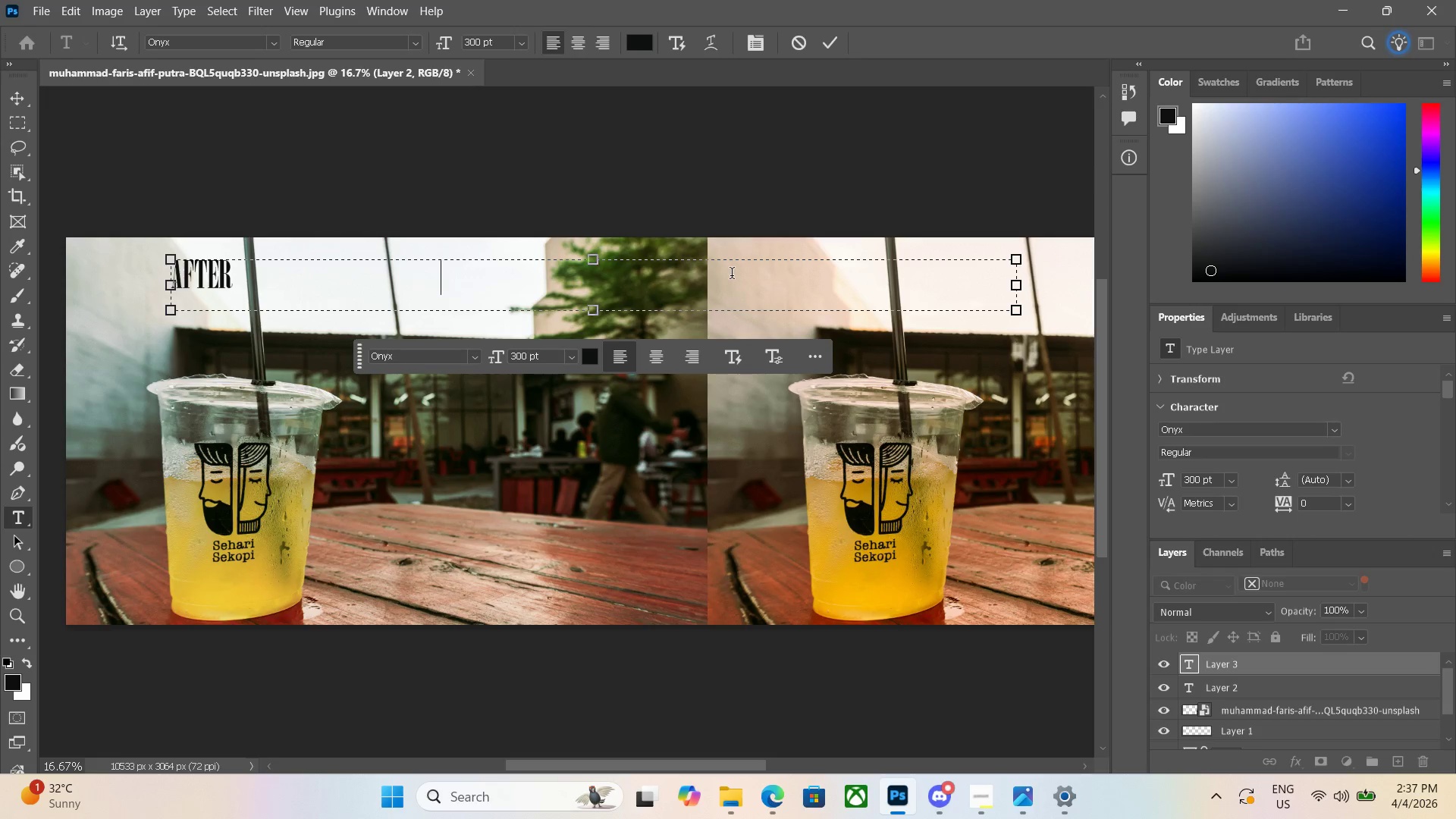 
hold_key(key=Space, duration=1.5)
 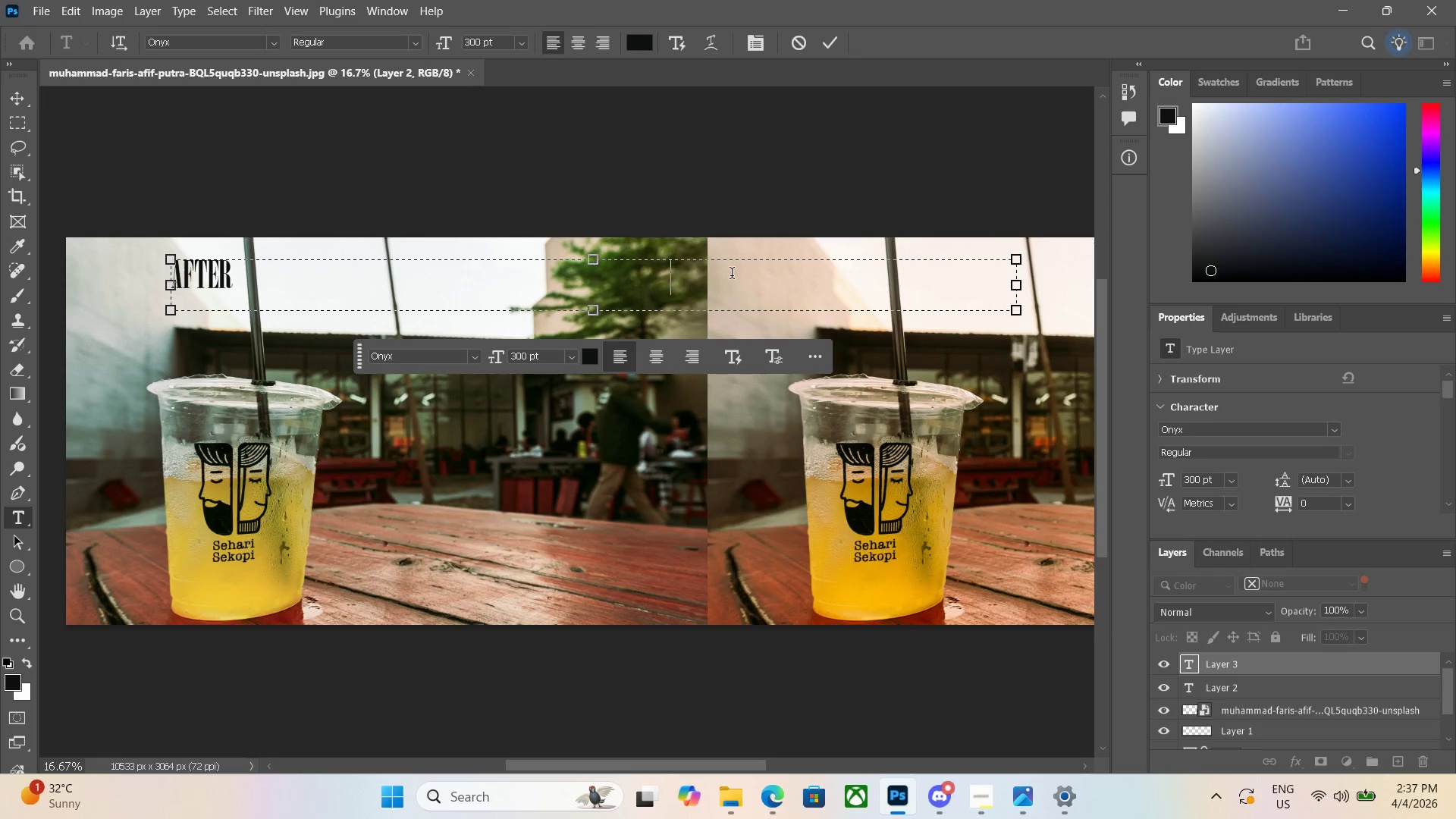 
hold_key(key=Space, duration=0.66)
 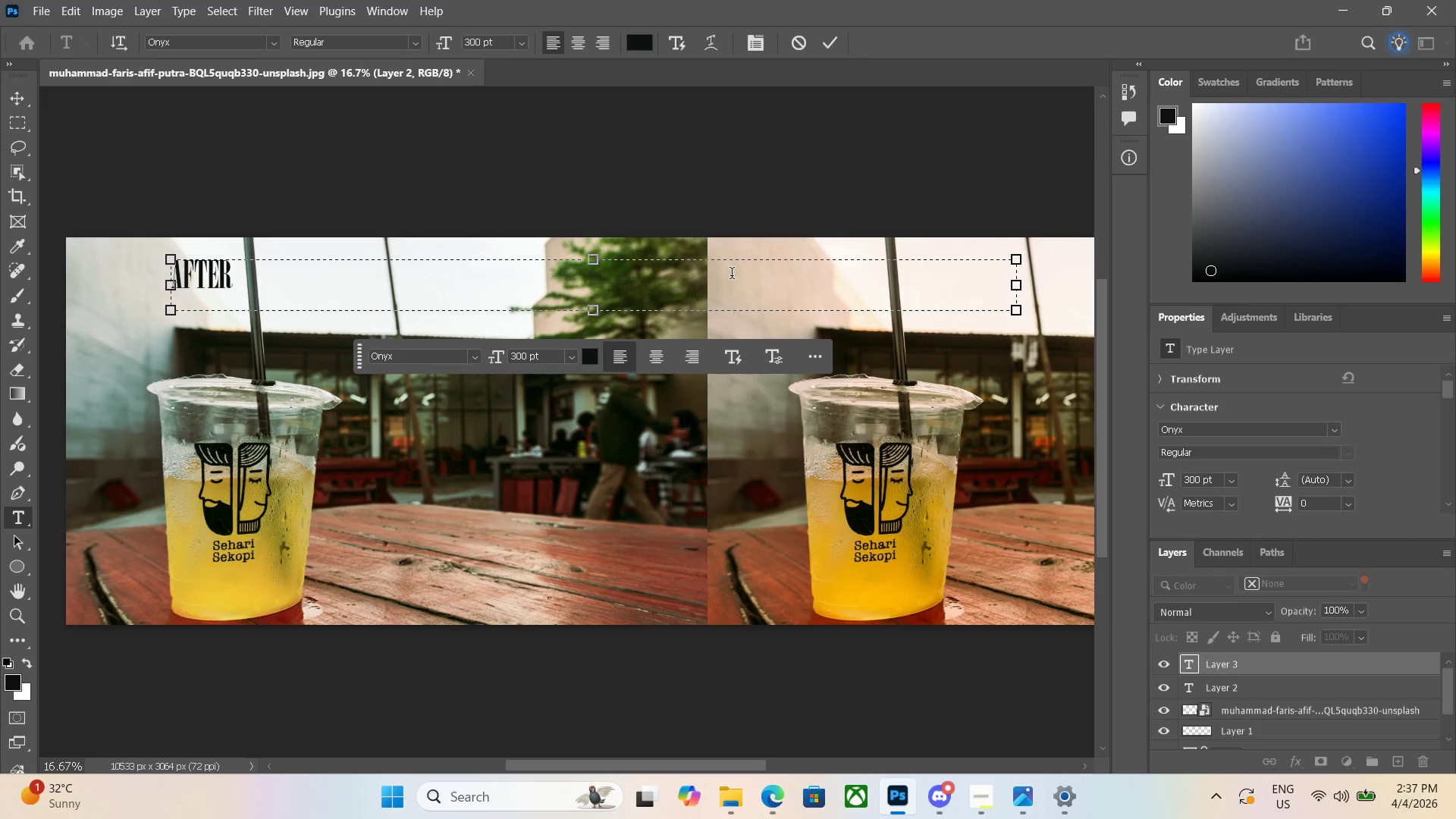 
type(   BEFORE)
 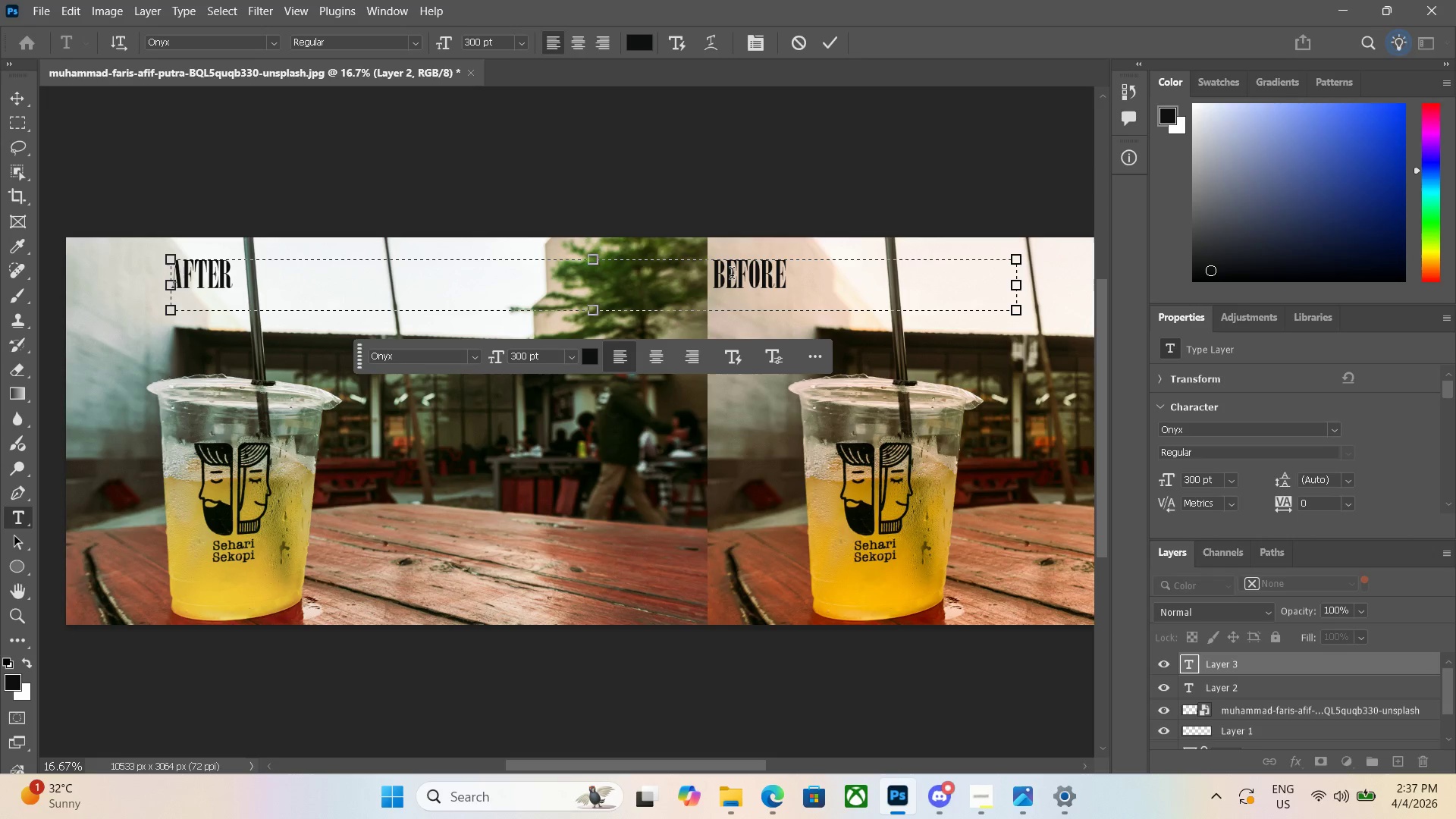 
key(Enter)
 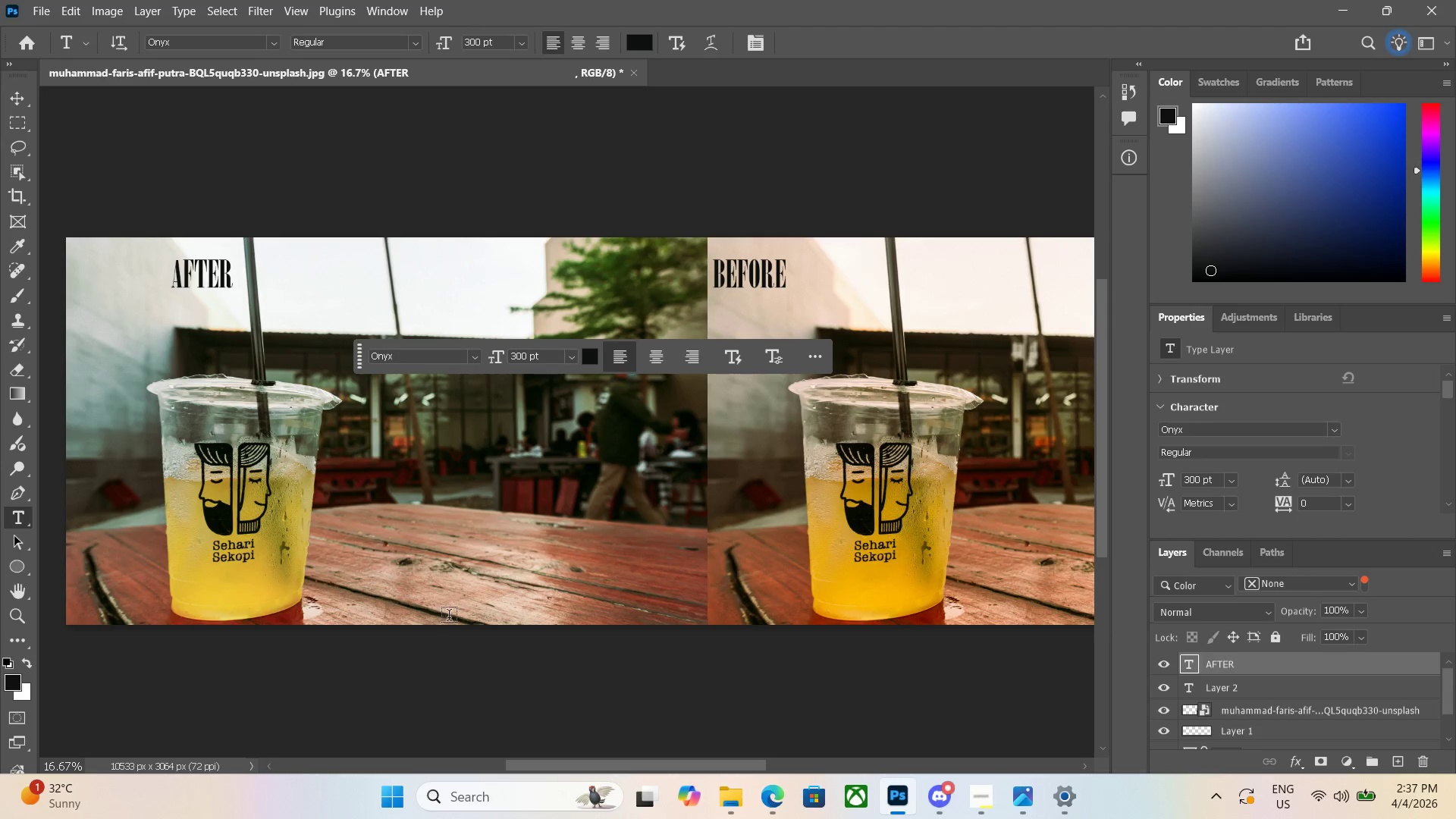 
wait(6.47)
 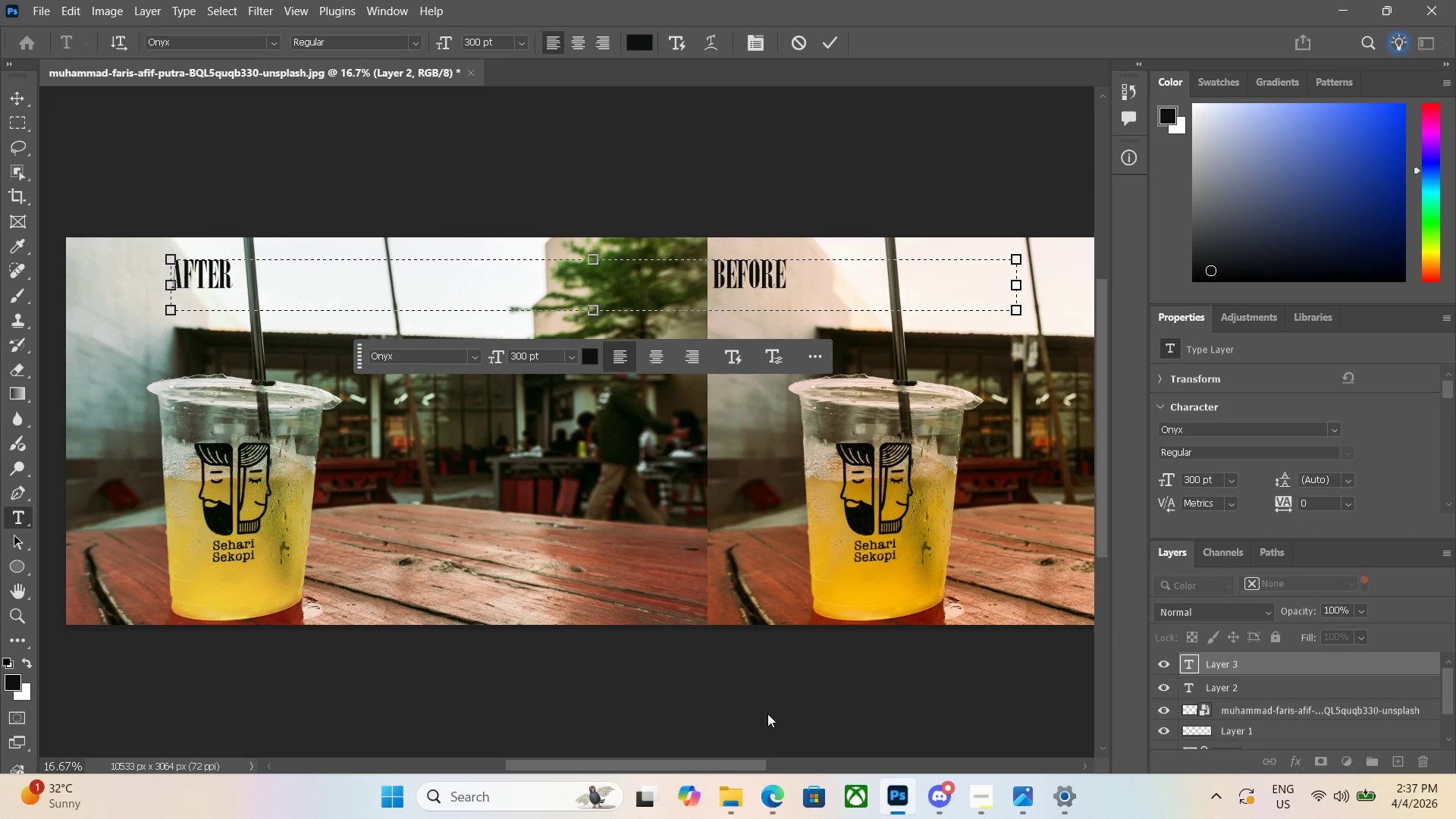 
key(Control+Minus)
 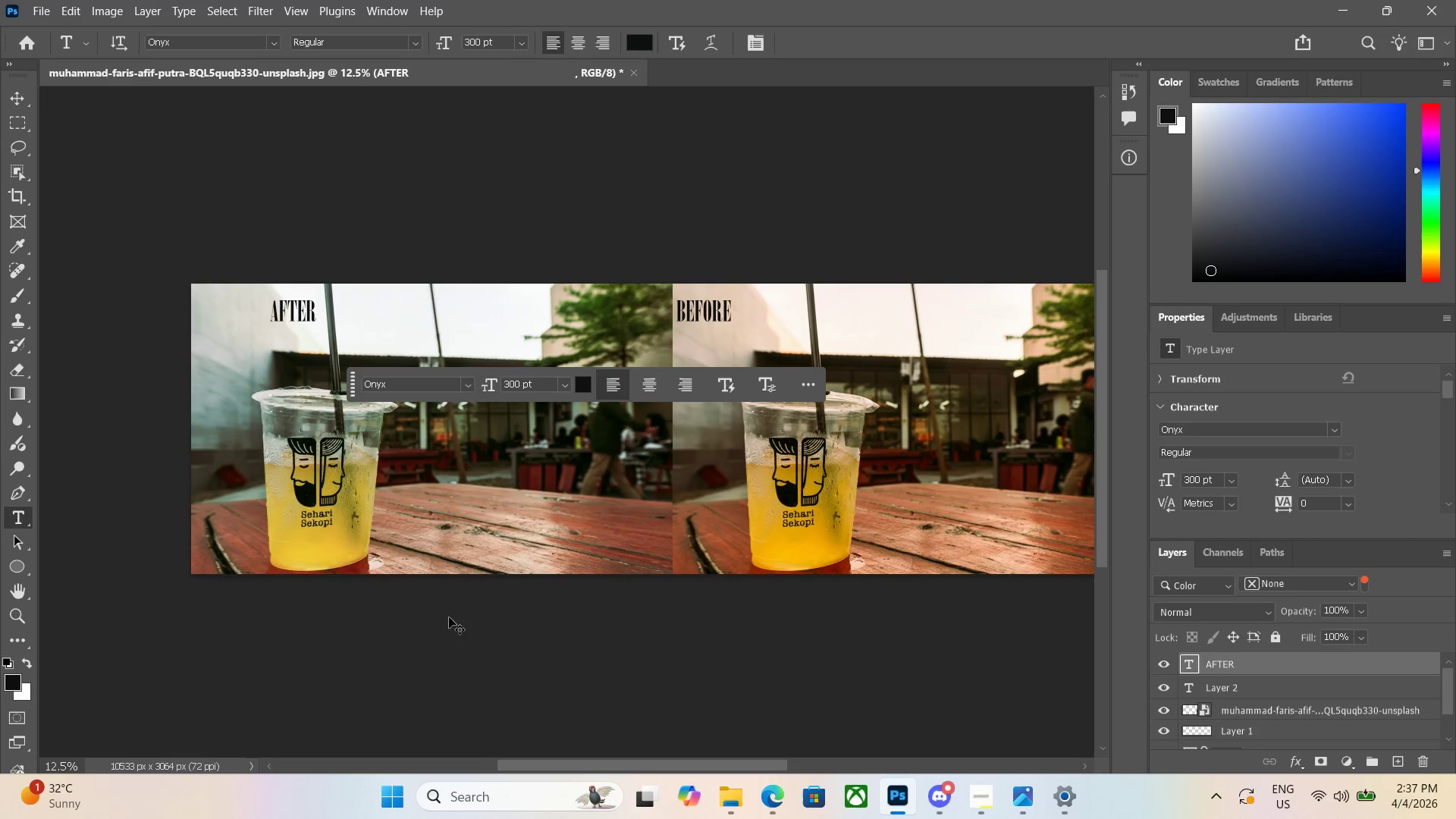 
key(Control+Minus)
 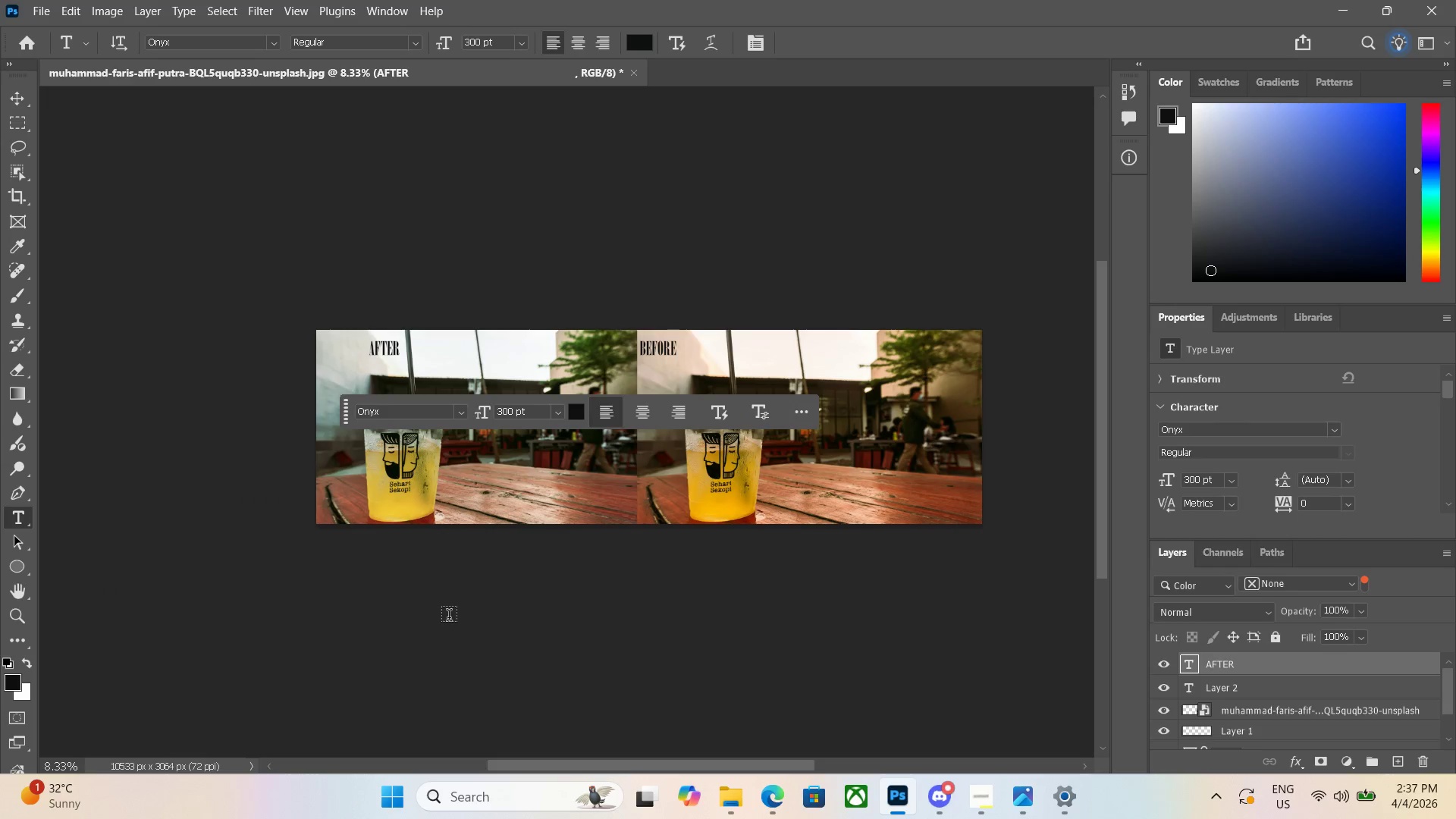 
key(Control+Equal)
 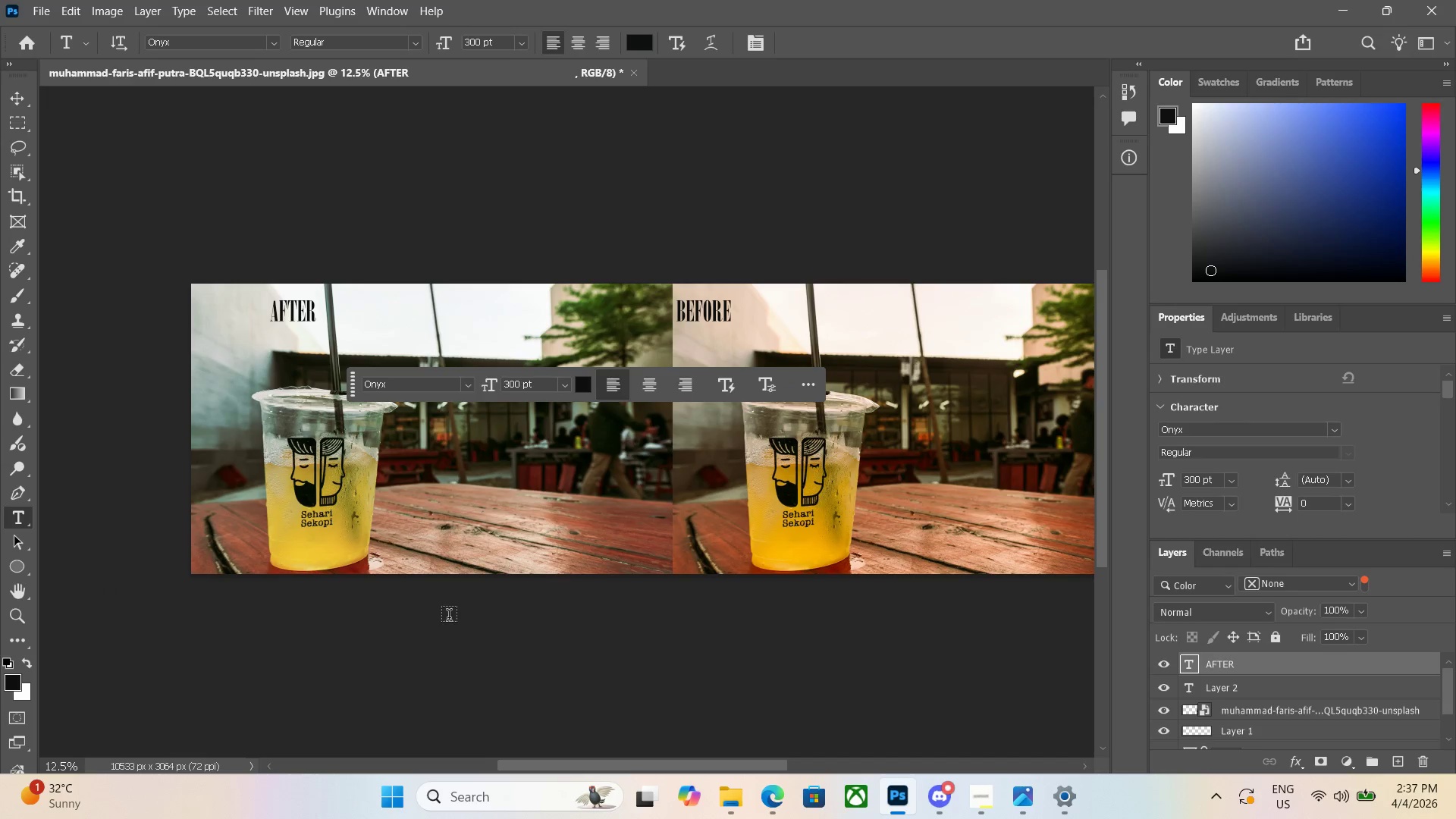 
key(Control+Minus)
 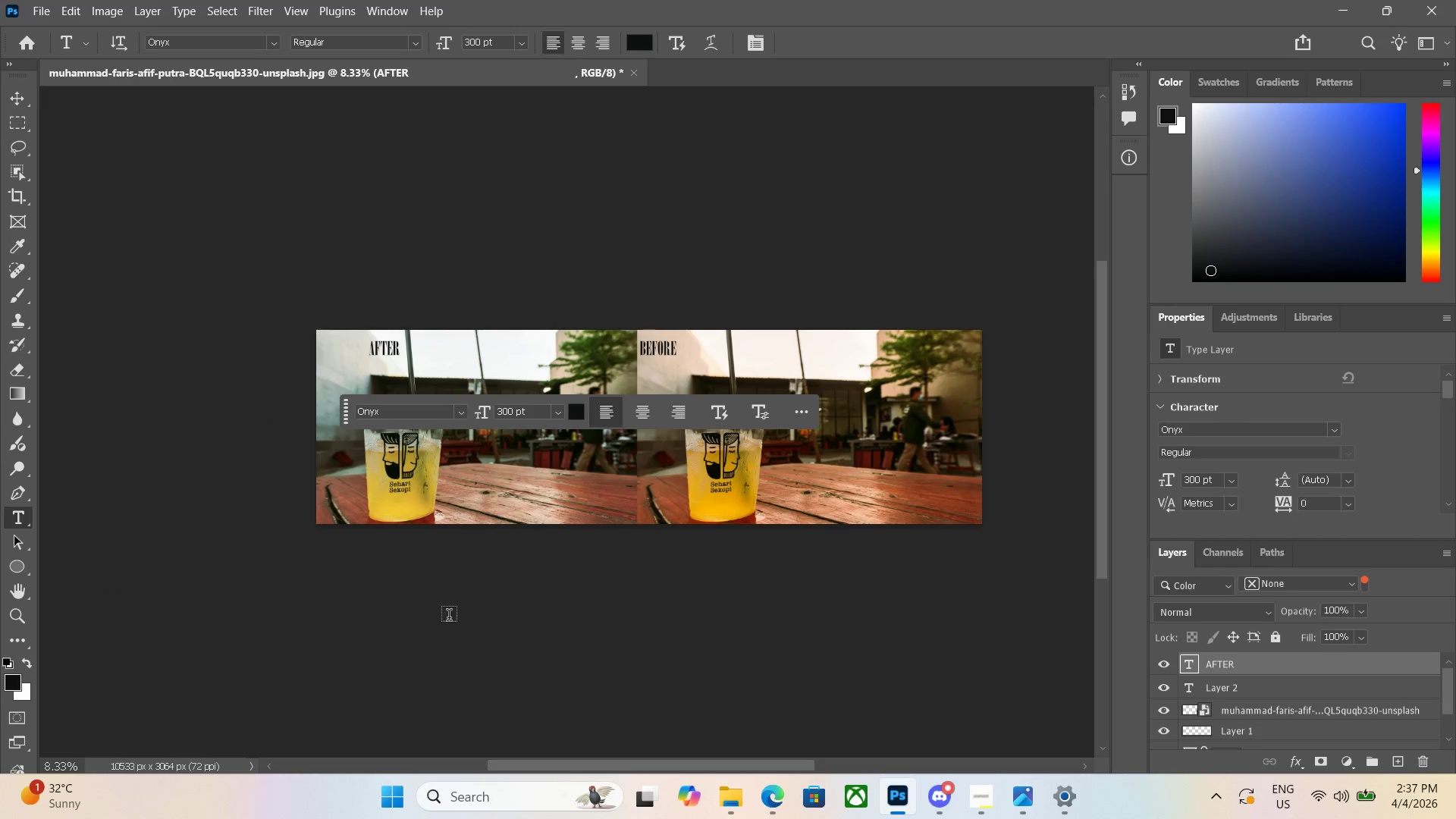 
key(Control+Equal)
 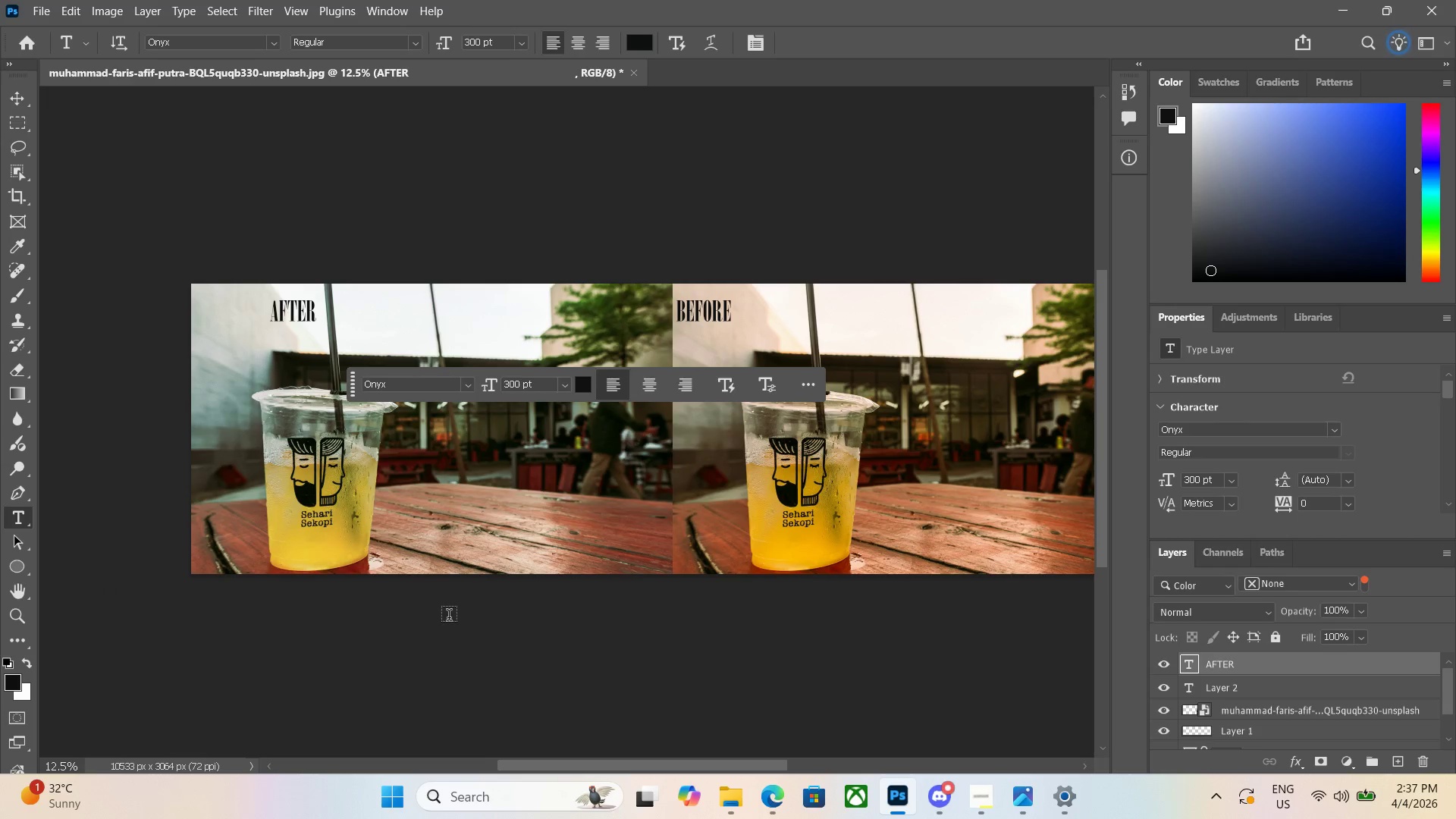 
wait(5.33)
 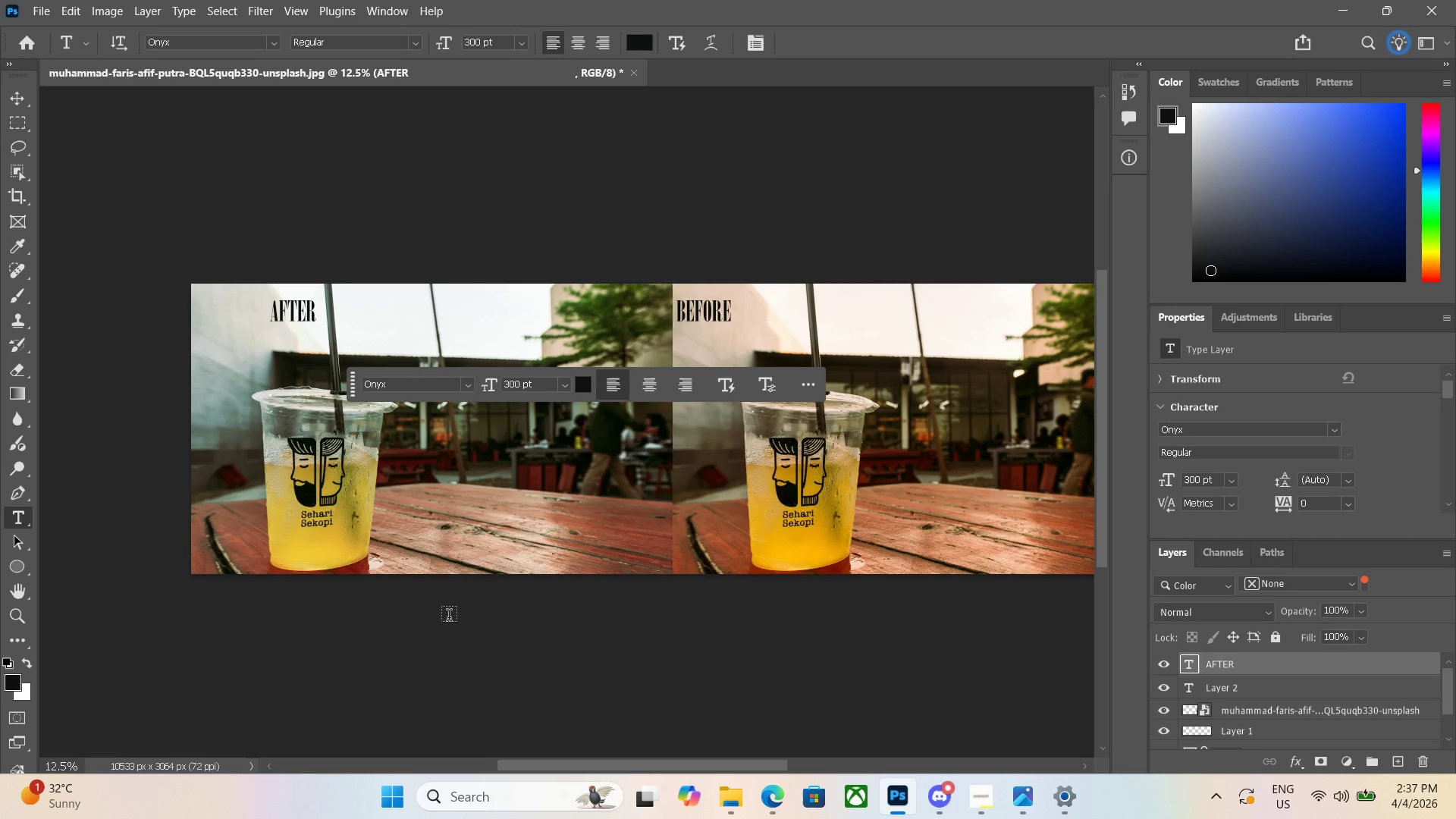 
left_click([1325, 8])
 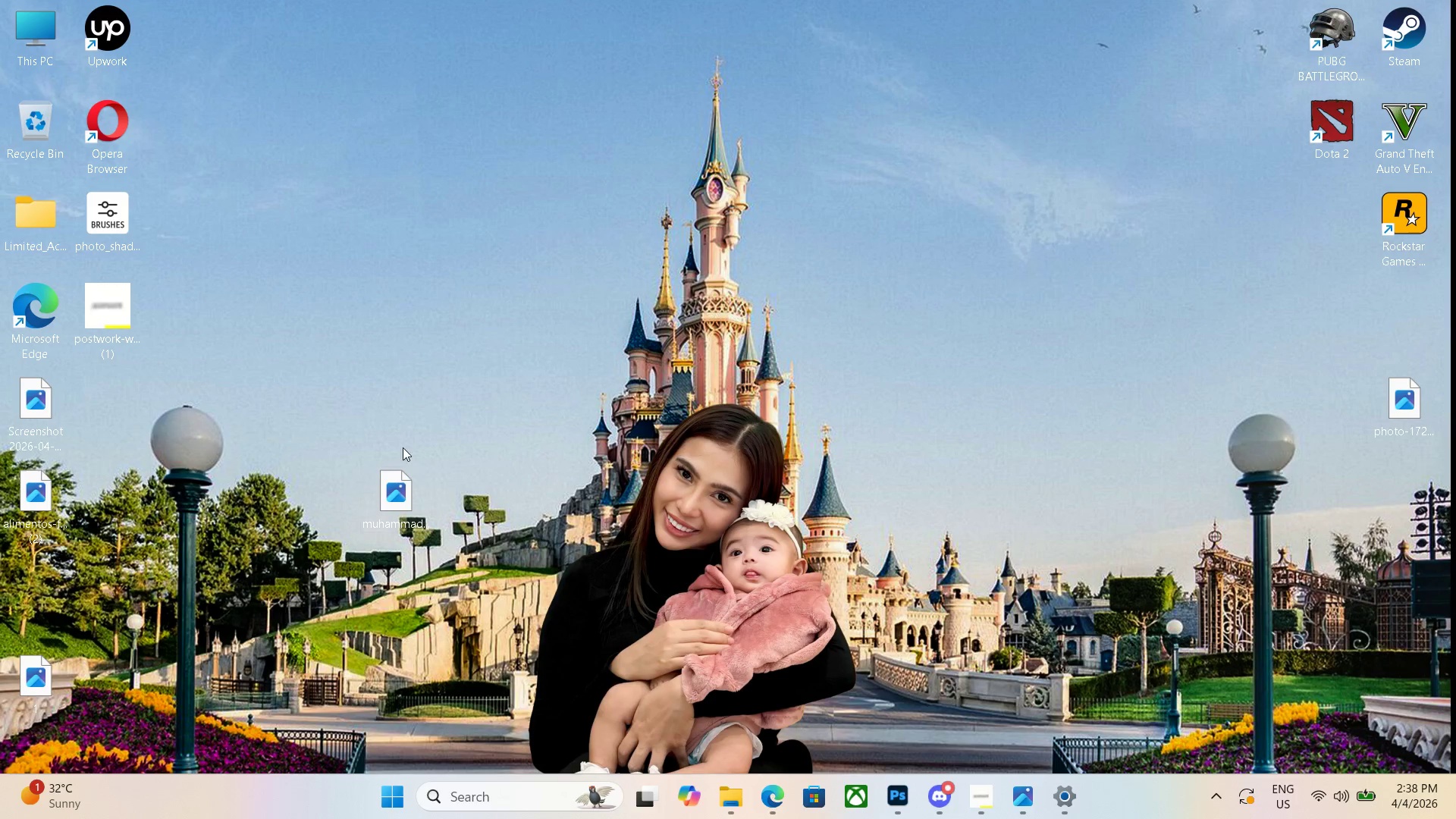 
right_click([477, 310])
 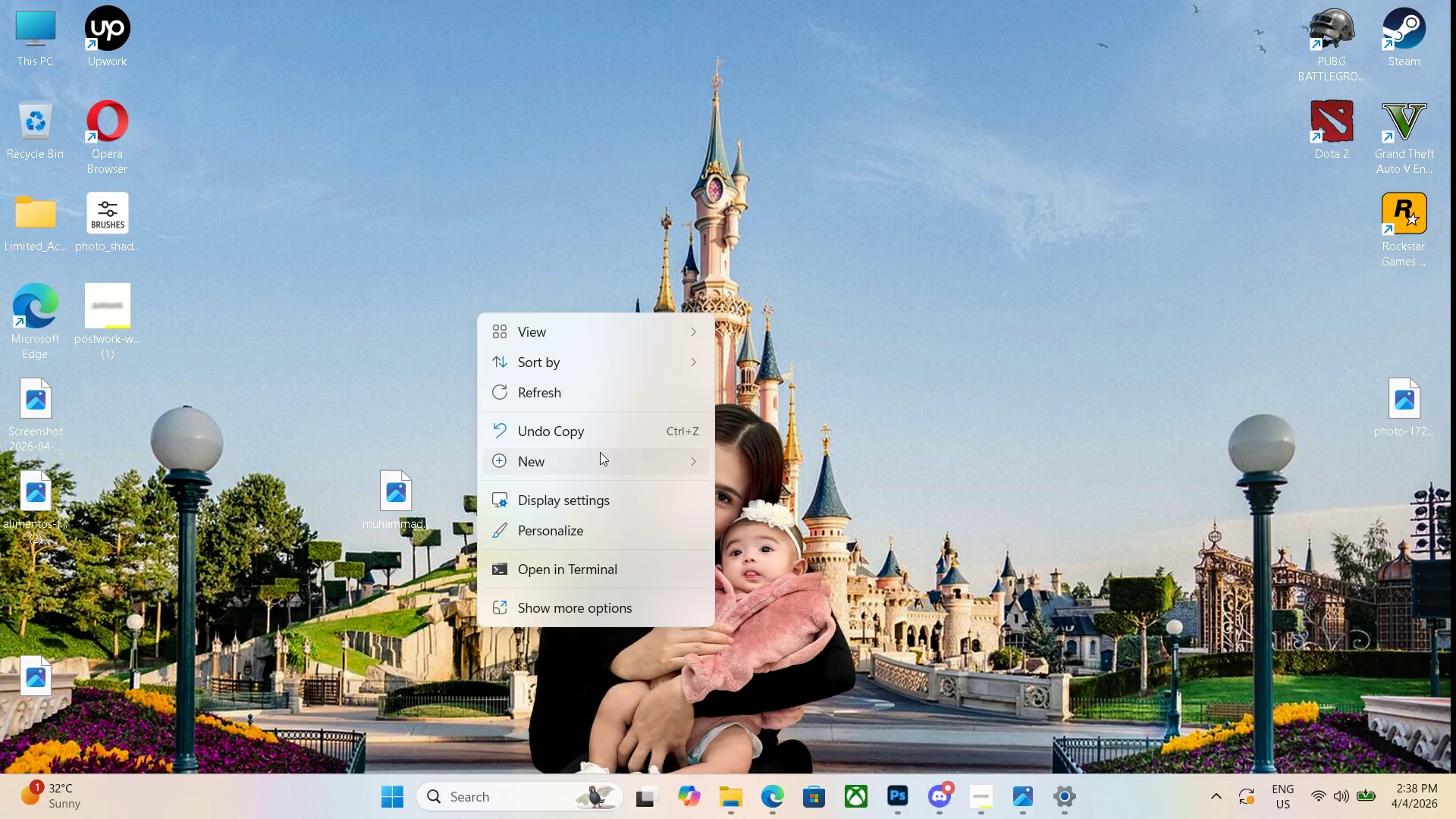 
left_click([588, 460])
 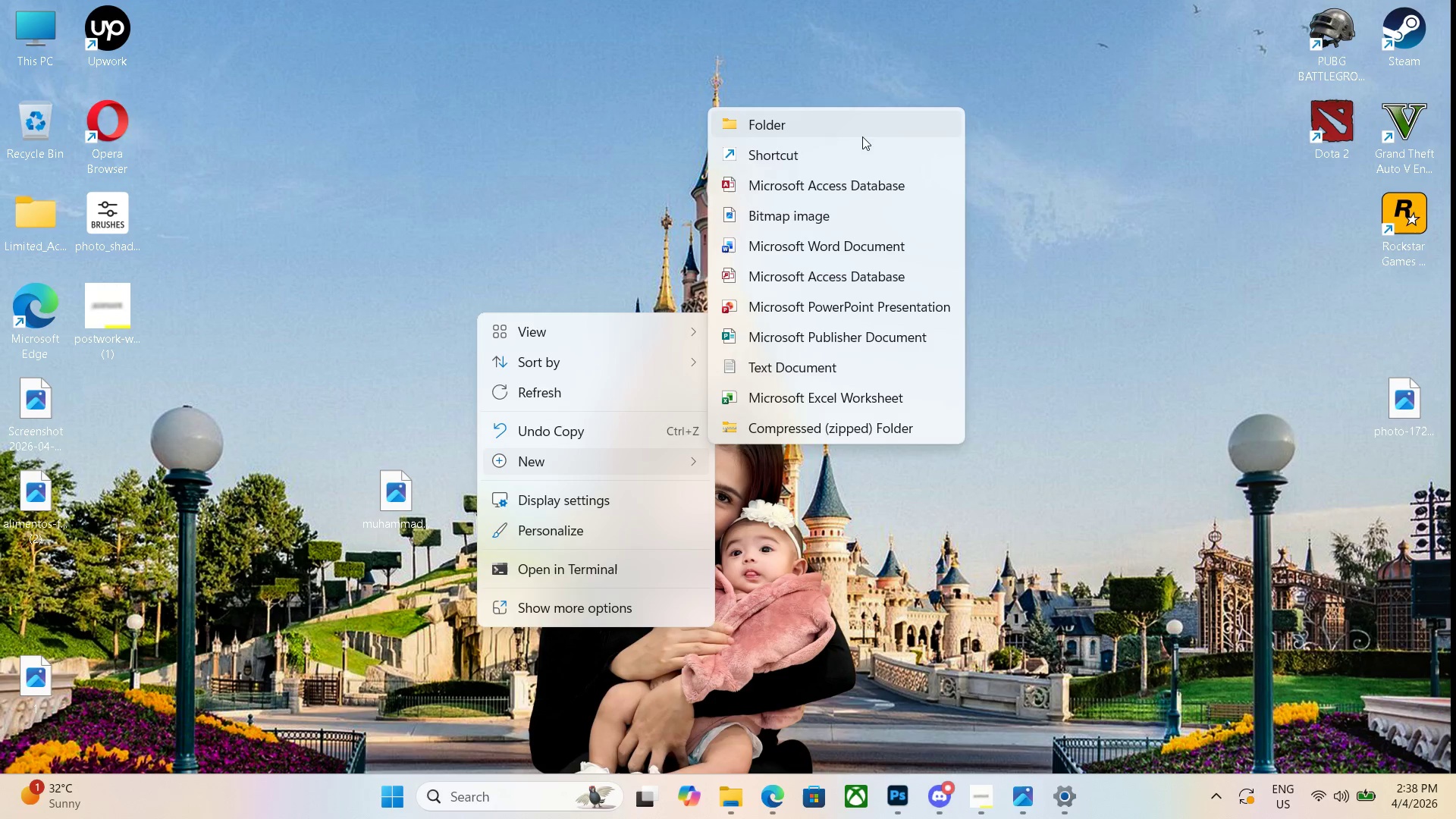 
left_click([859, 132])
 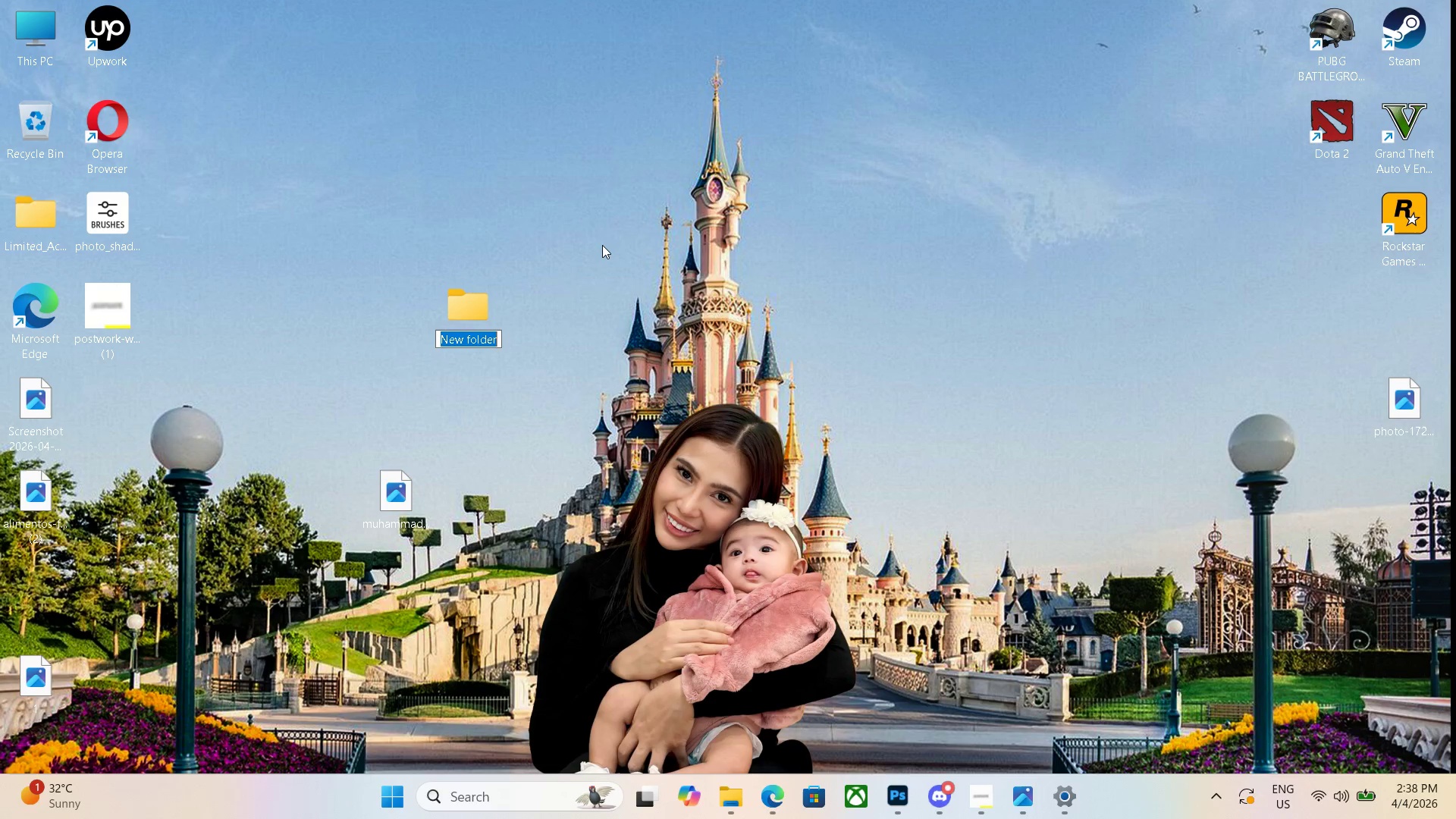 
key(Backspace)
 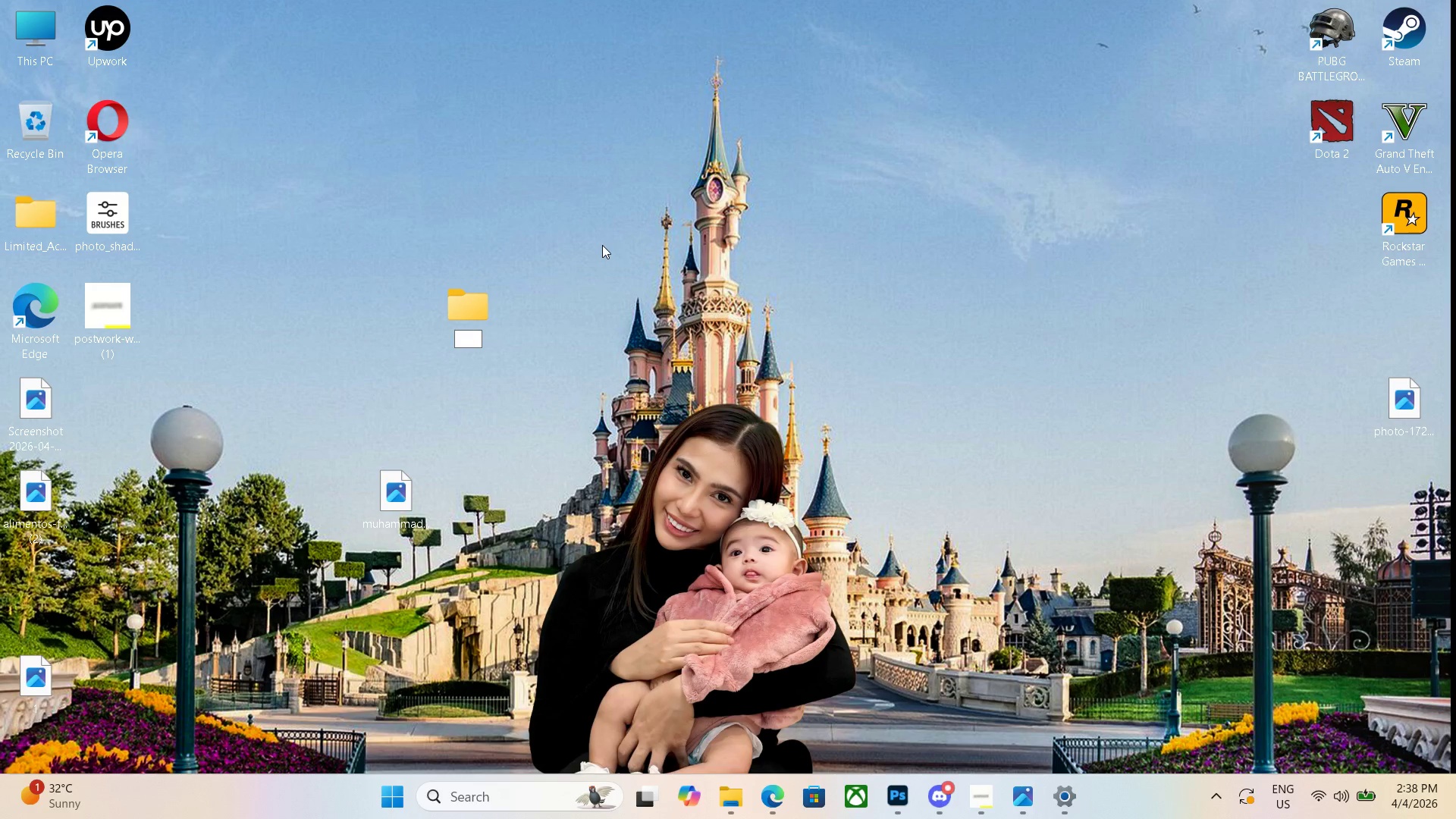 
type(edits)
 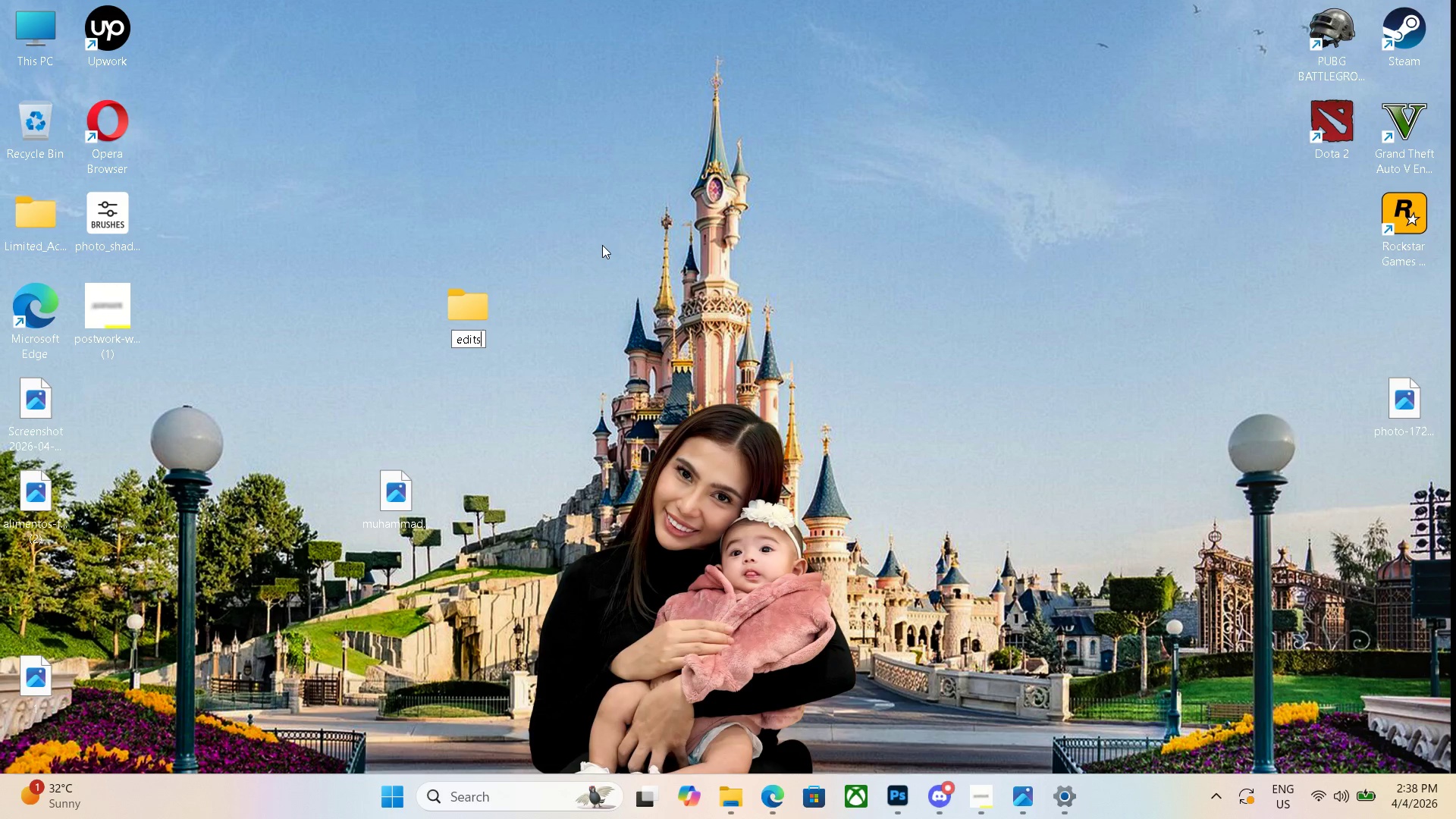 
key(Enter)
 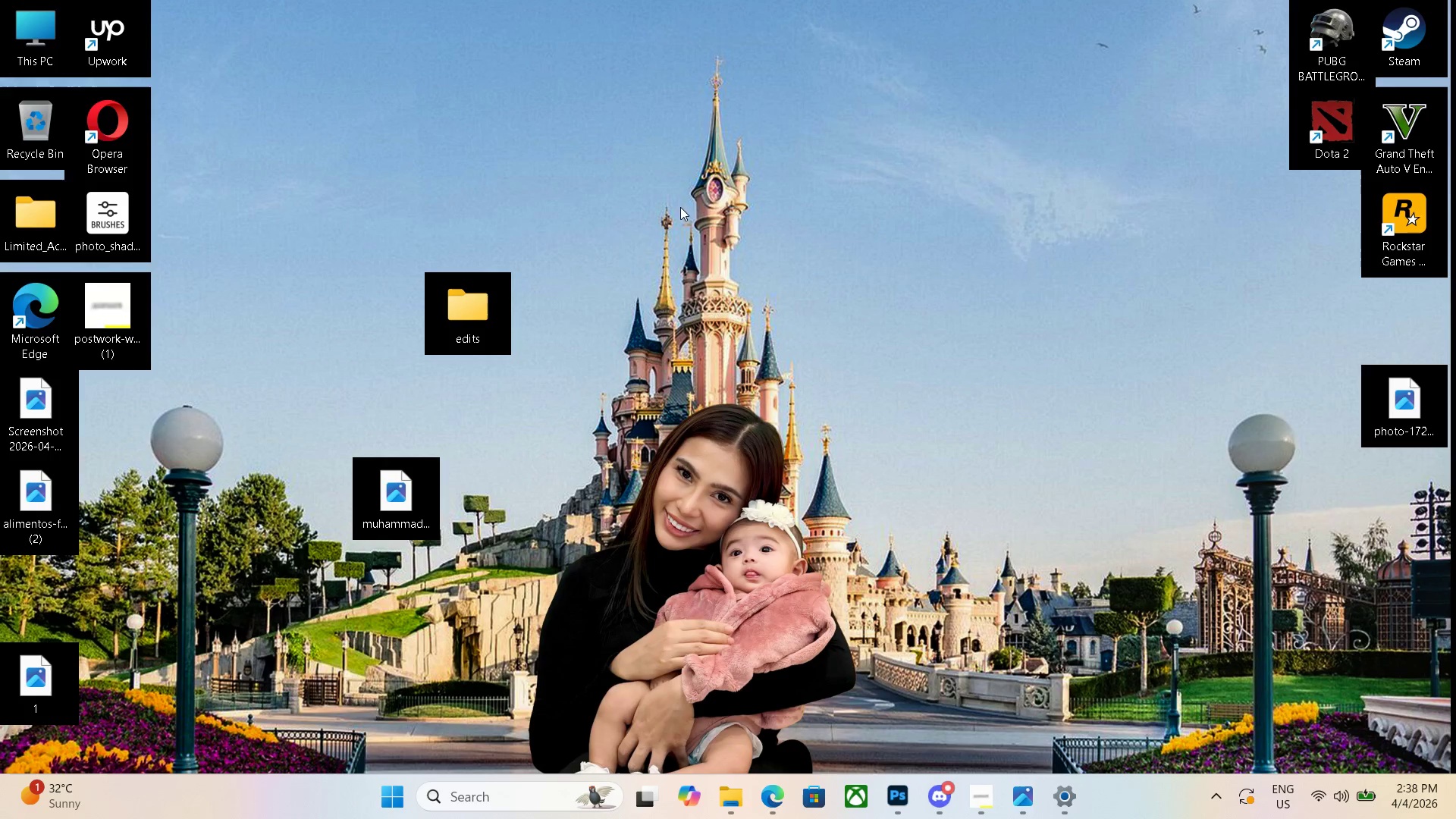 
left_click_drag(start_coordinate=[479, 309], to_coordinate=[334, 77])
 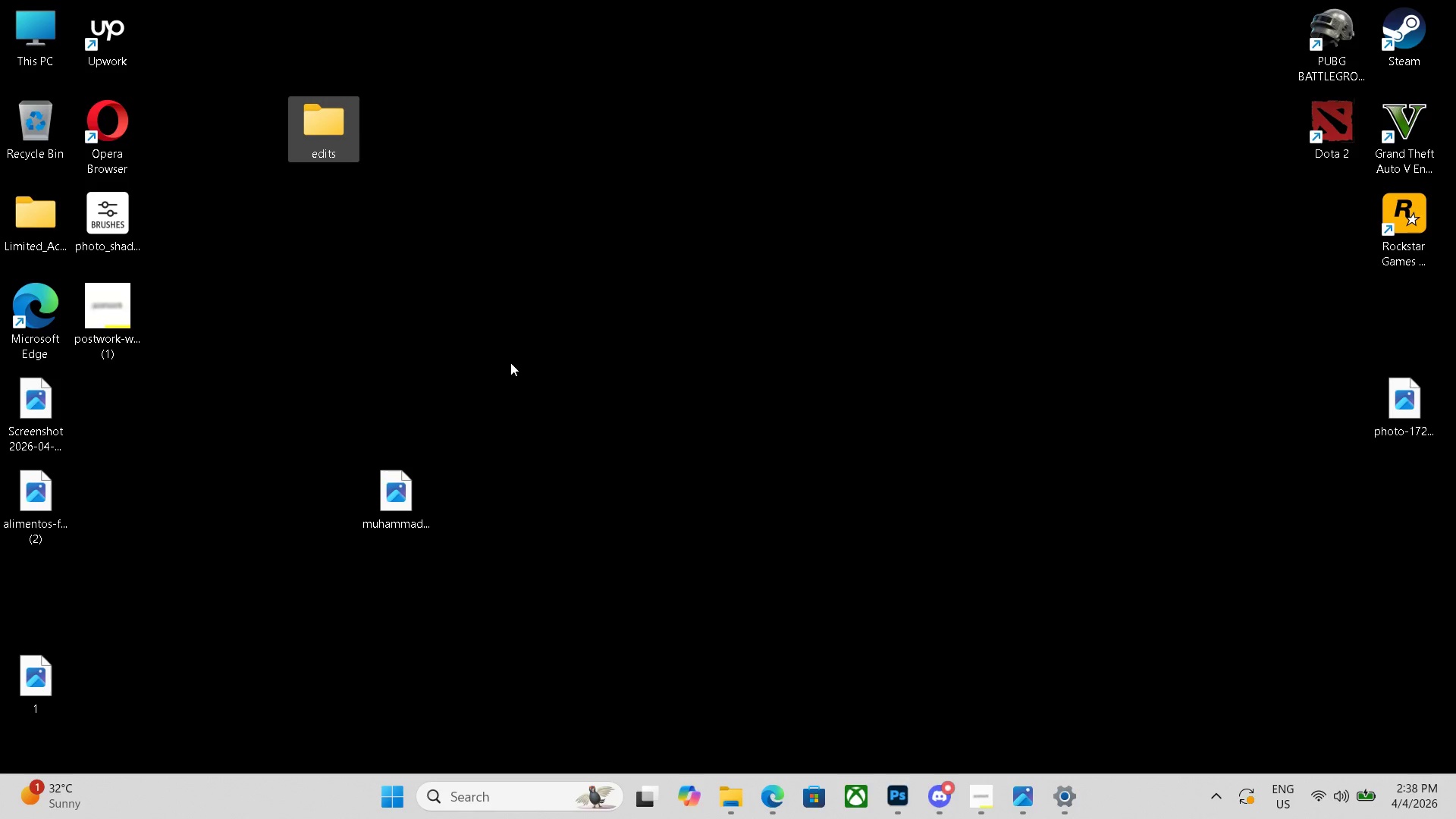 
wait(12.53)
 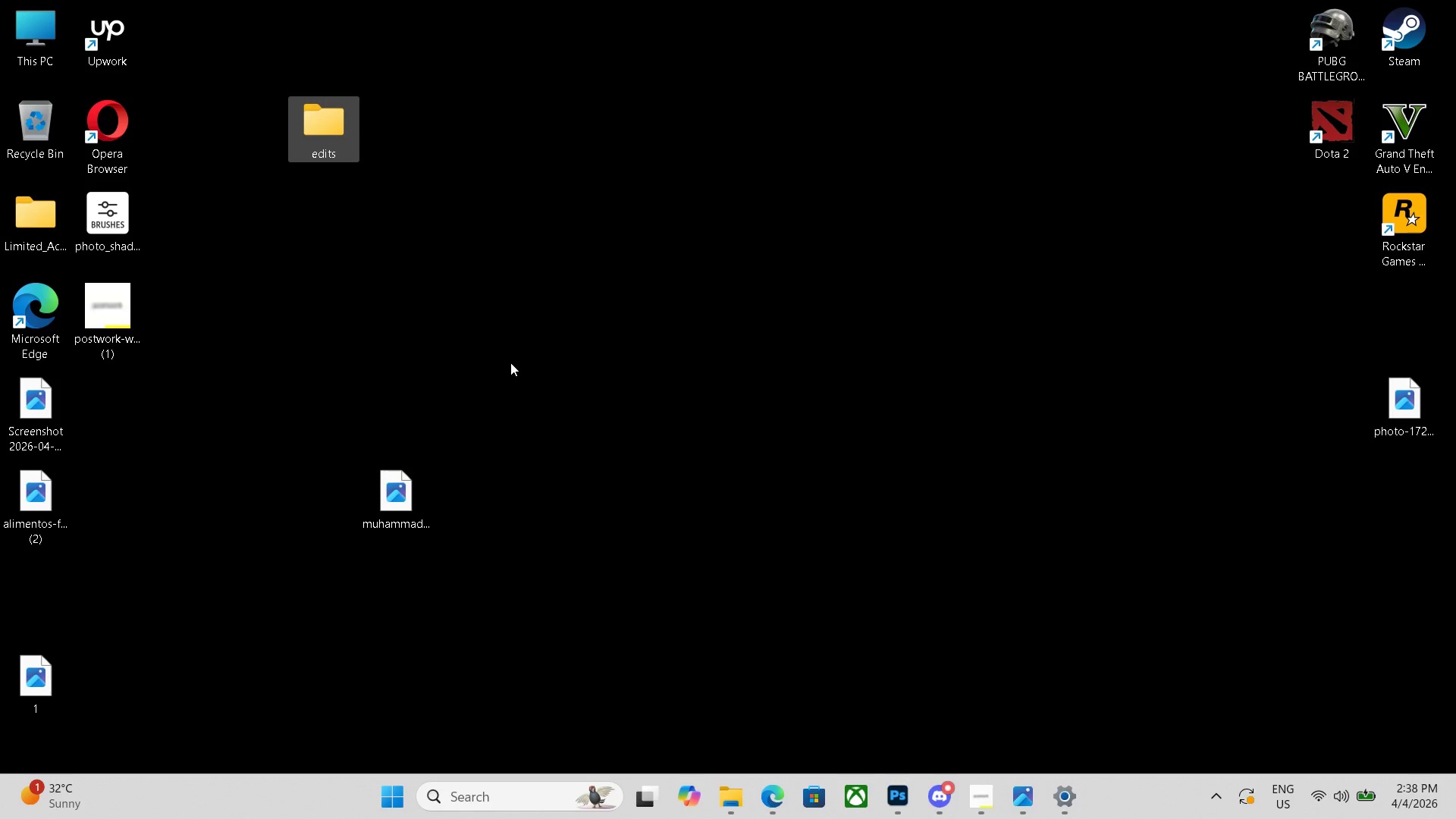 
left_click_drag(start_coordinate=[395, 507], to_coordinate=[340, 129])
 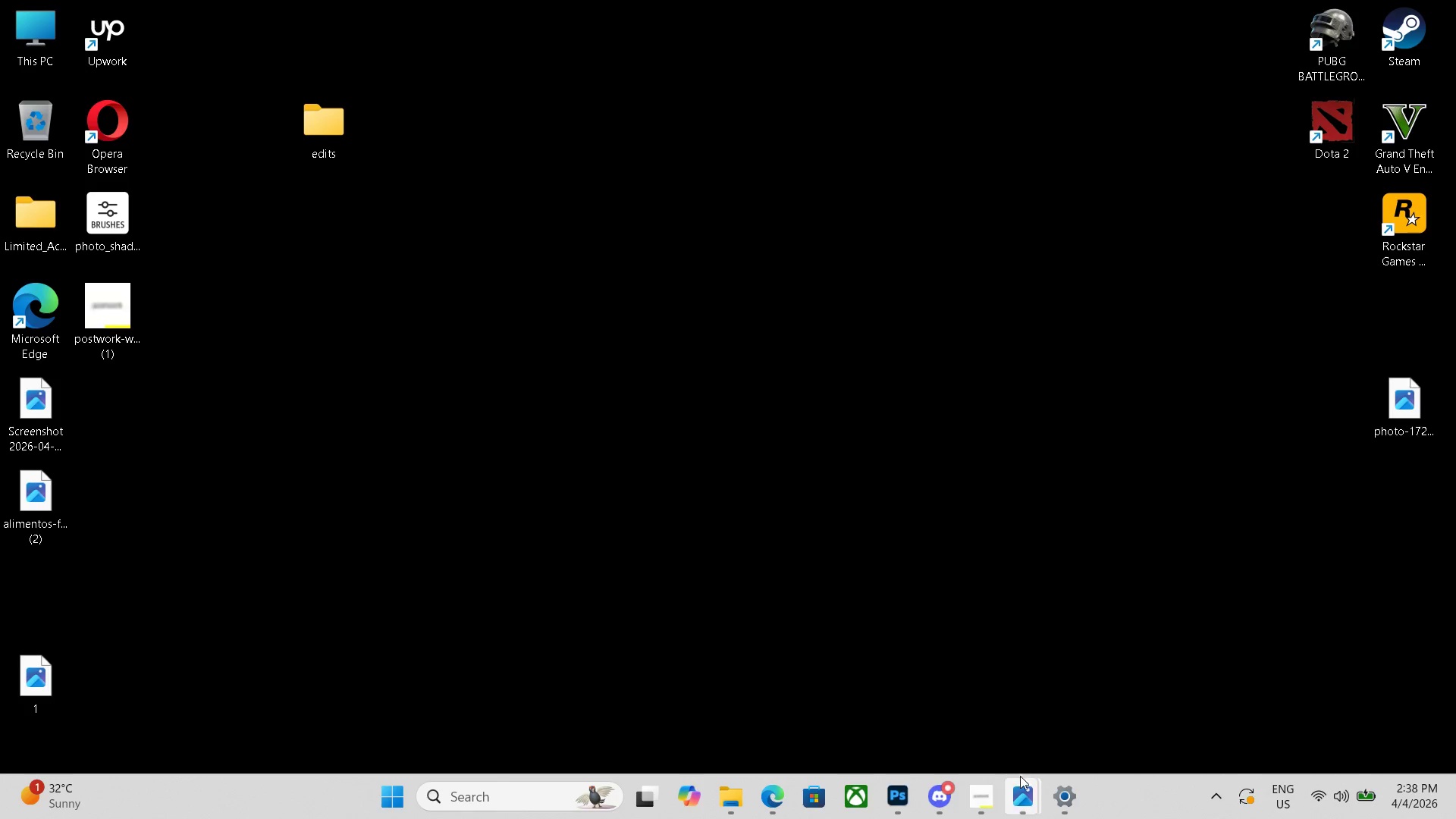 
mouse_move([1052, 755])
 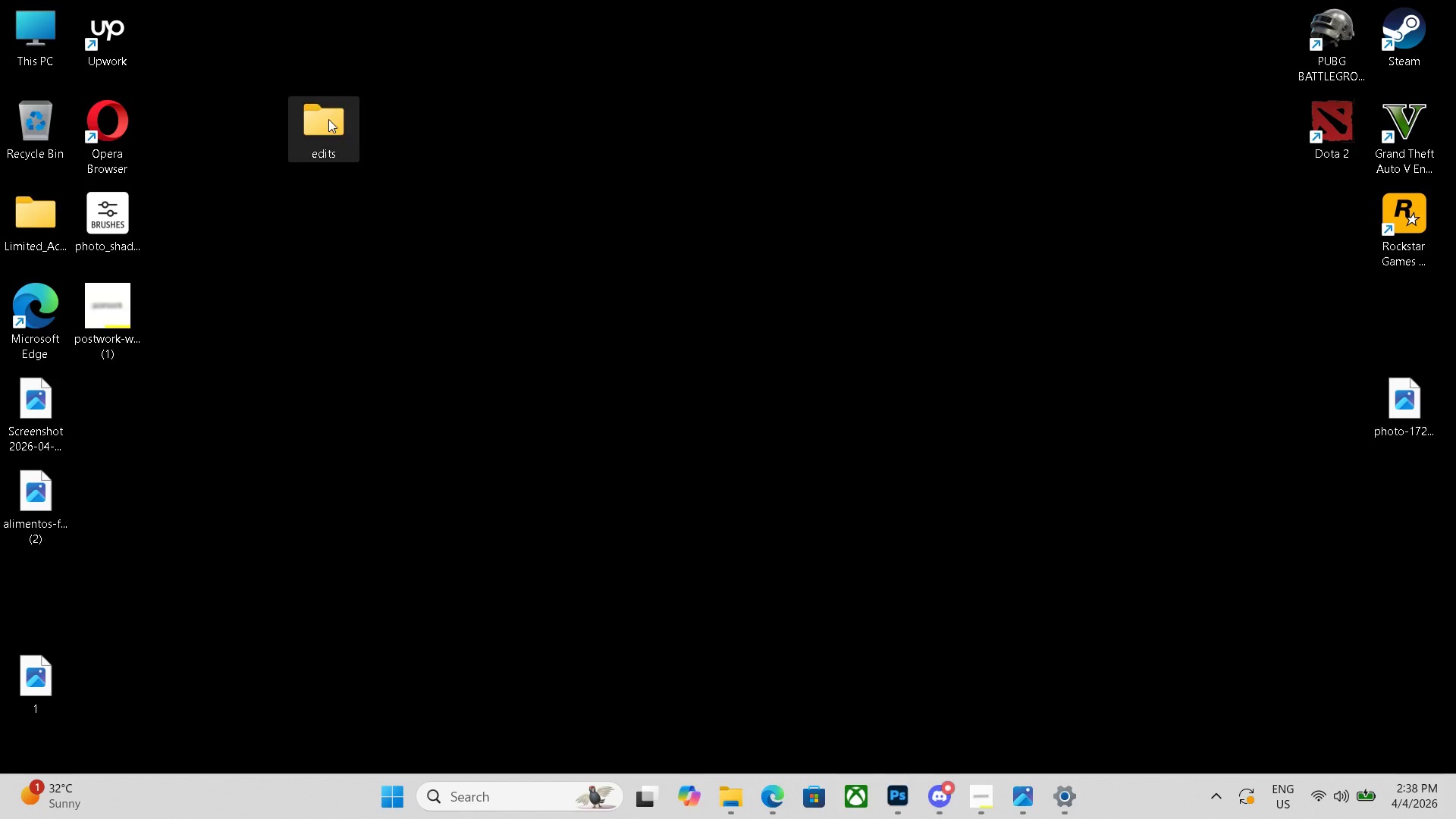 
double_click([327, 133])
 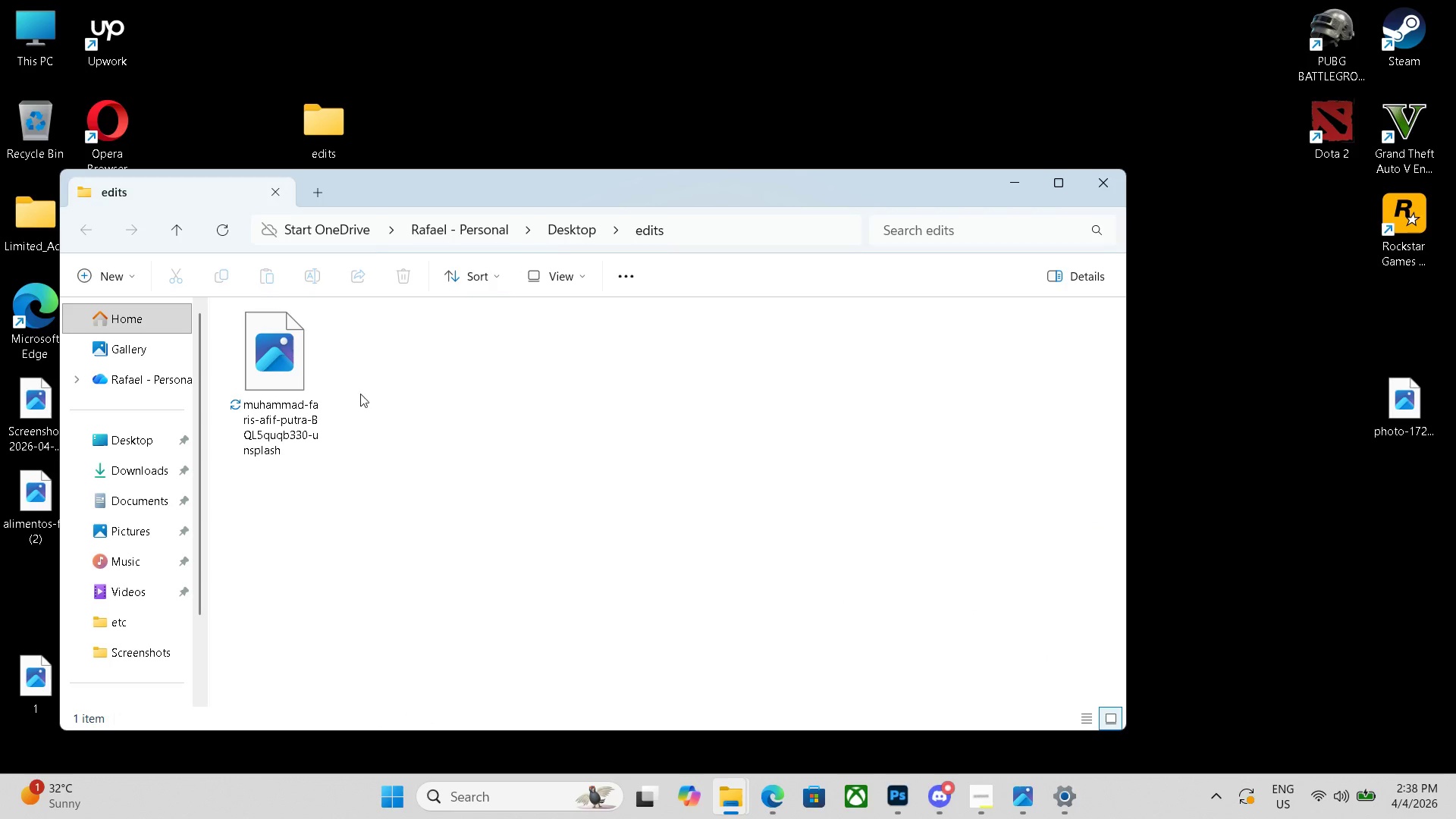 
double_click([297, 381])
 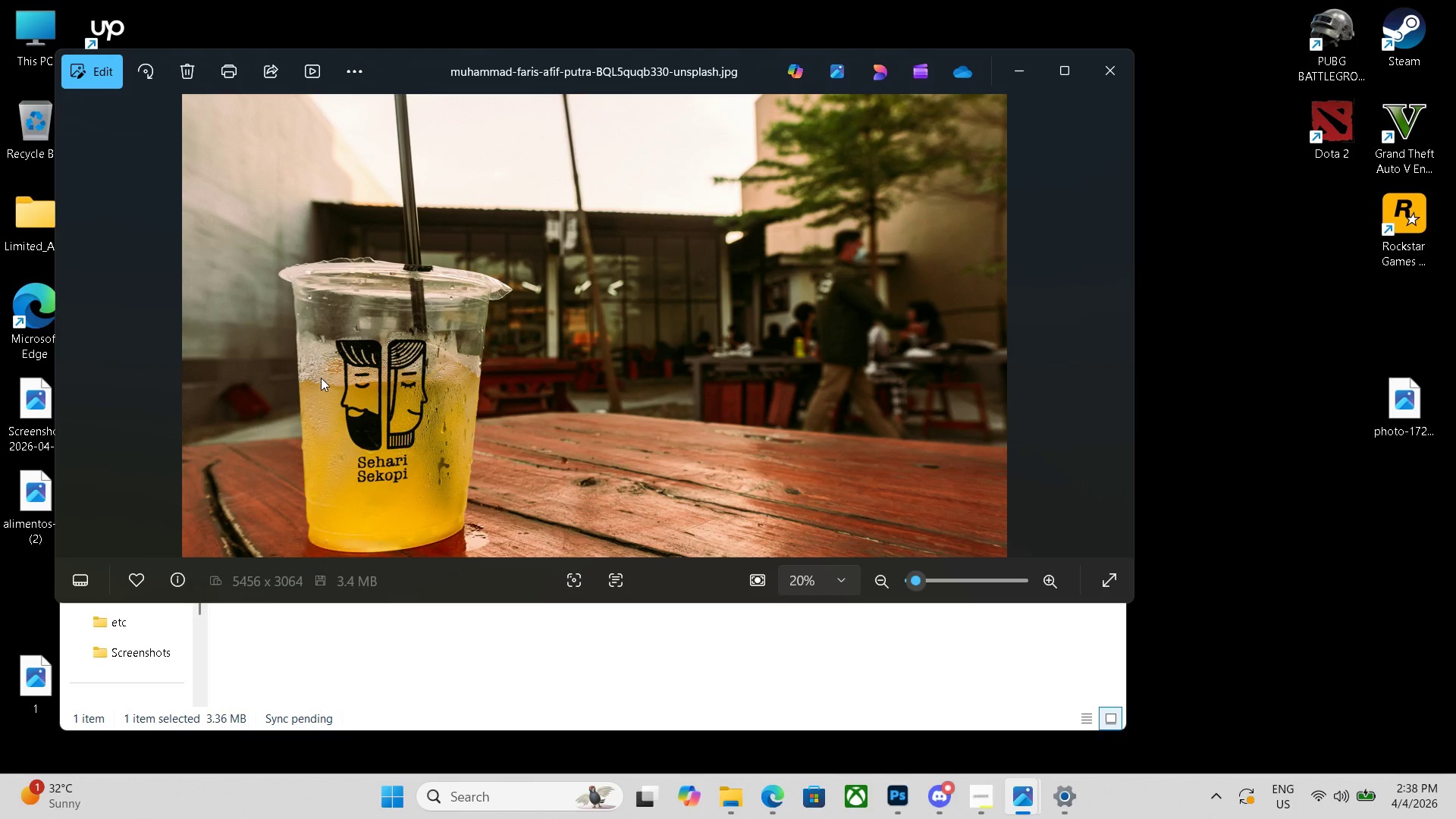 
wait(6.83)
 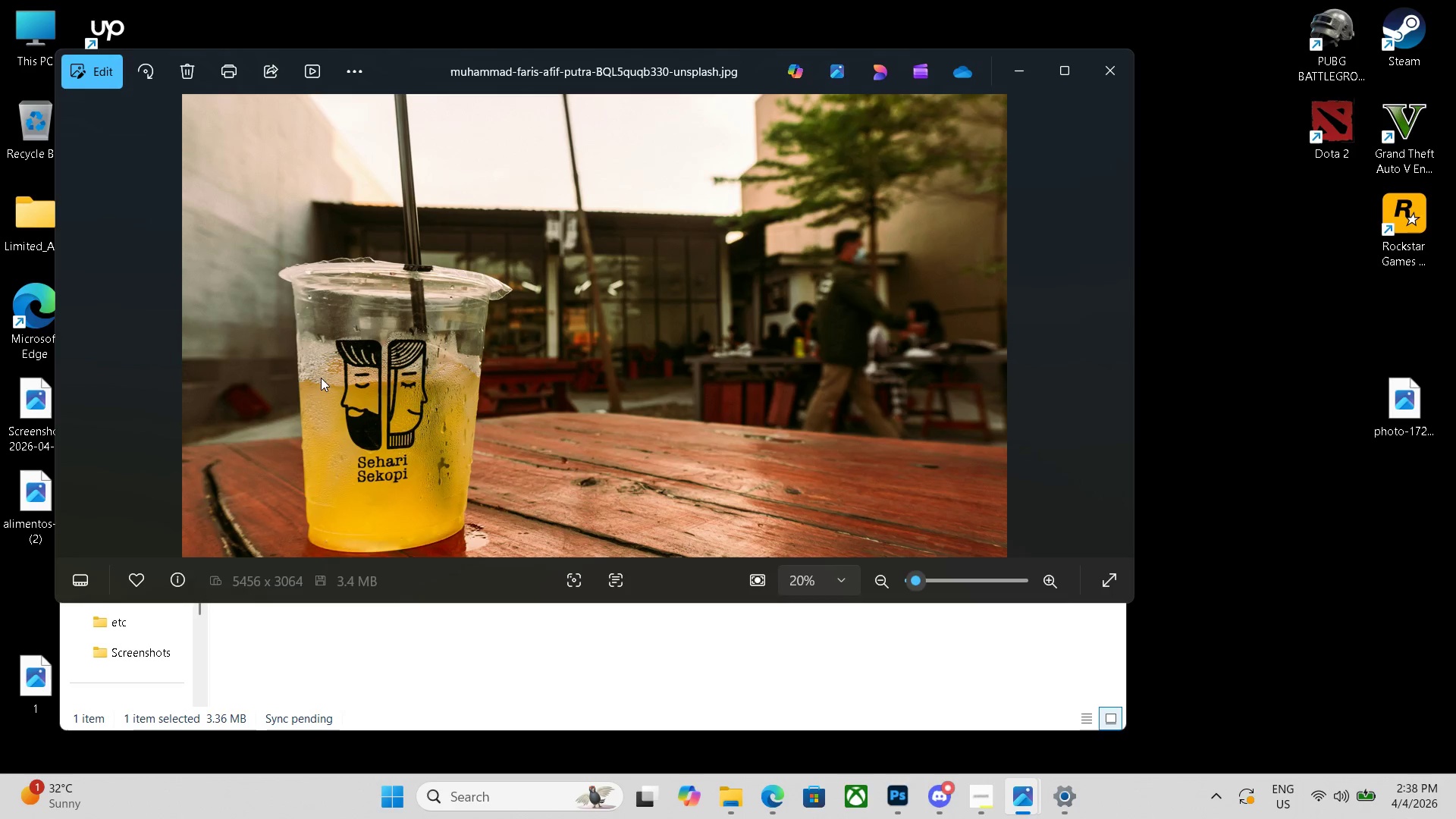 
key(Escape)
 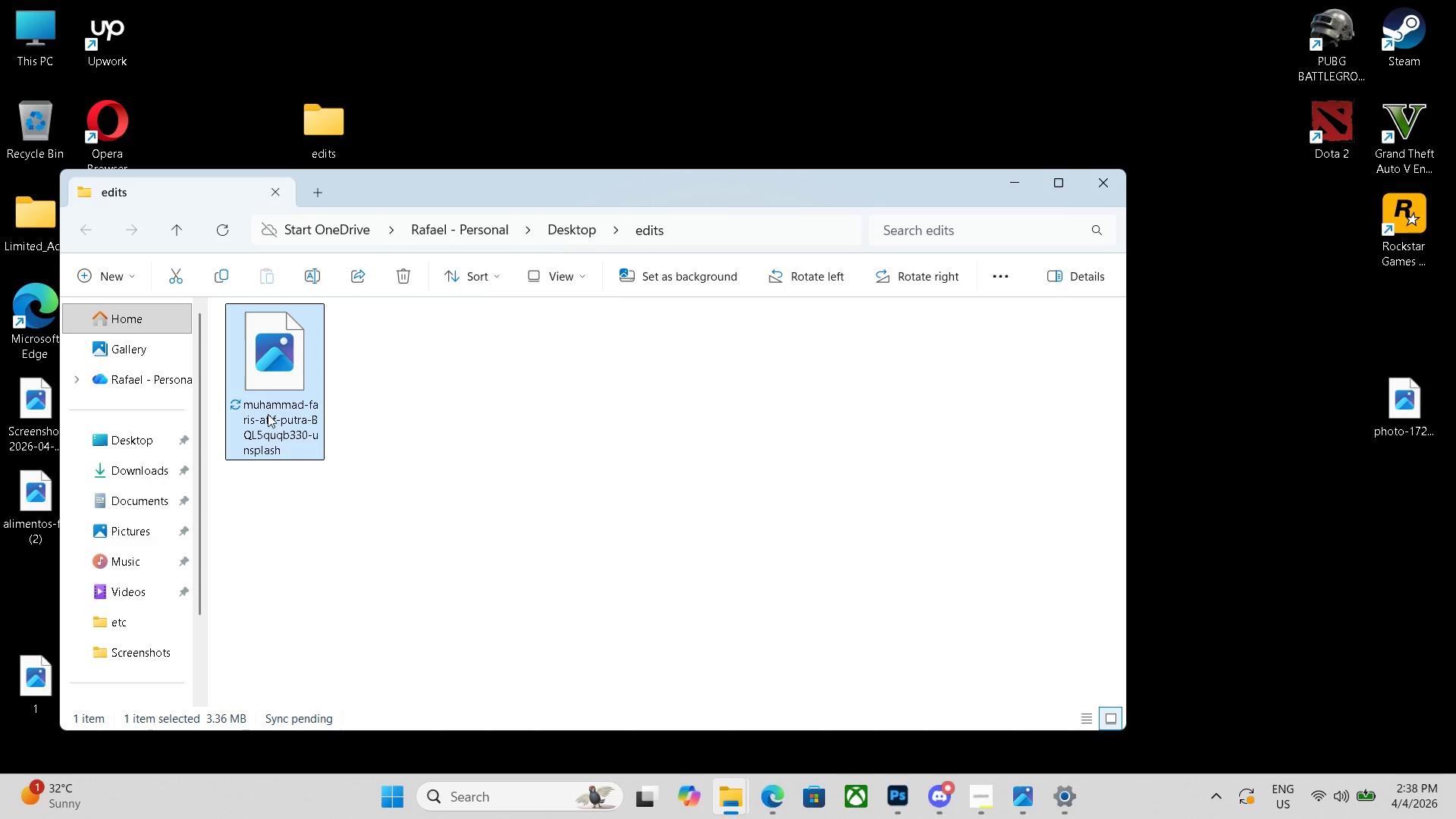 
left_click_drag(start_coordinate=[268, 414], to_coordinate=[212, 97])
 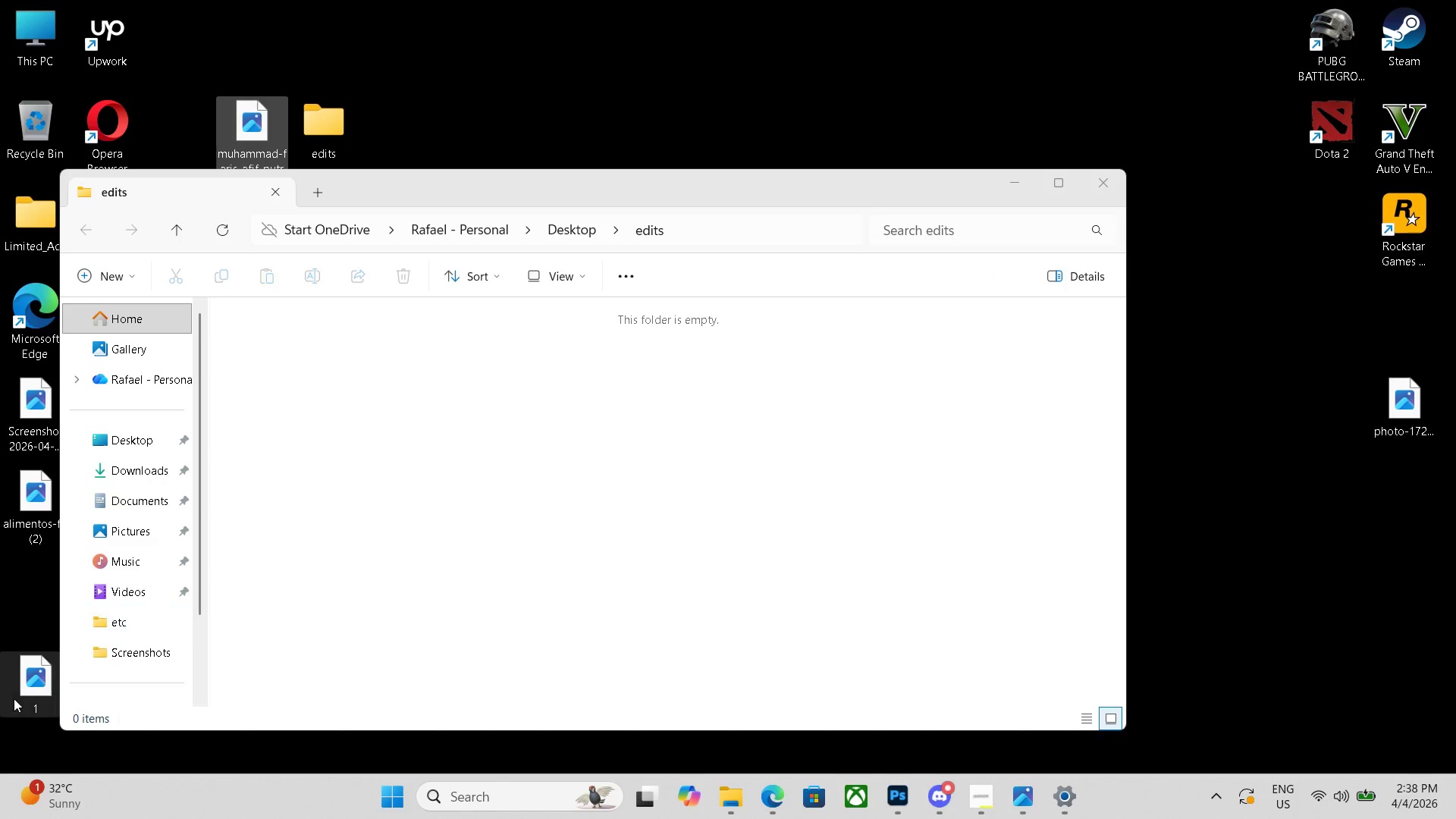 
left_click_drag(start_coordinate=[42, 679], to_coordinate=[389, 513])
 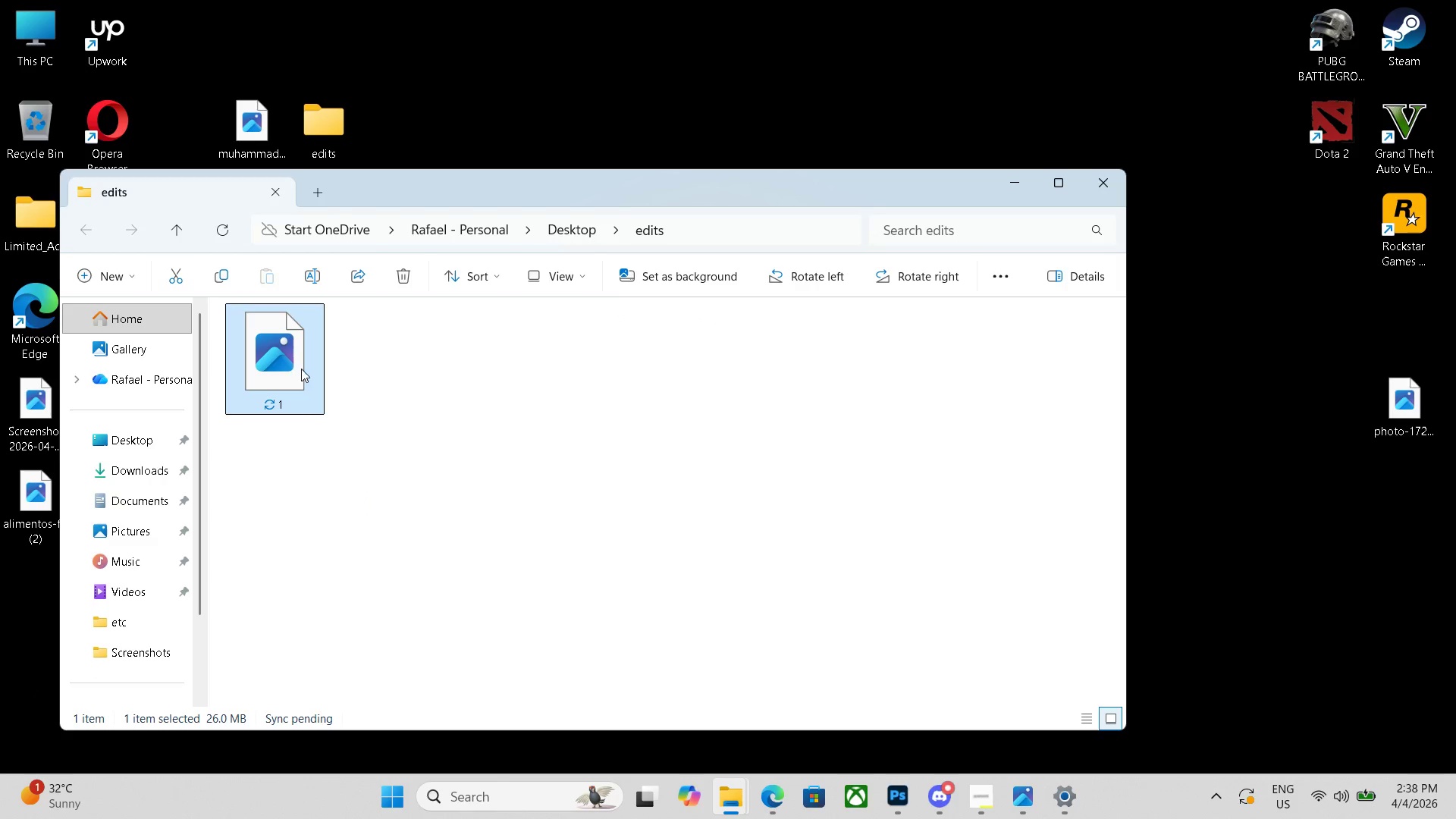 
double_click([298, 359])
 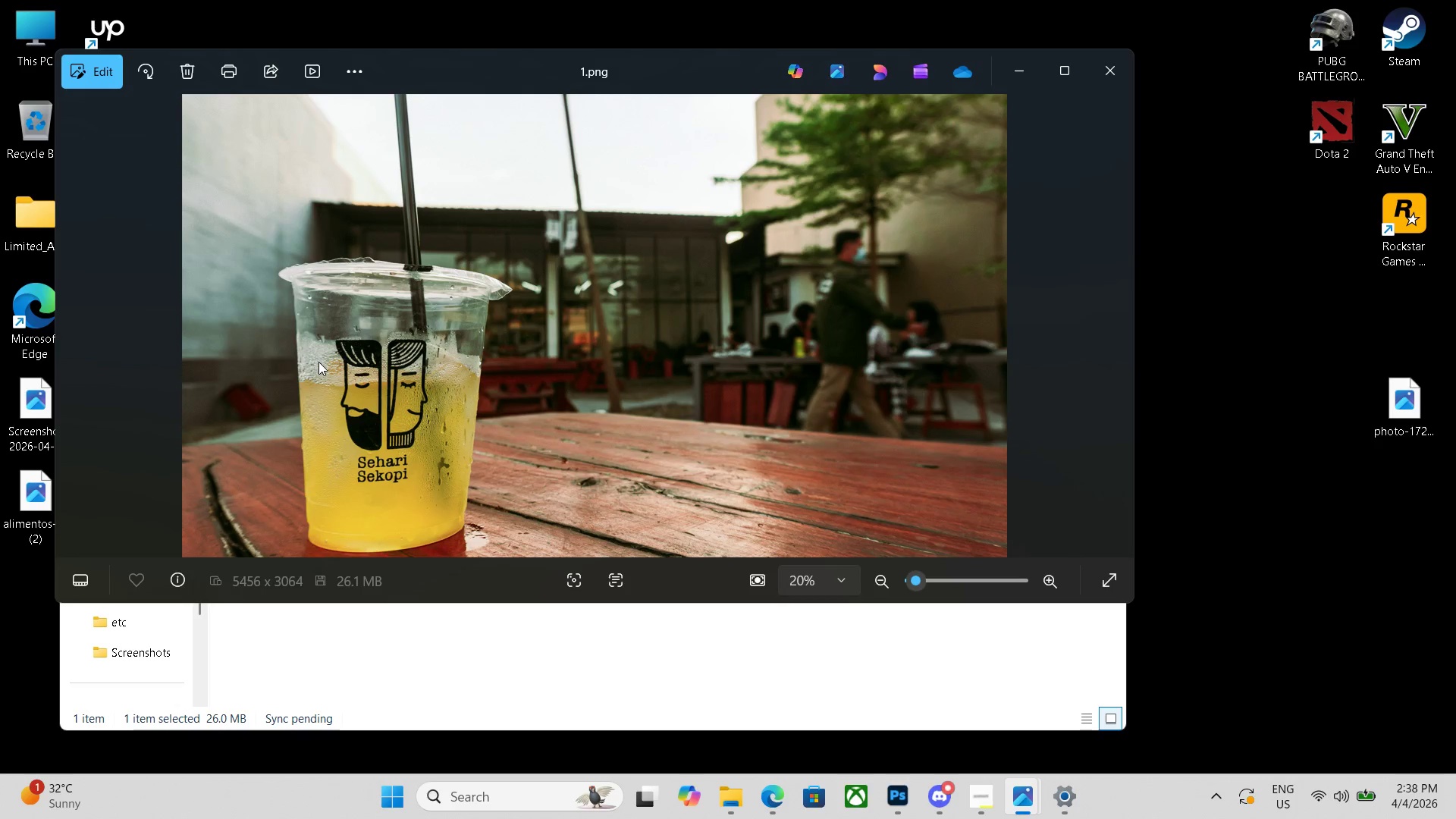 
key(Escape)
 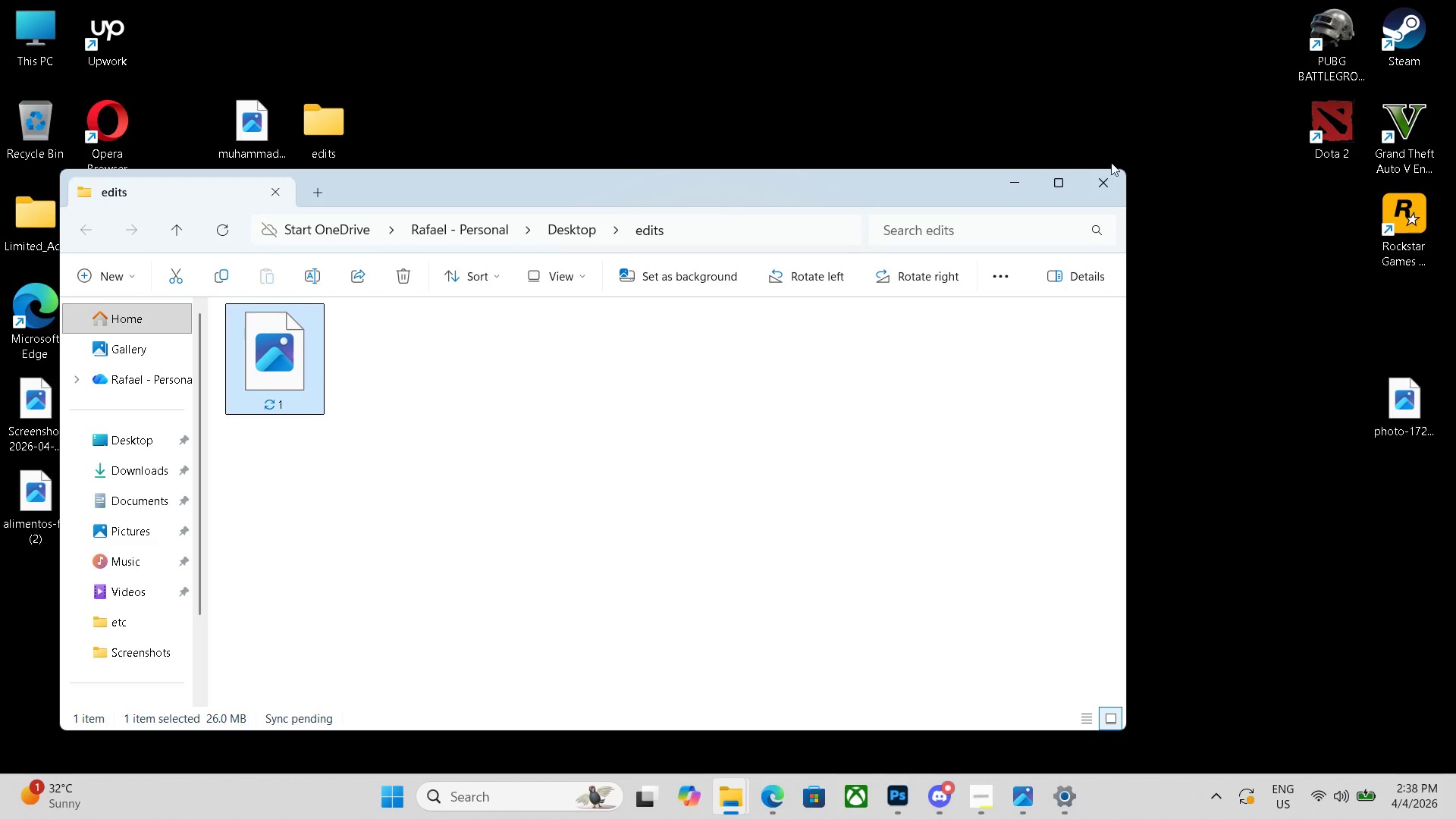 
left_click([1013, 190])
 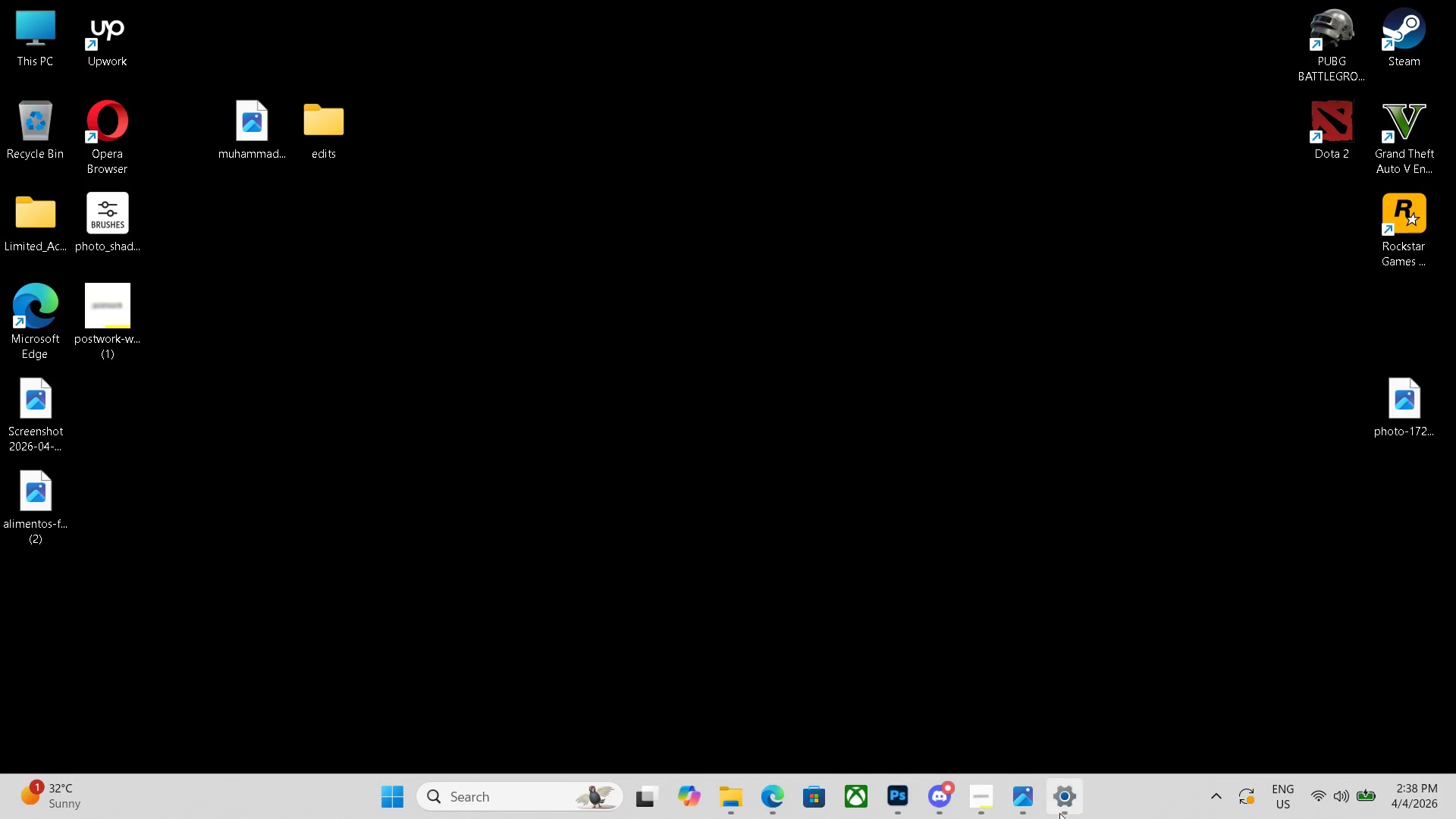 
left_click([893, 808])
 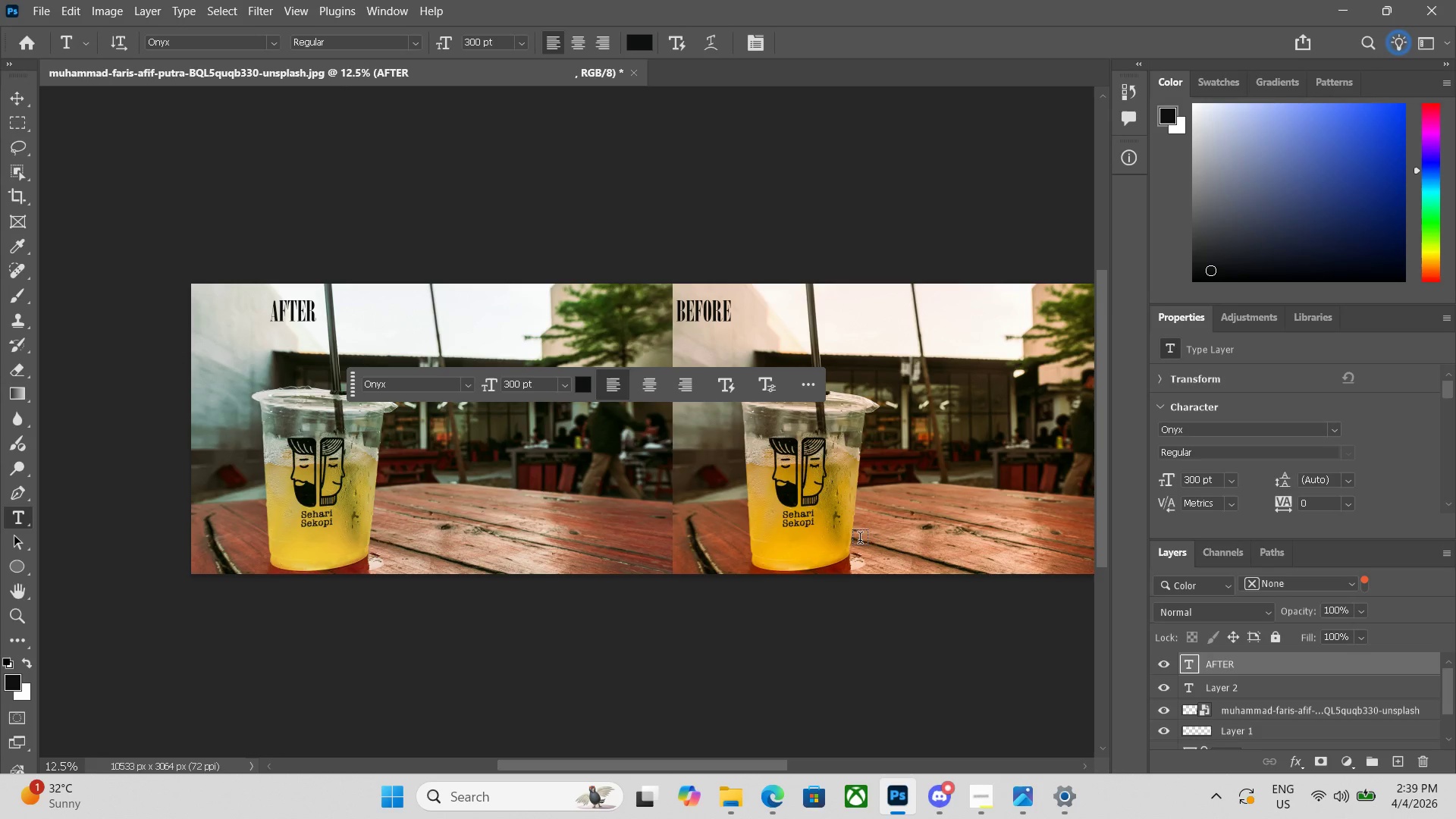 
key(Control+Shift+ShiftLeft)
 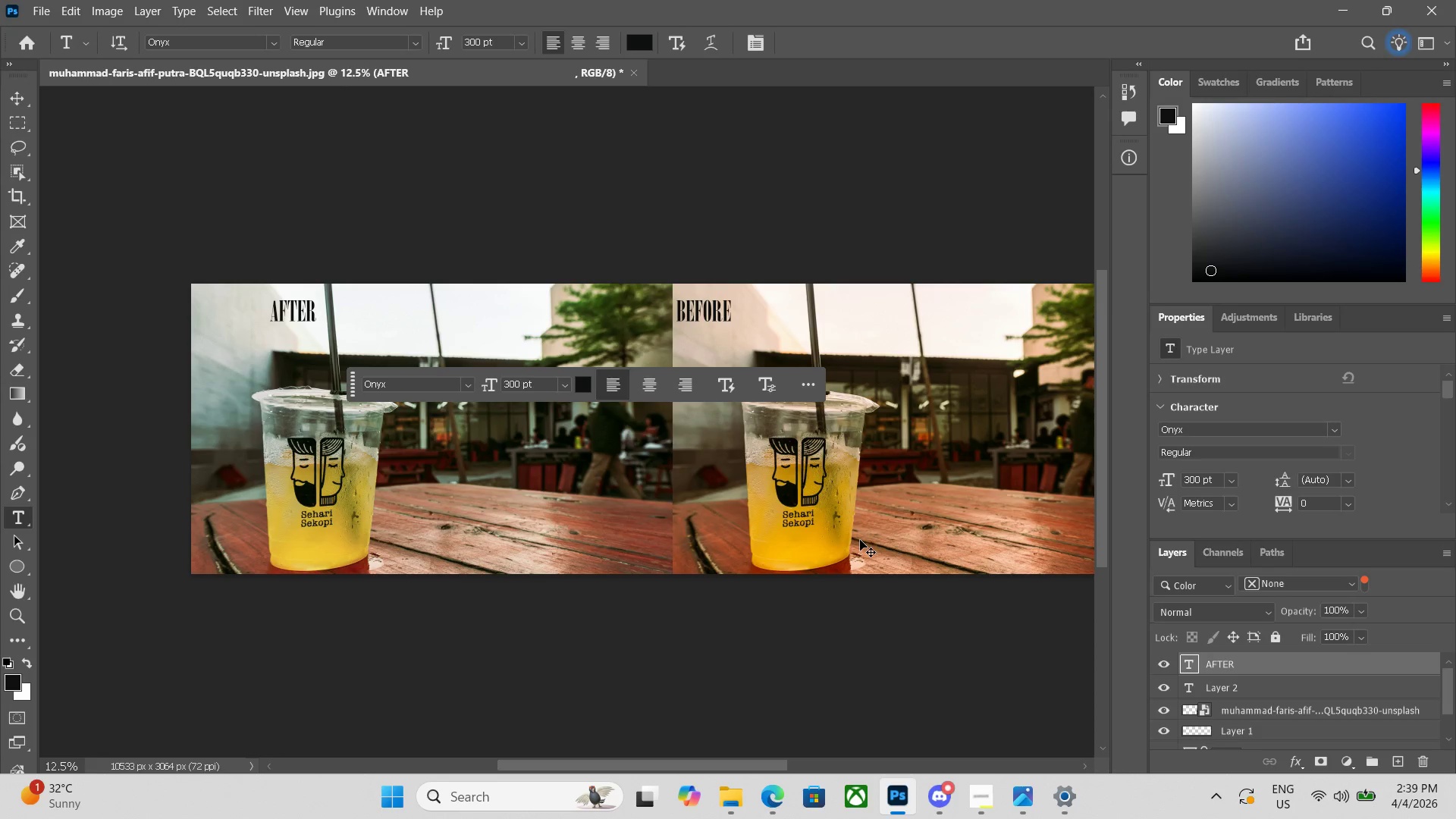 
key(Control+Shift+S)
 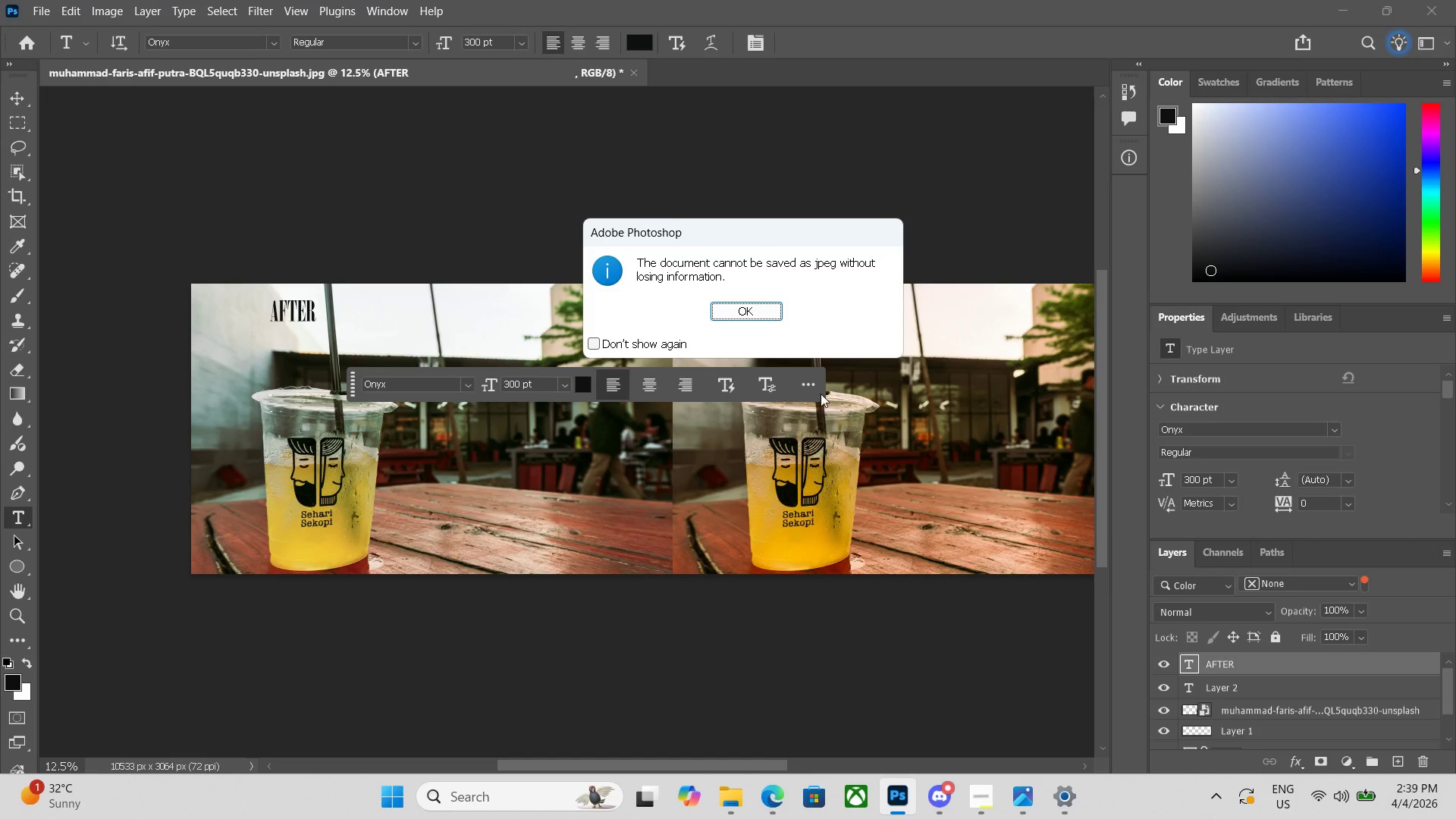 
left_click([764, 312])
 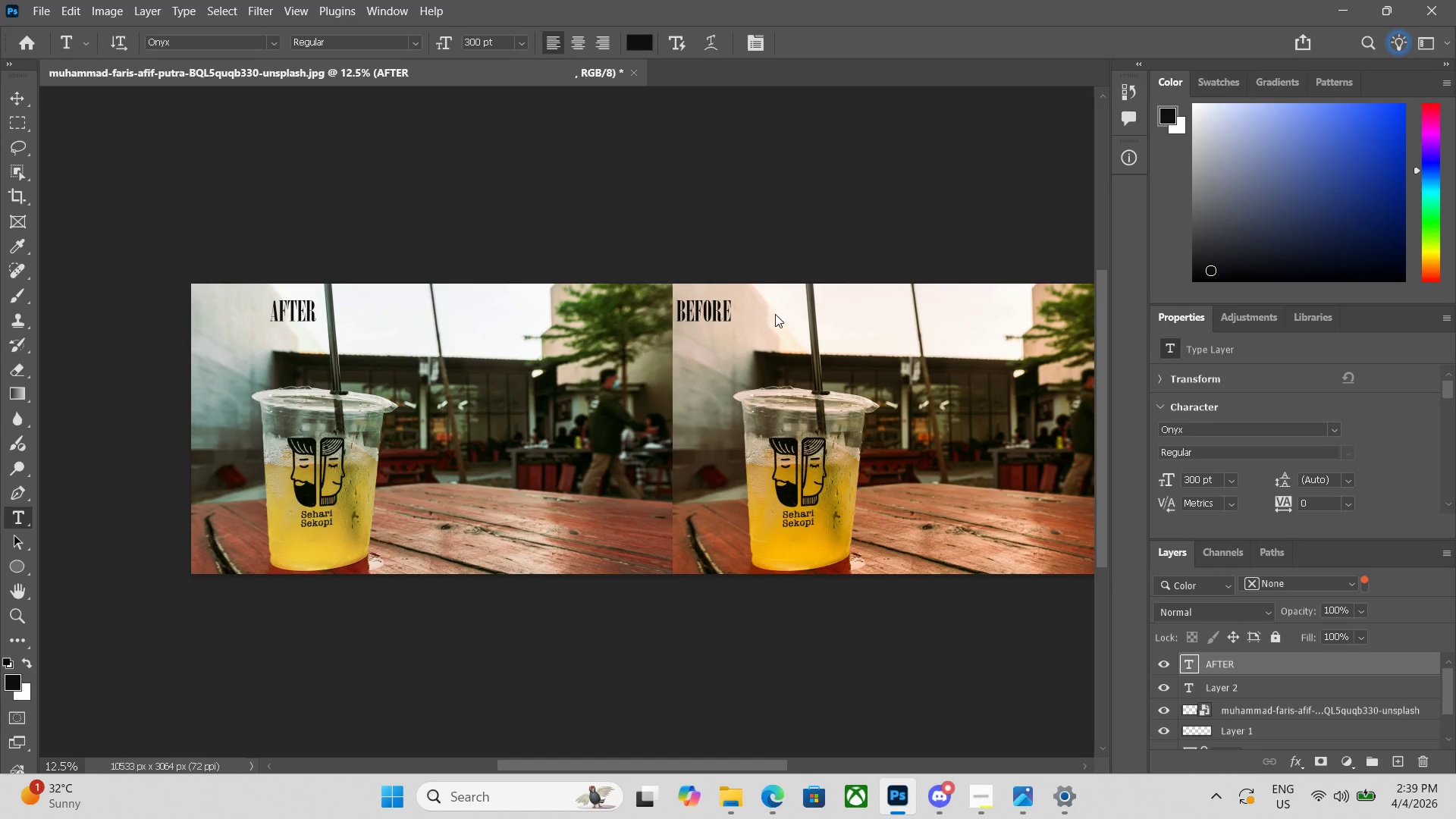 
mouse_move([783, 331])
 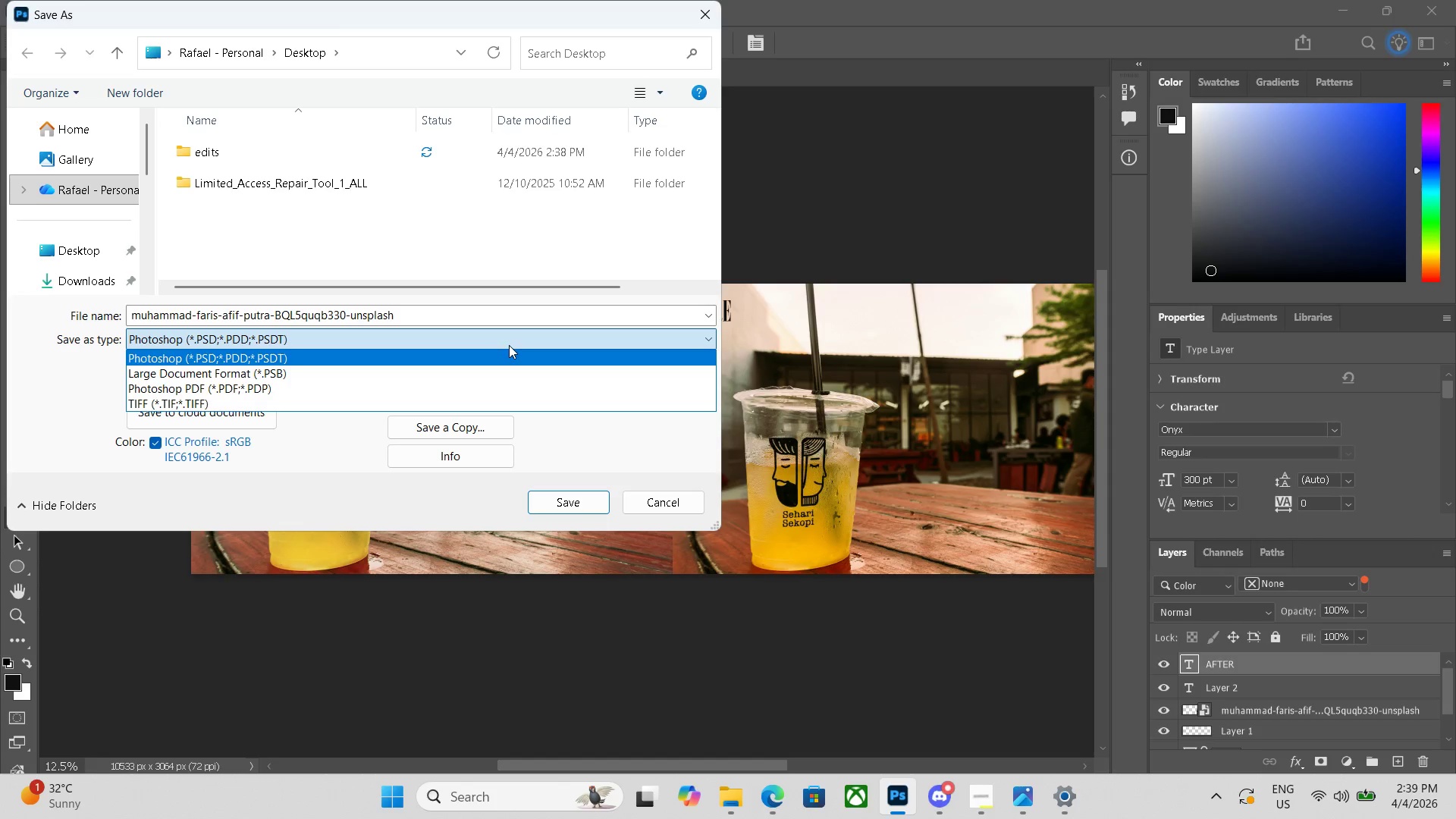 
left_click([712, 17])
 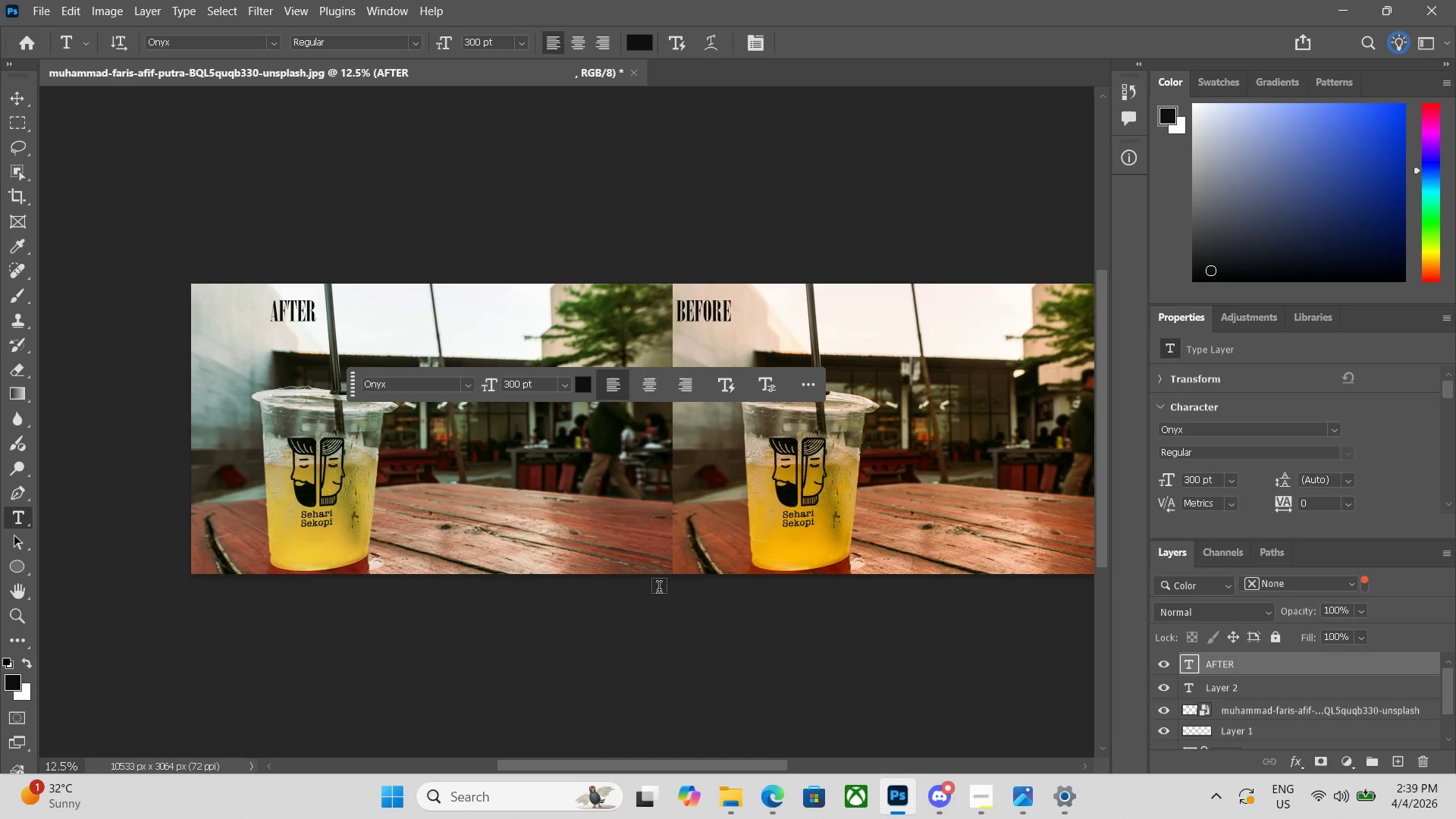 
key(Alt+Control+Shift+W)
 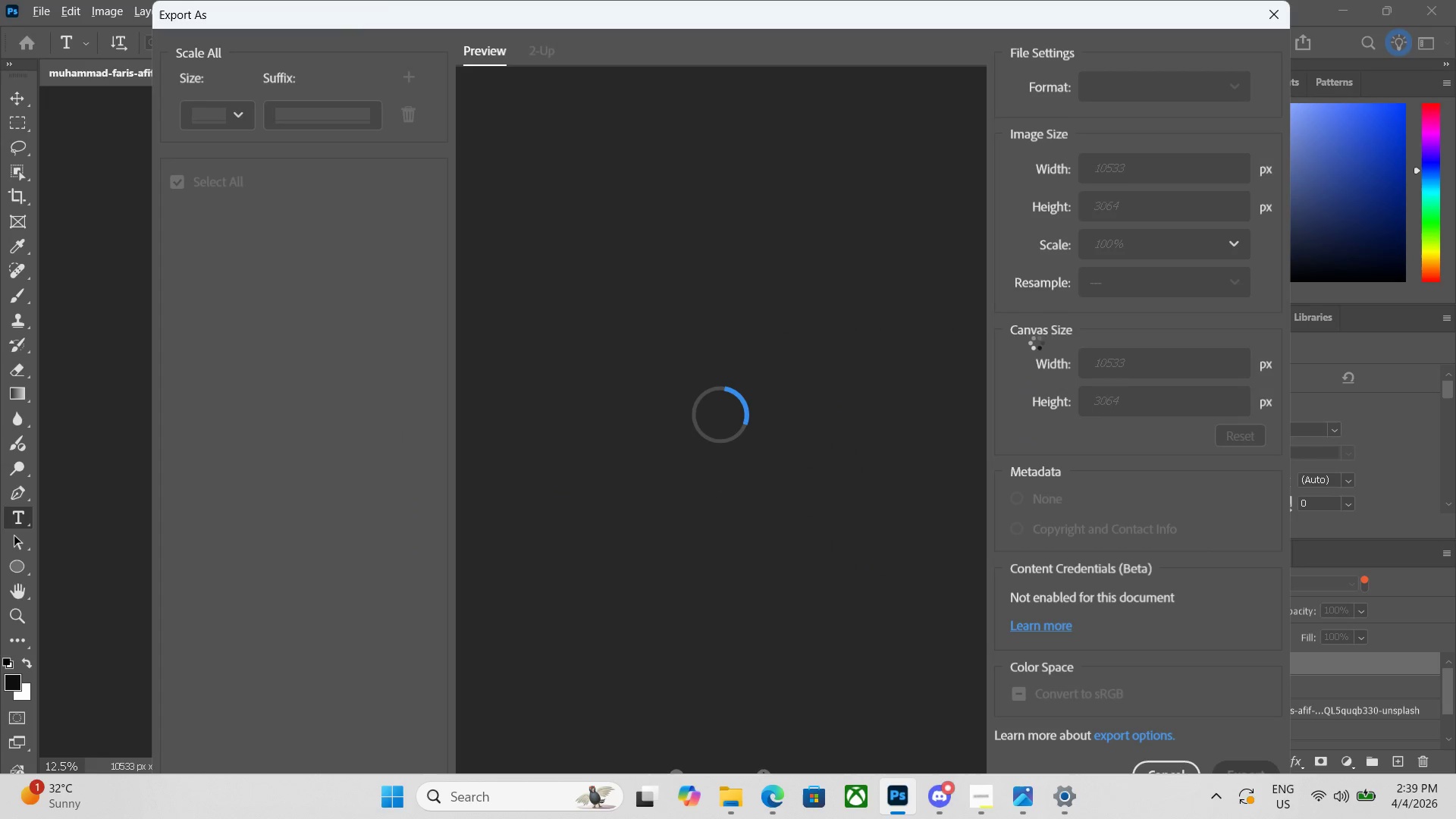 
wait(9.86)
 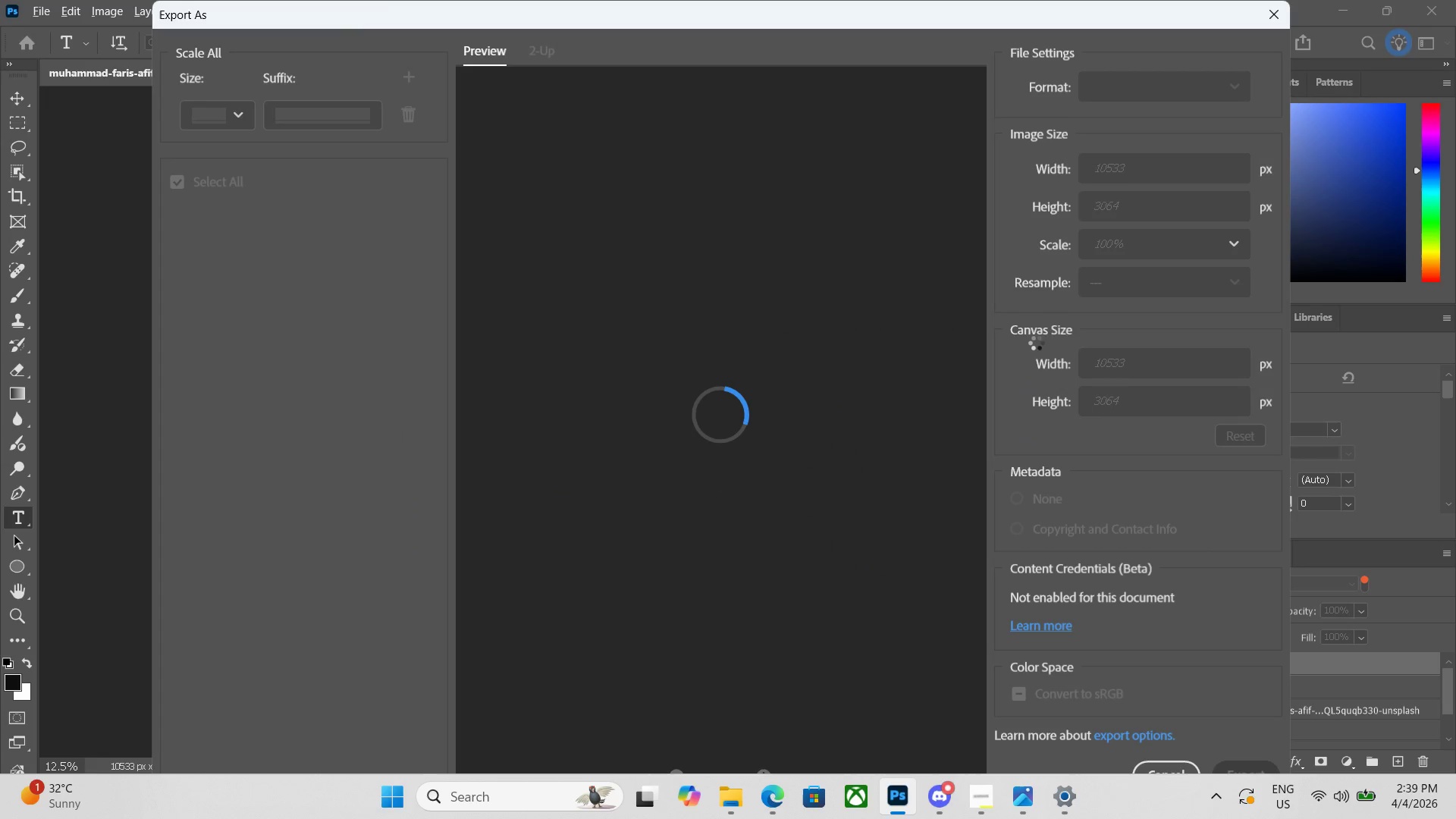 
left_click([1223, 88])
 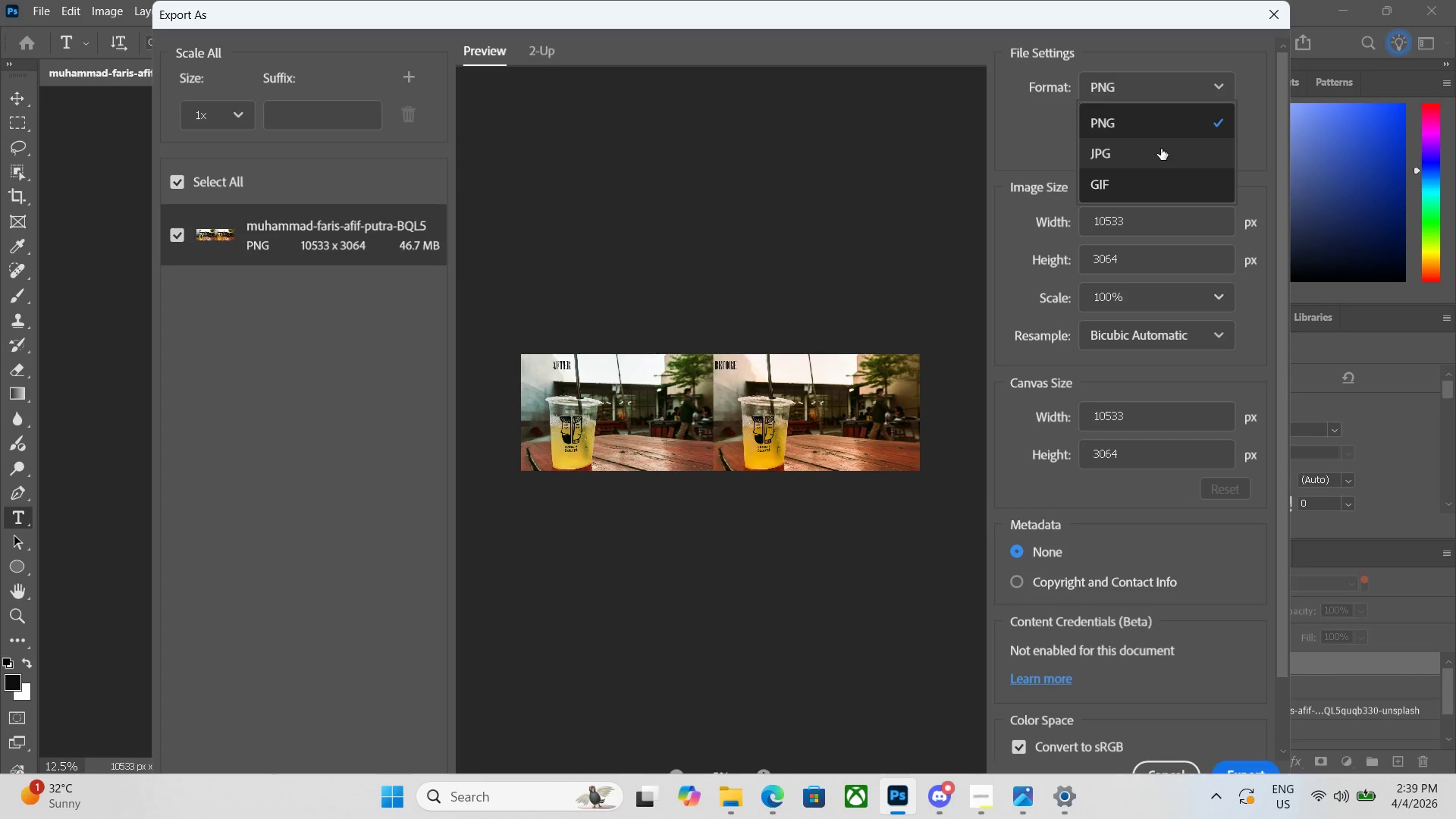 
left_click([1161, 149])
 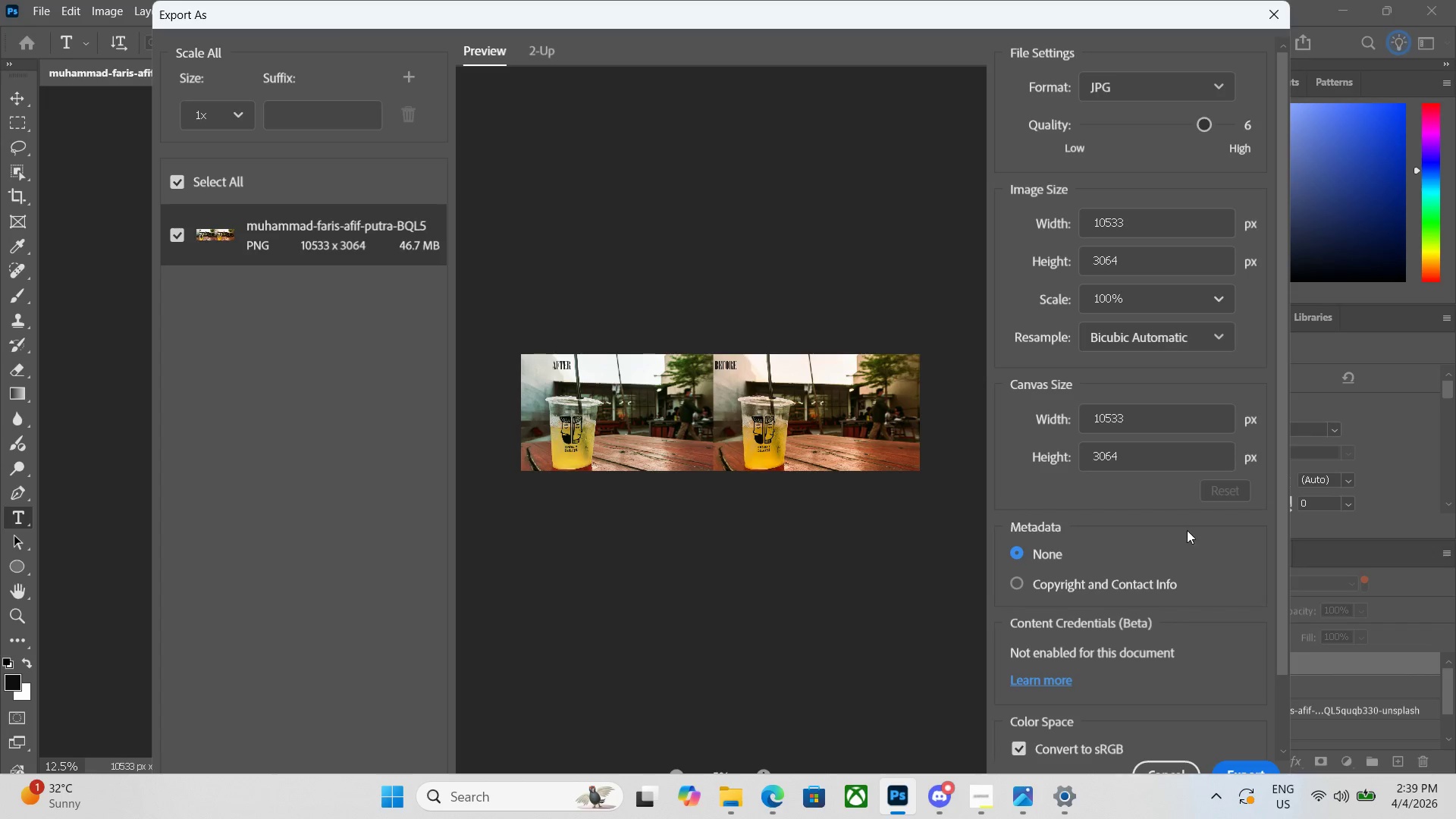 
scroll: coordinate [1195, 545], scroll_direction: down, amount: 4.0
 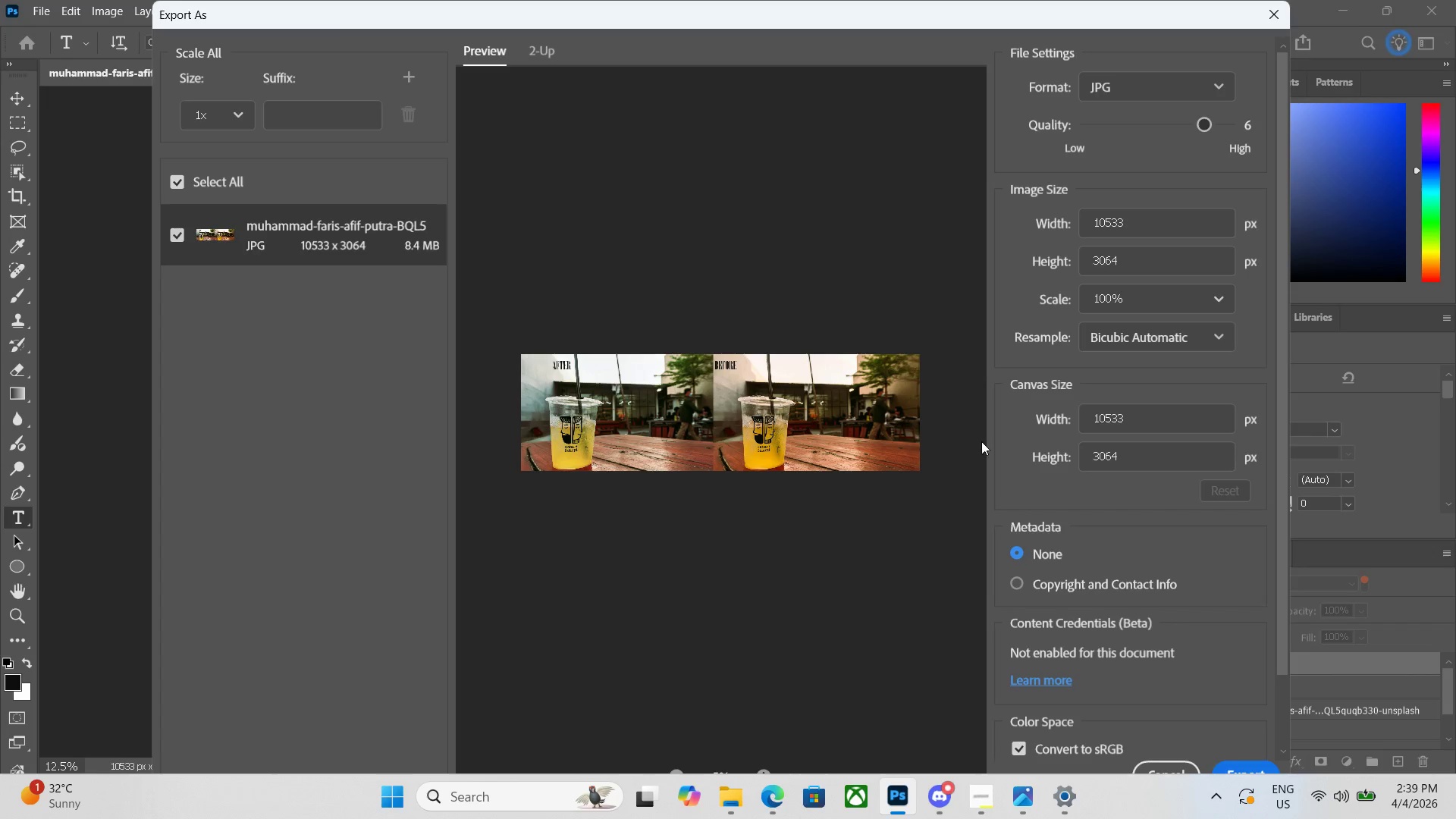 
wait(6.08)
 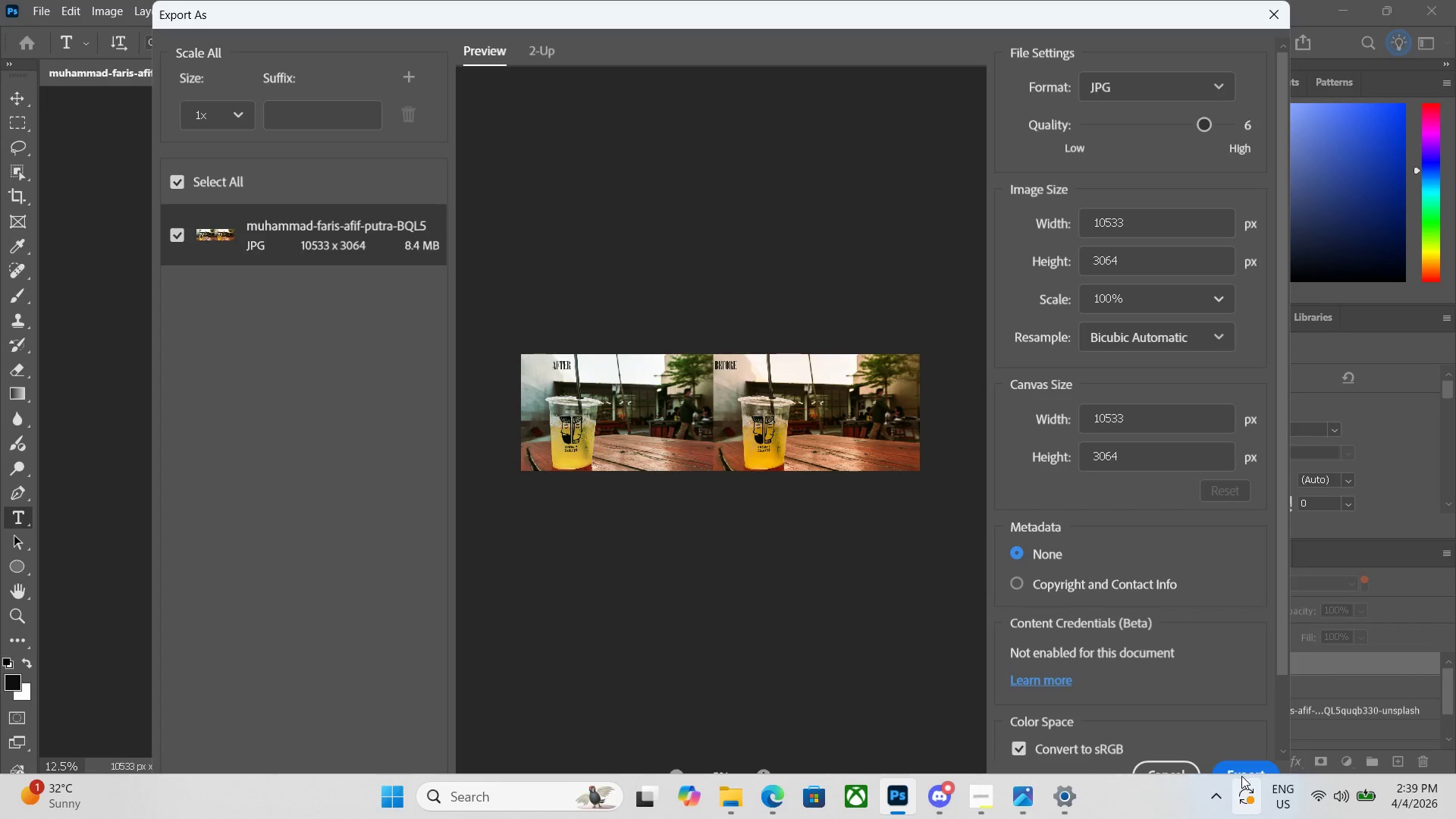 
left_click([1238, 764])
 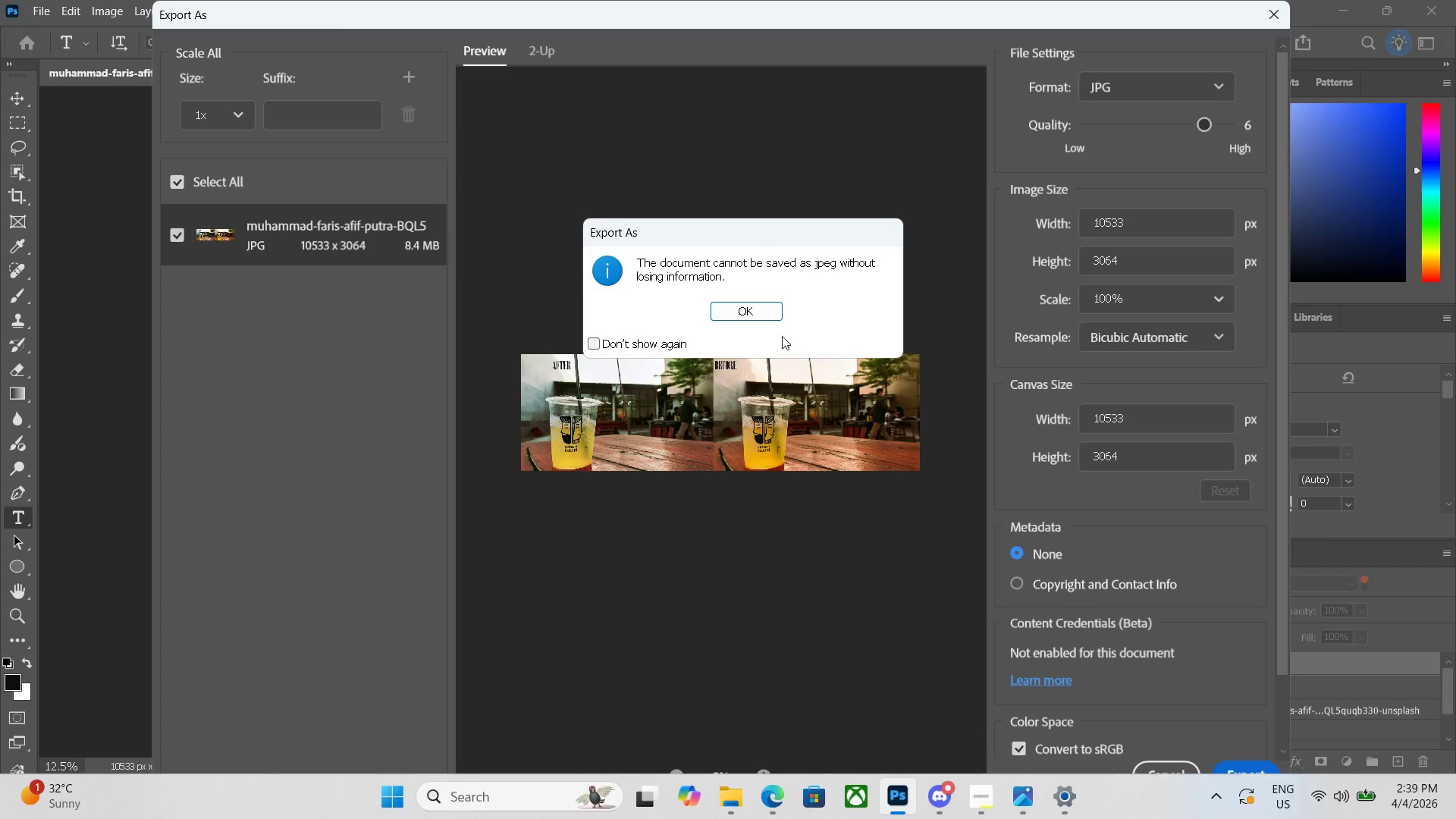 
left_click([763, 318])
 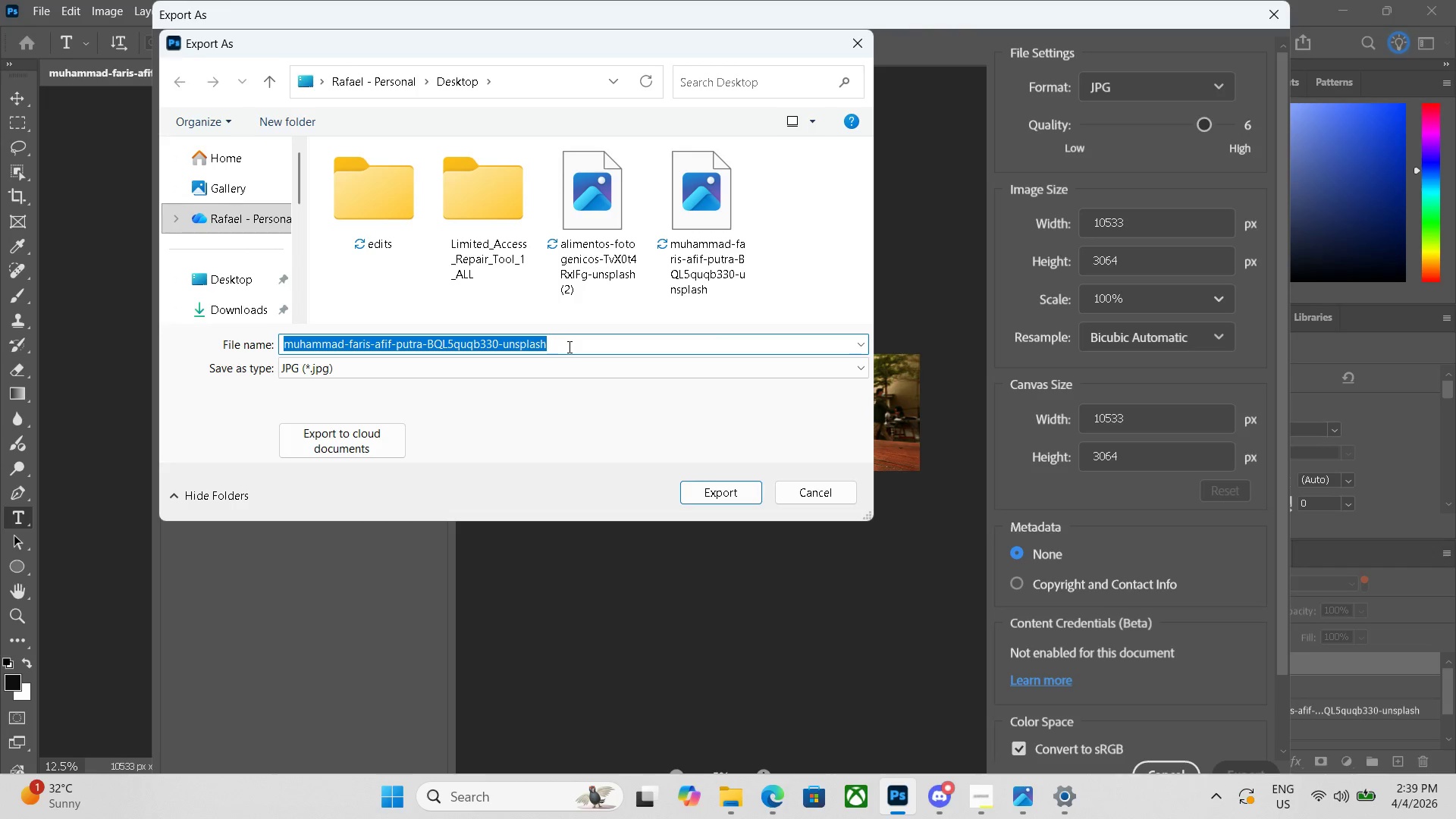 
wait(7.3)
 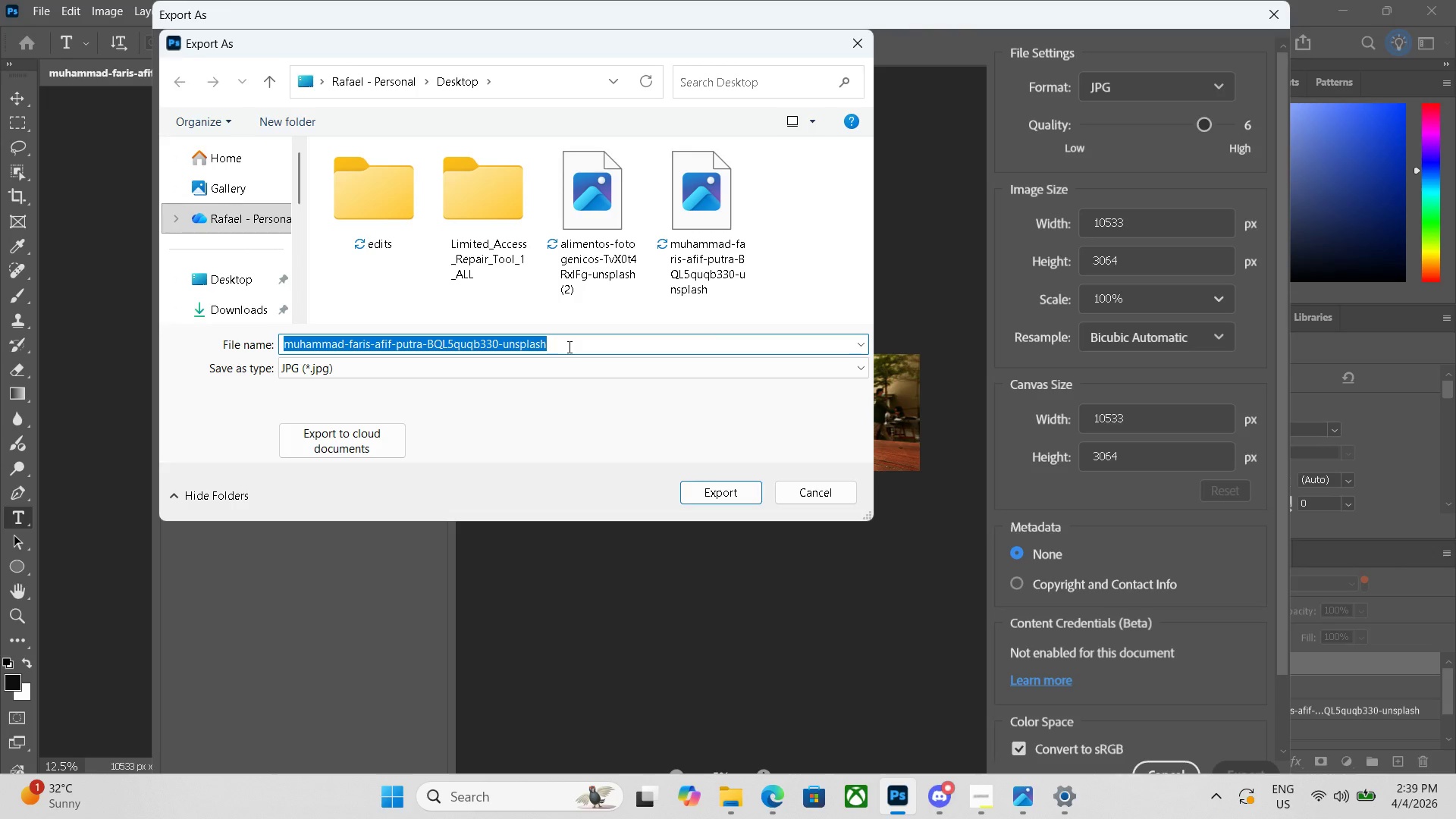 
key(Backspace)
 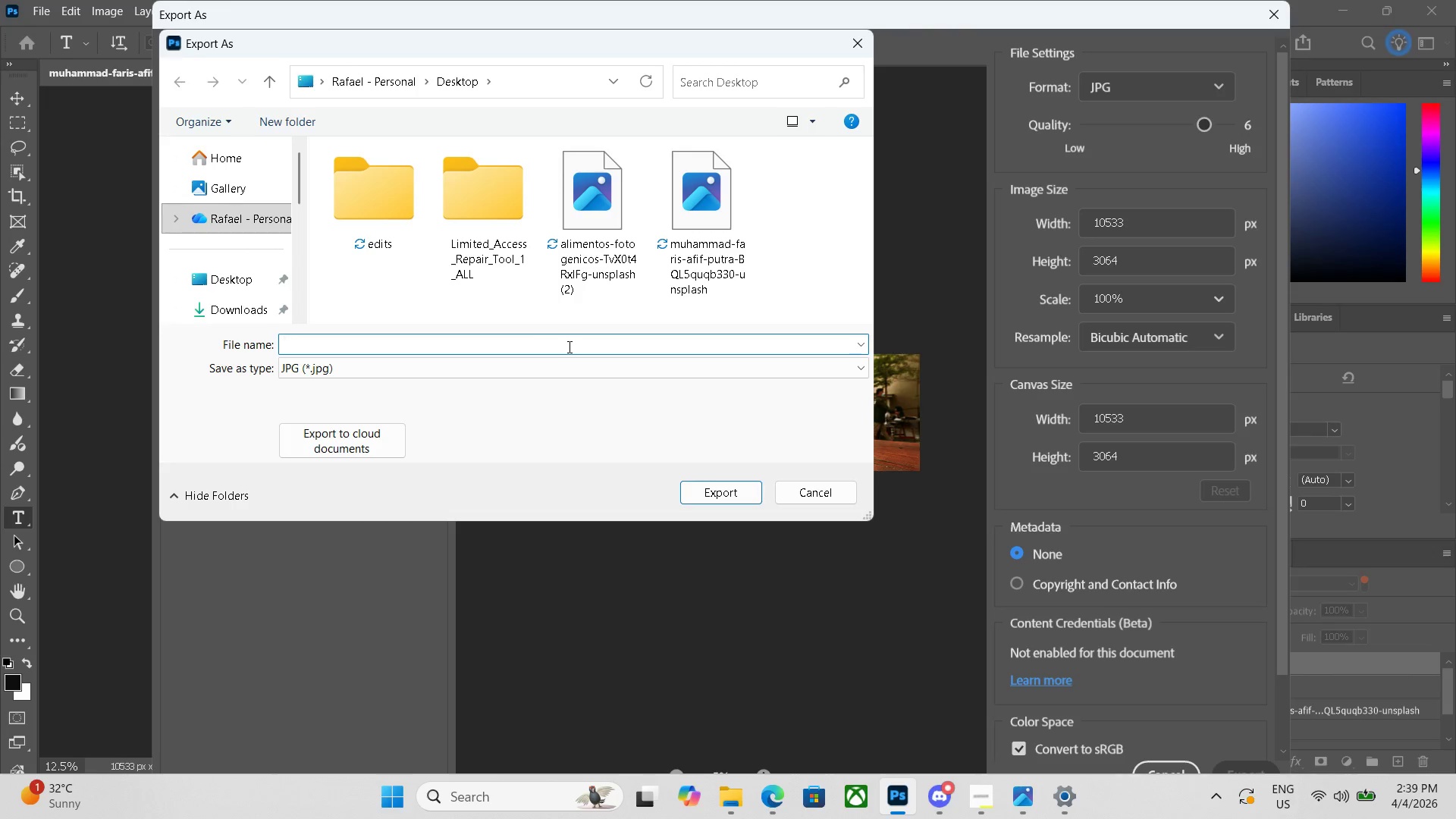 
key(2)
 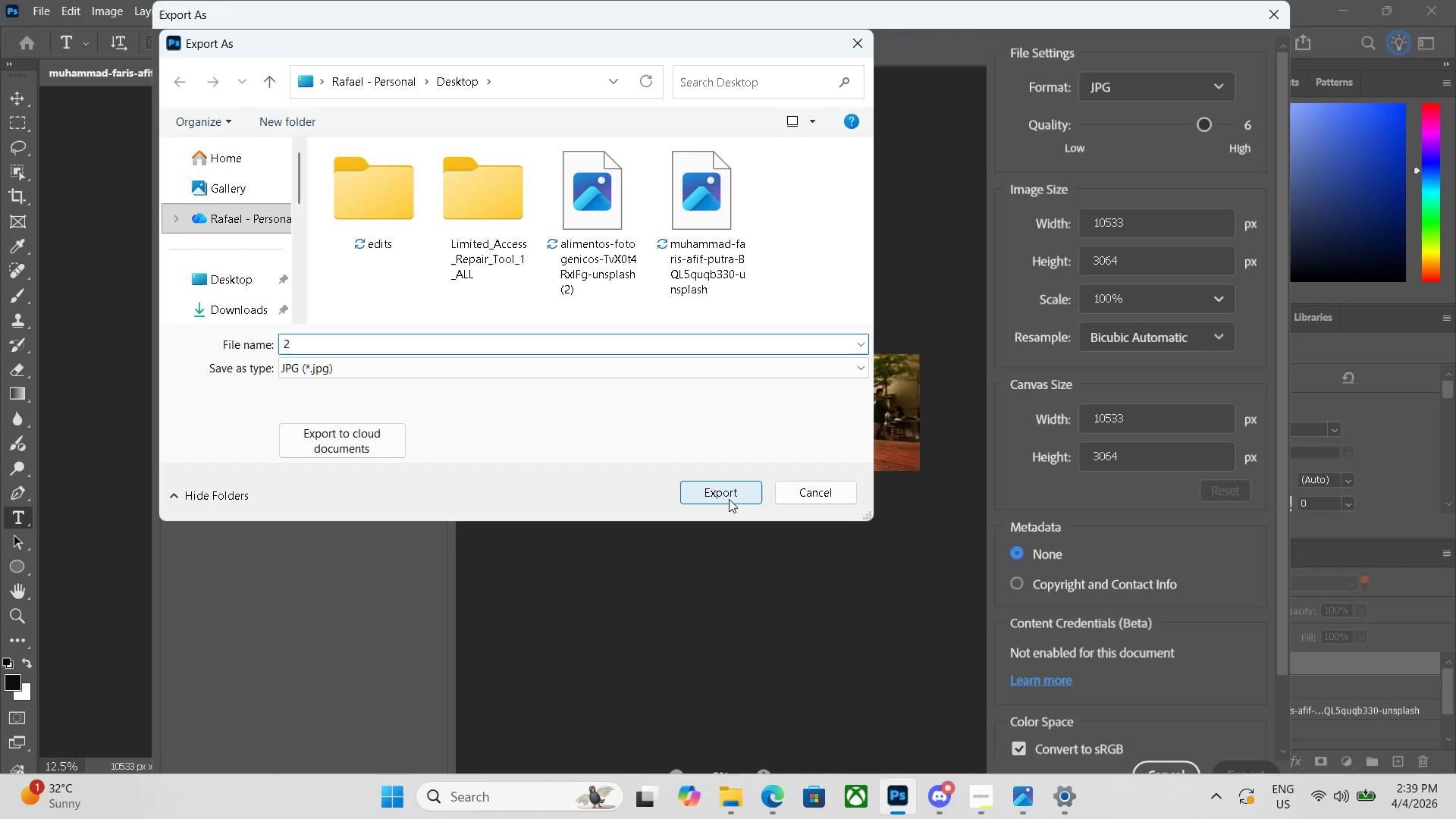 
left_click([224, 280])
 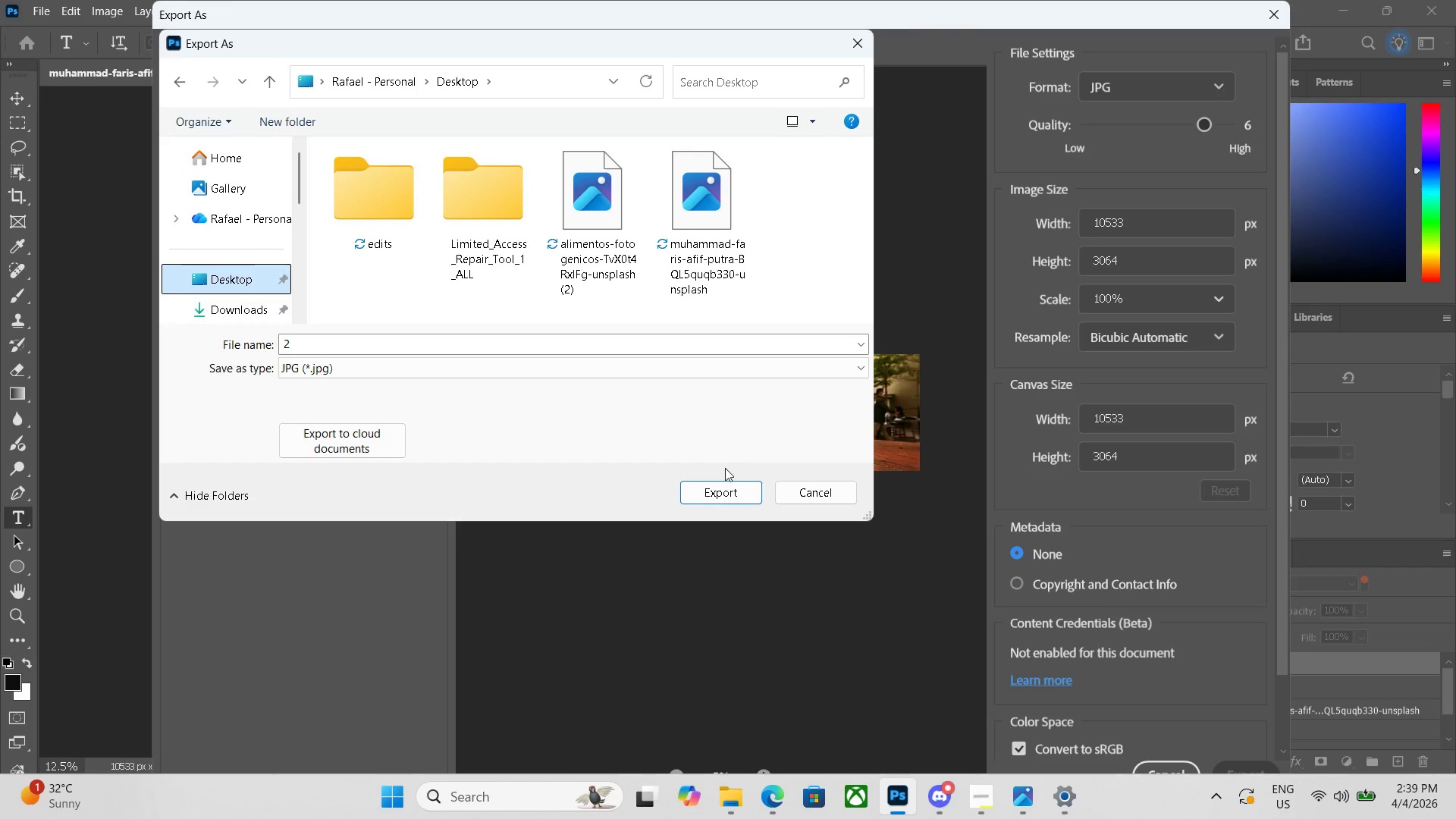 
left_click([717, 491])
 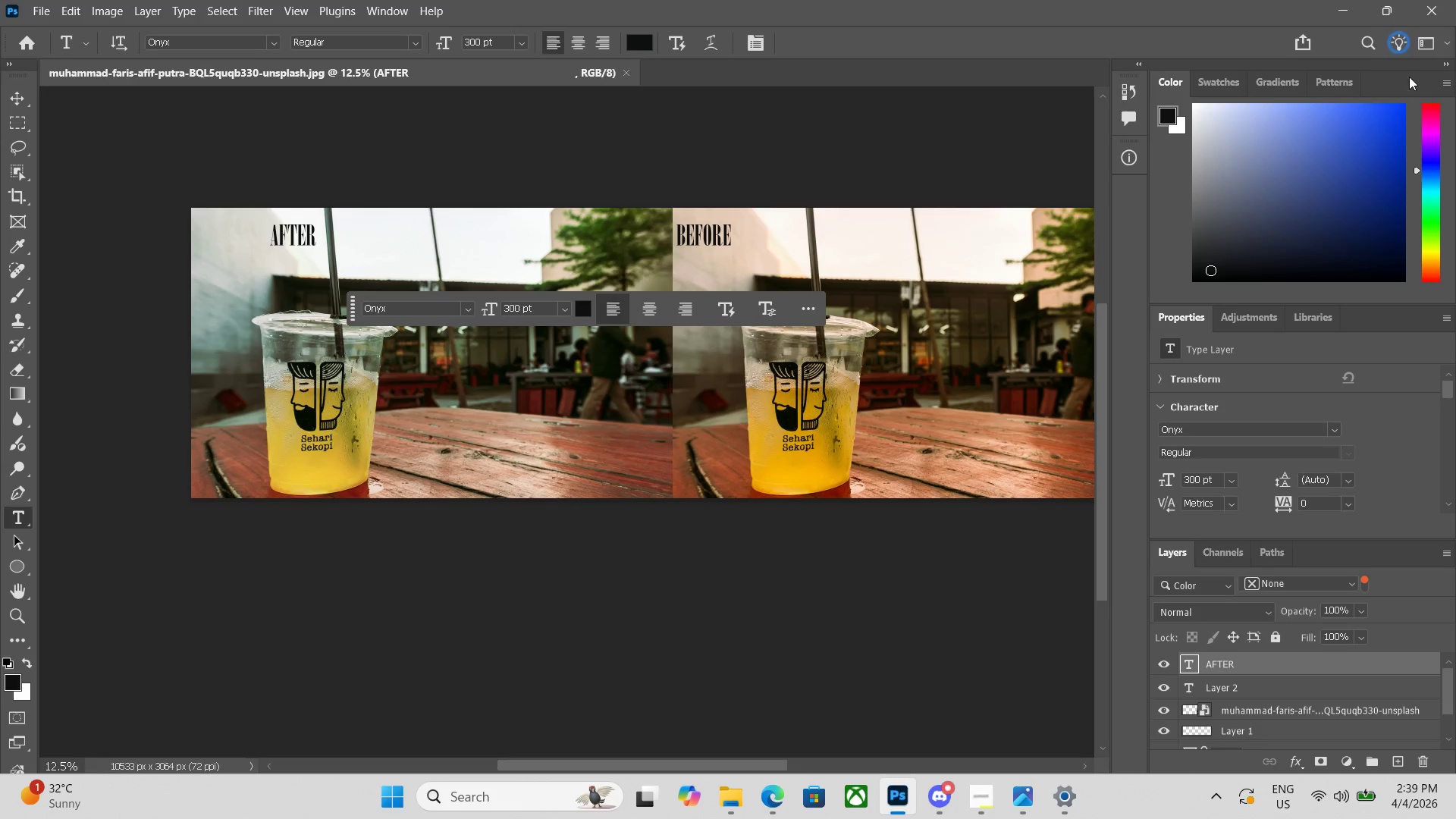 
left_click([1360, 11])
 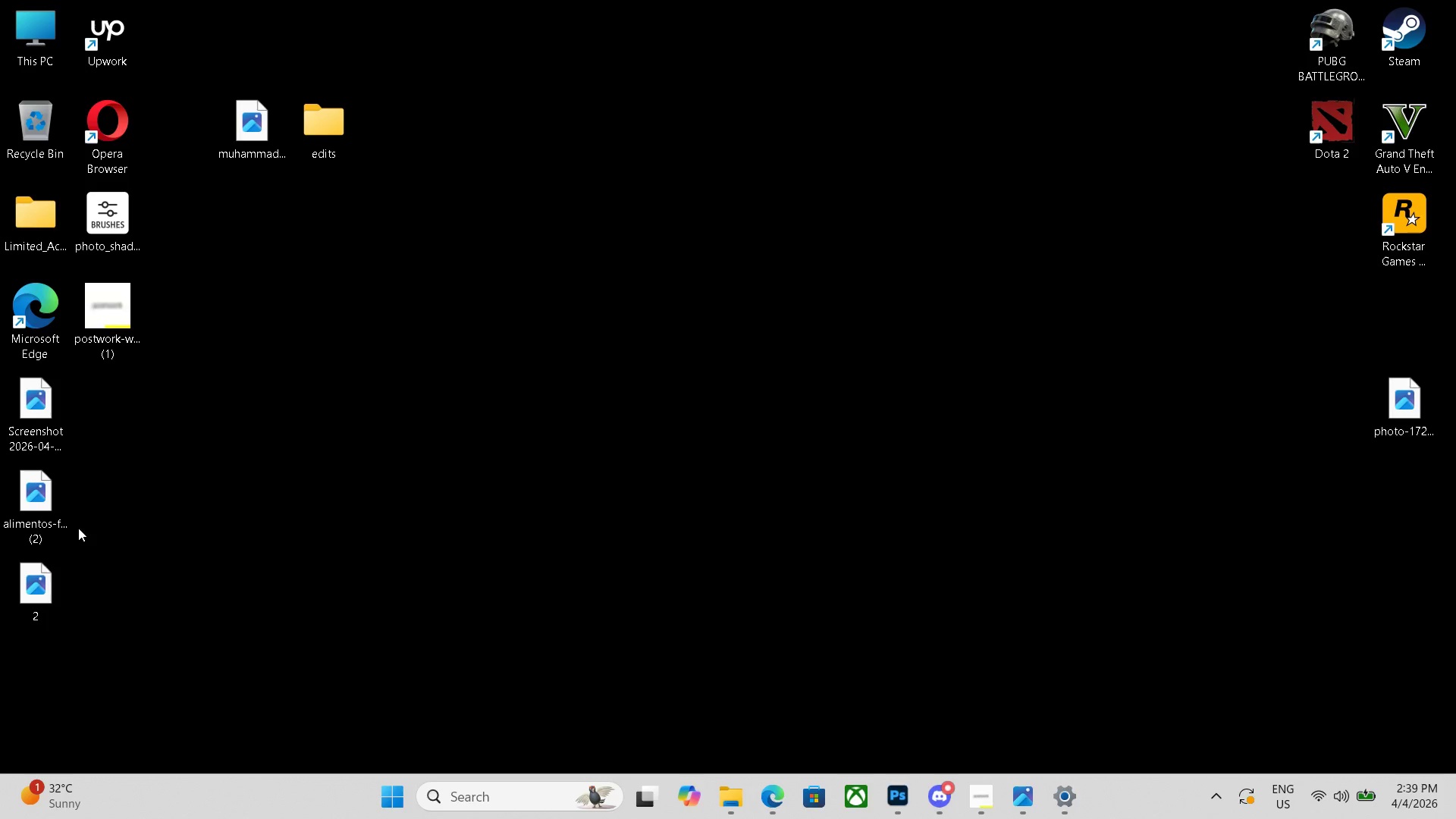 
double_click([33, 590])
 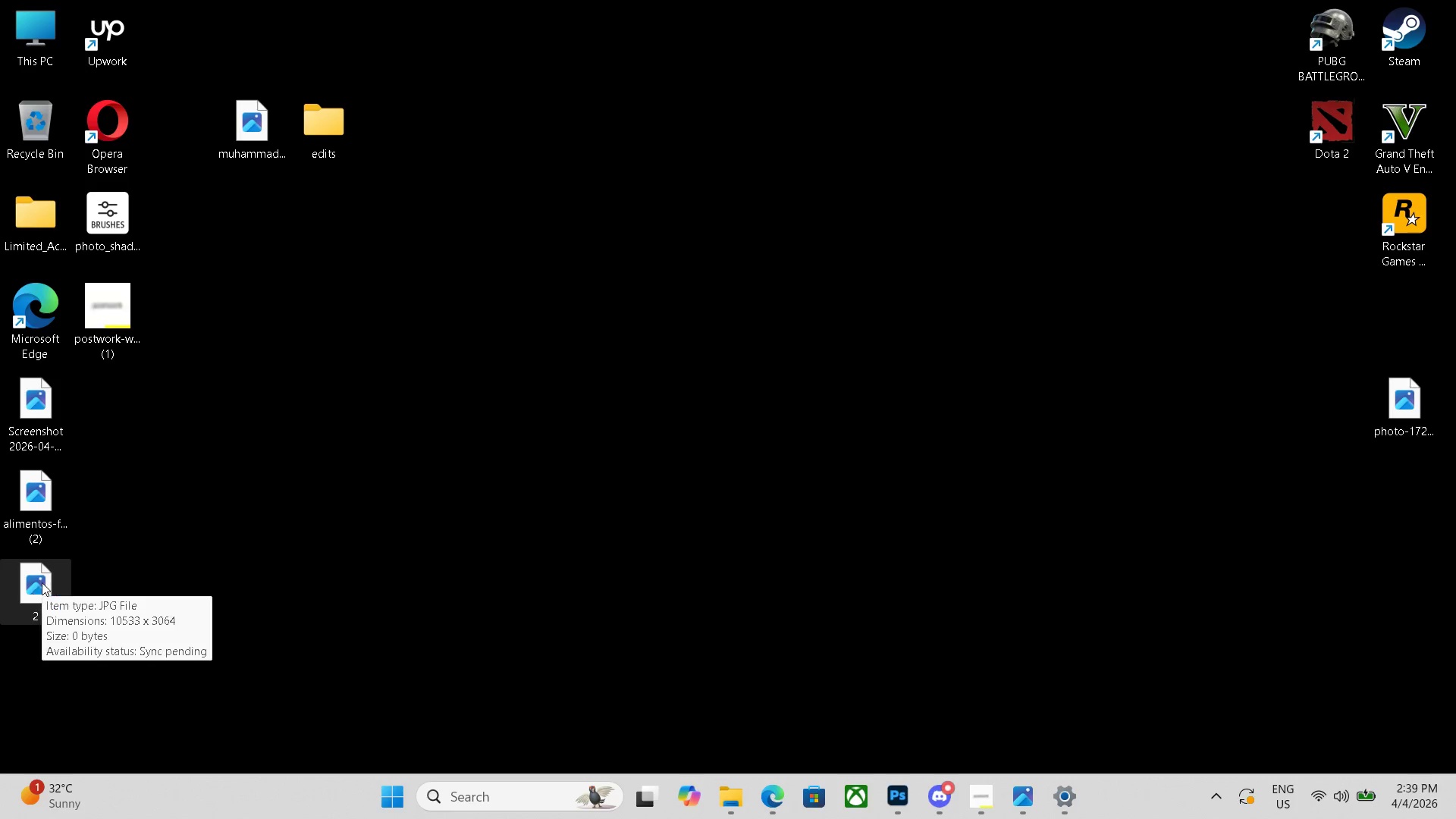 
left_click([42, 582])
 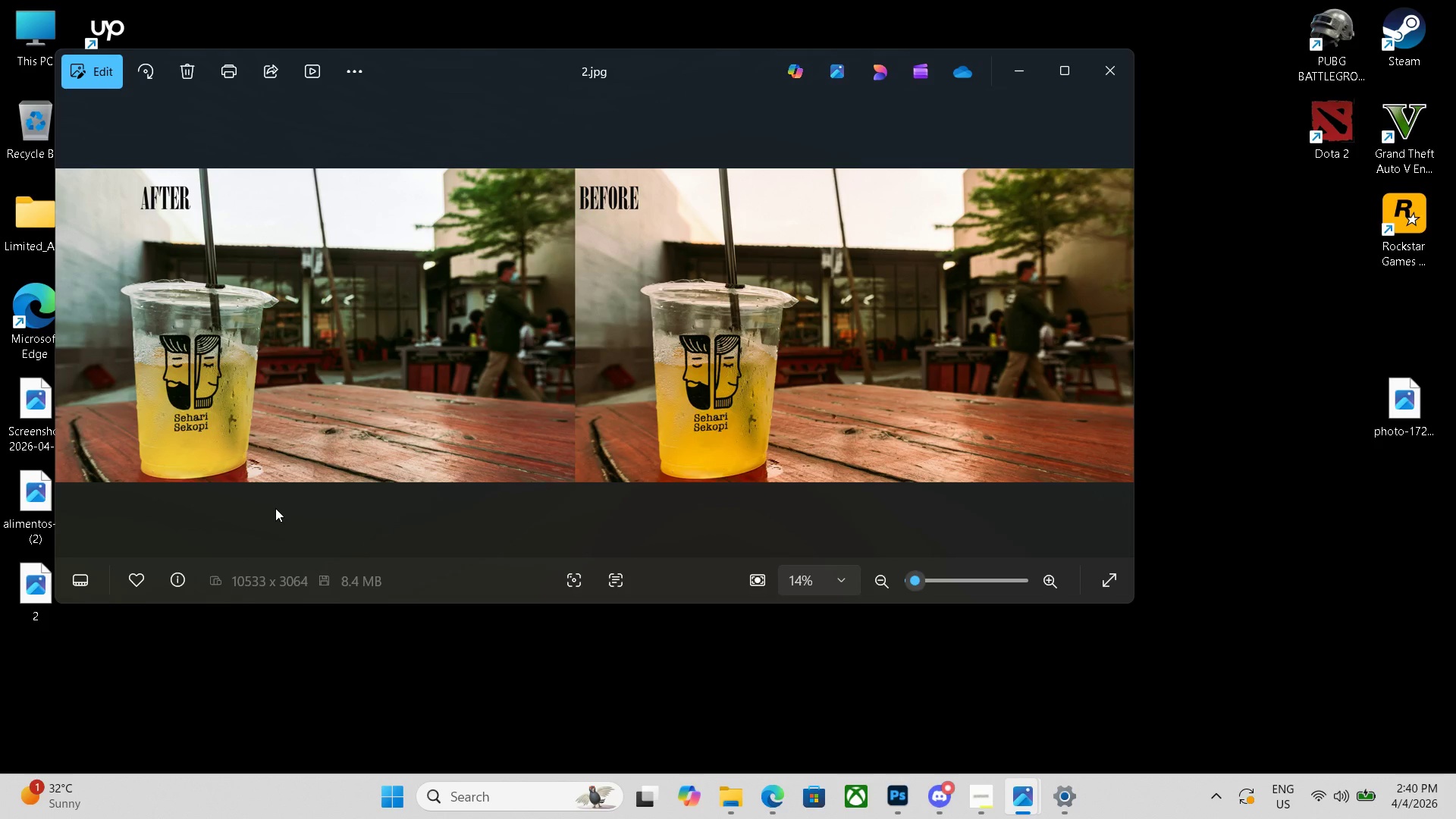 
wait(29.08)
 